 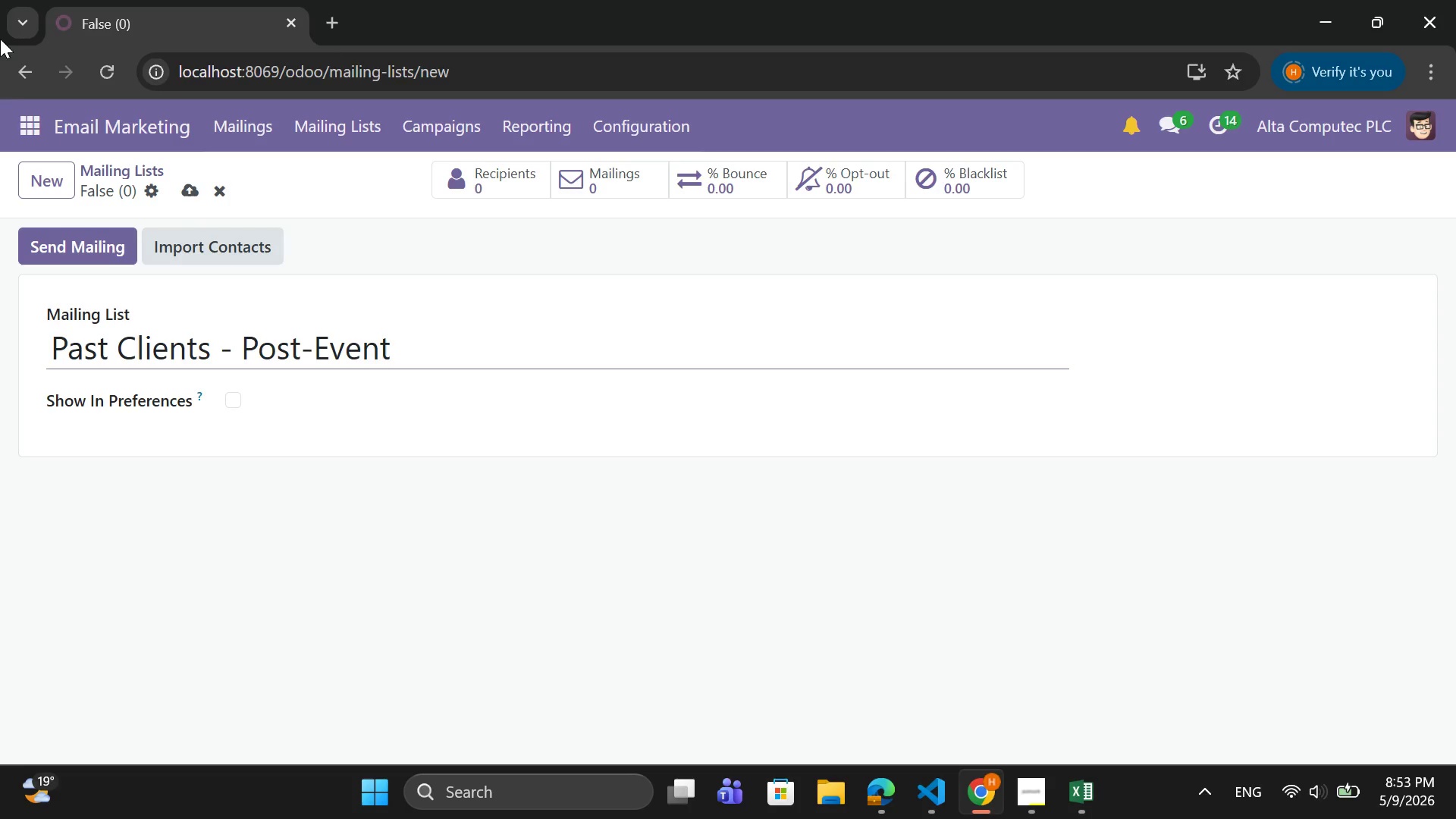 
left_click([195, 192])
 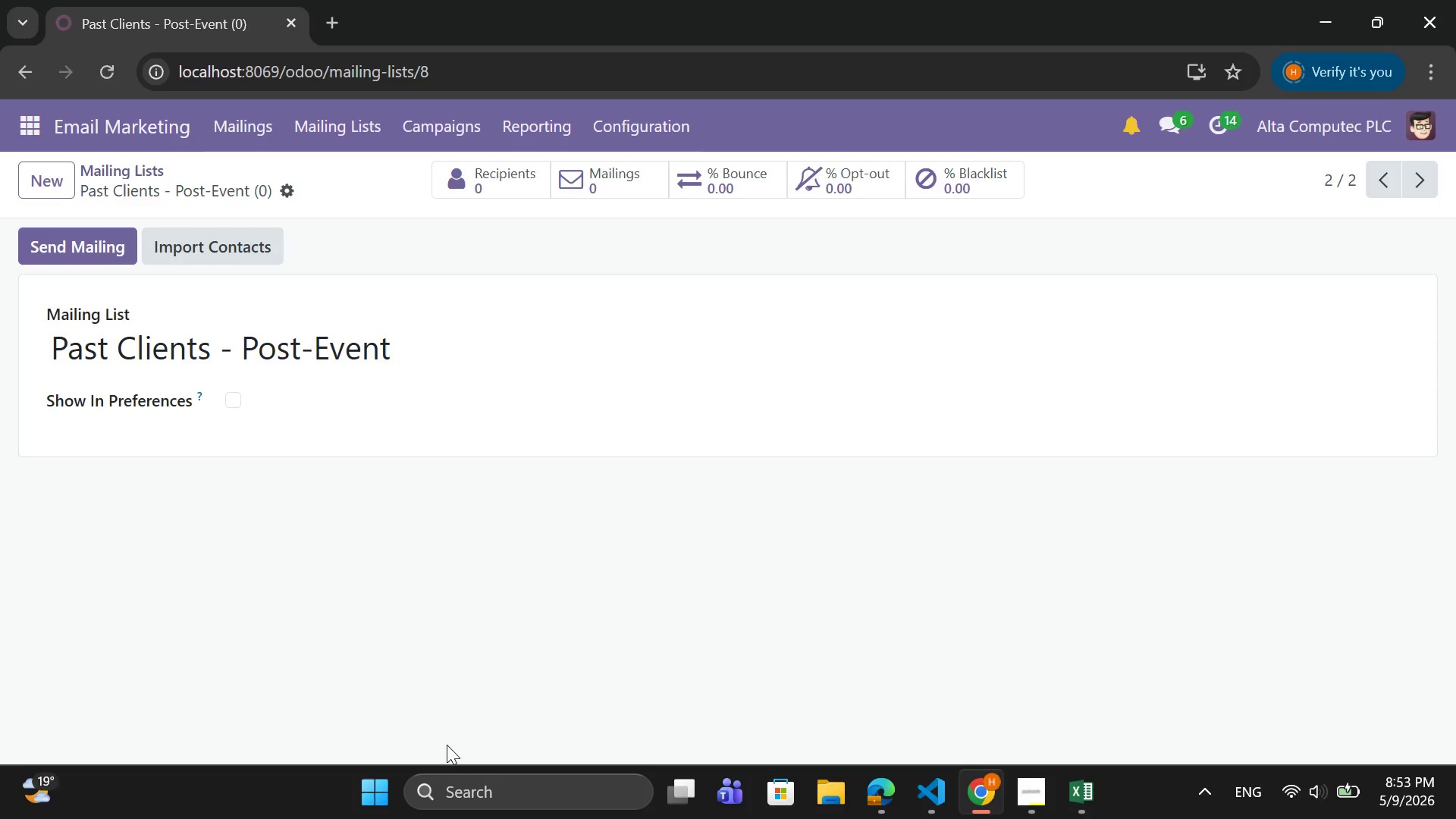 
wait(5.12)
 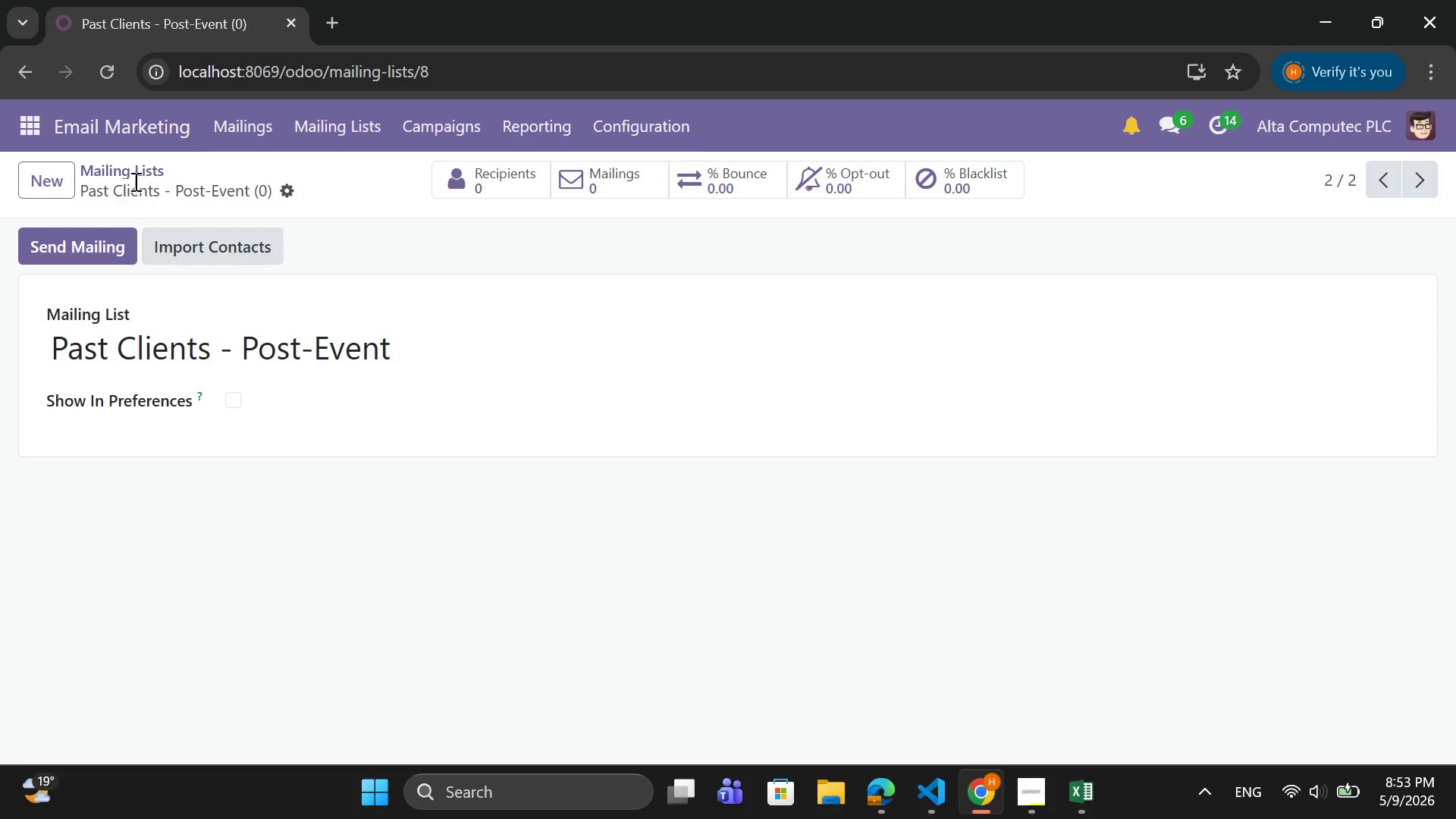 
left_click([1084, 786])
 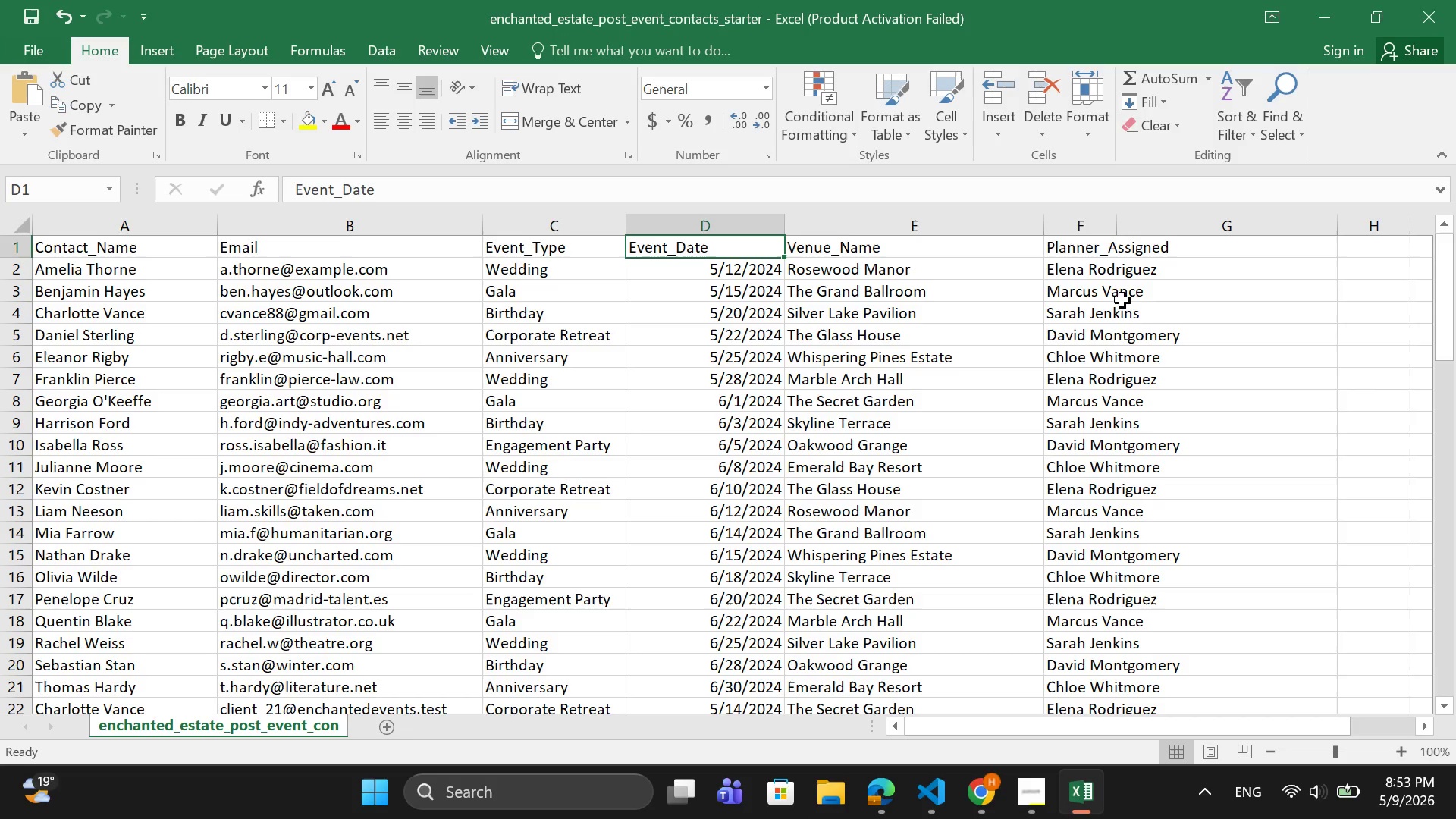 
left_click([982, 794])
 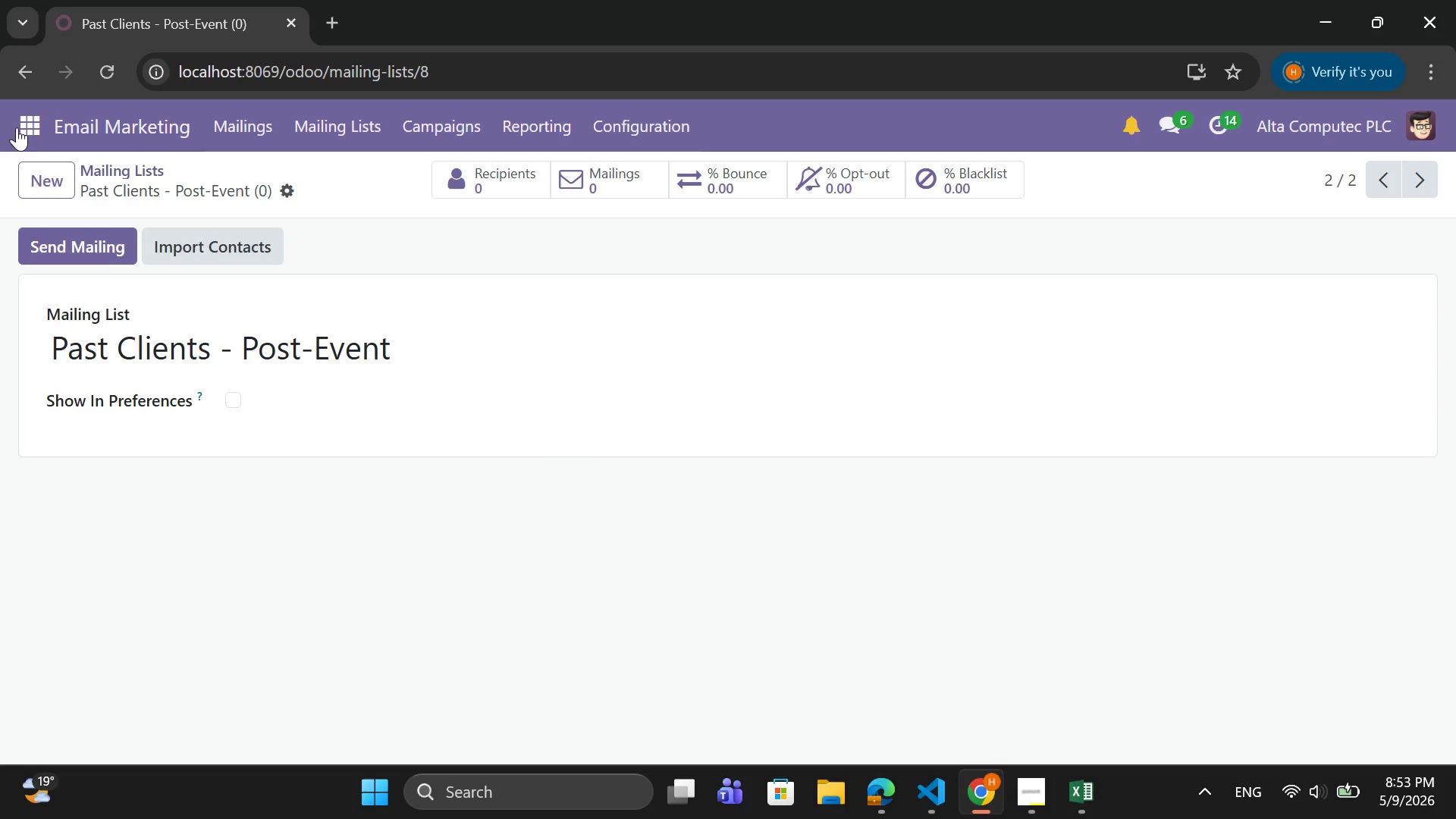 
left_click([30, 127])
 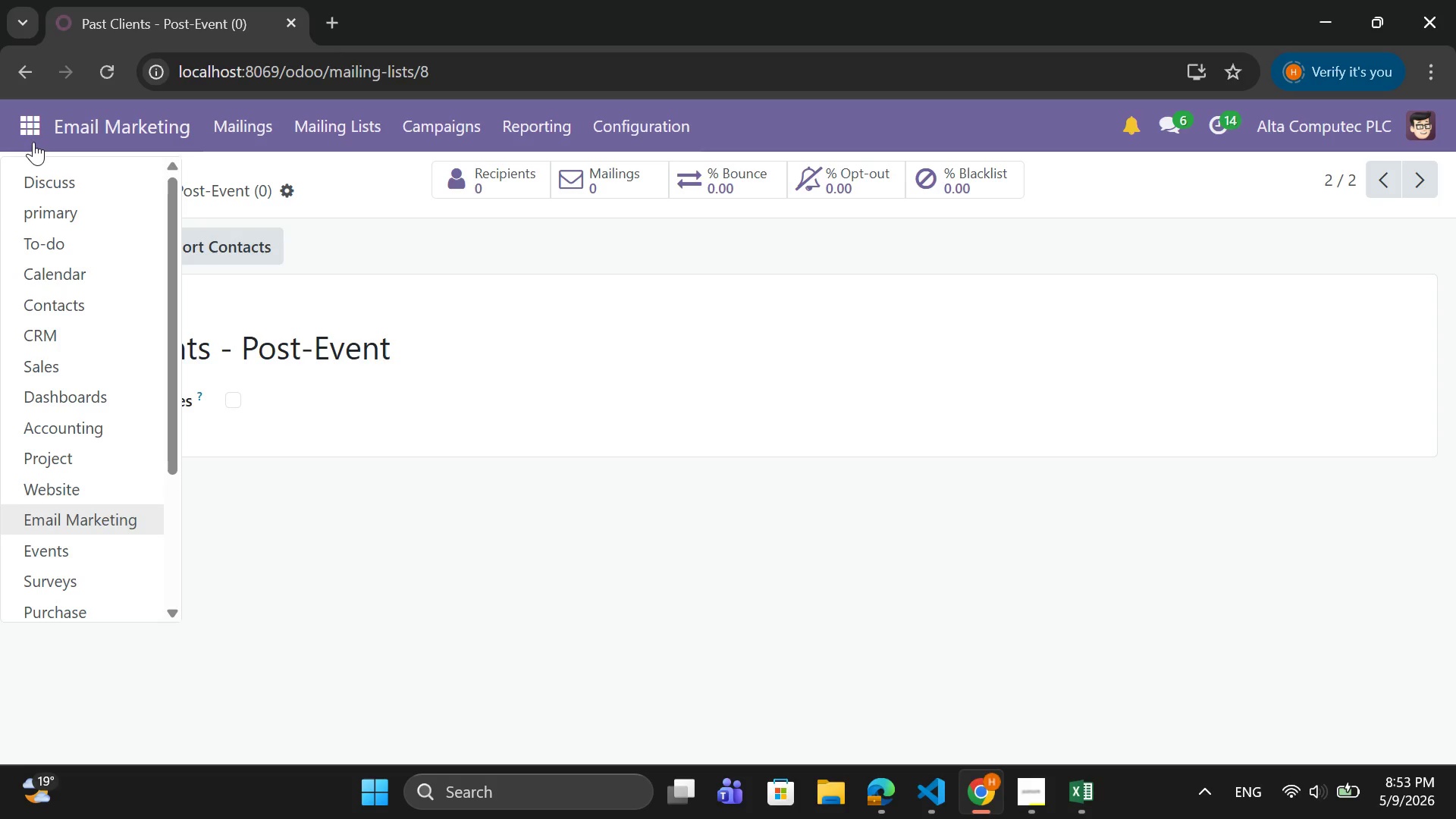 
scroll: coordinate [30, 303], scroll_direction: down, amount: 11.0
 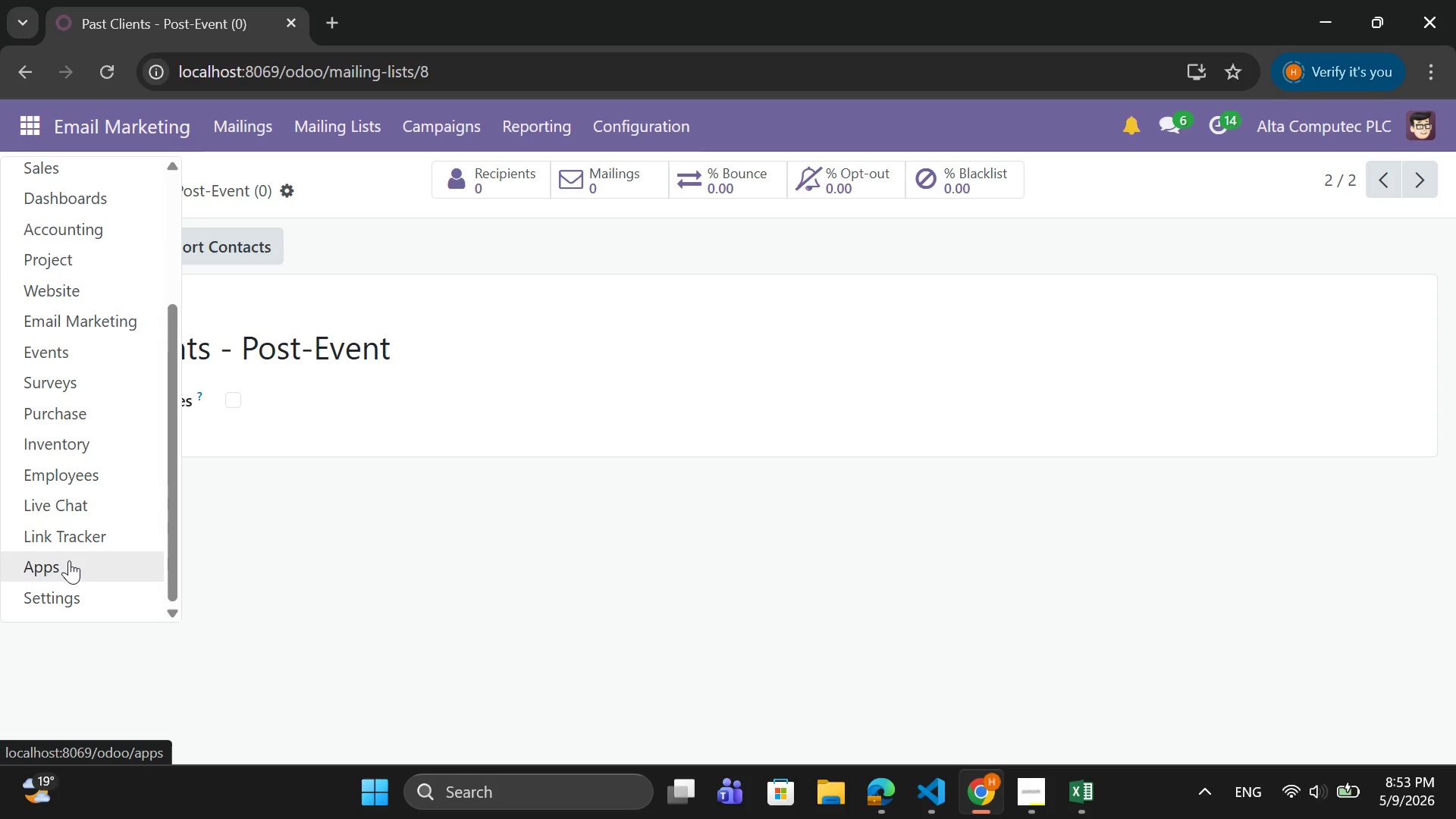 
wait(10.02)
 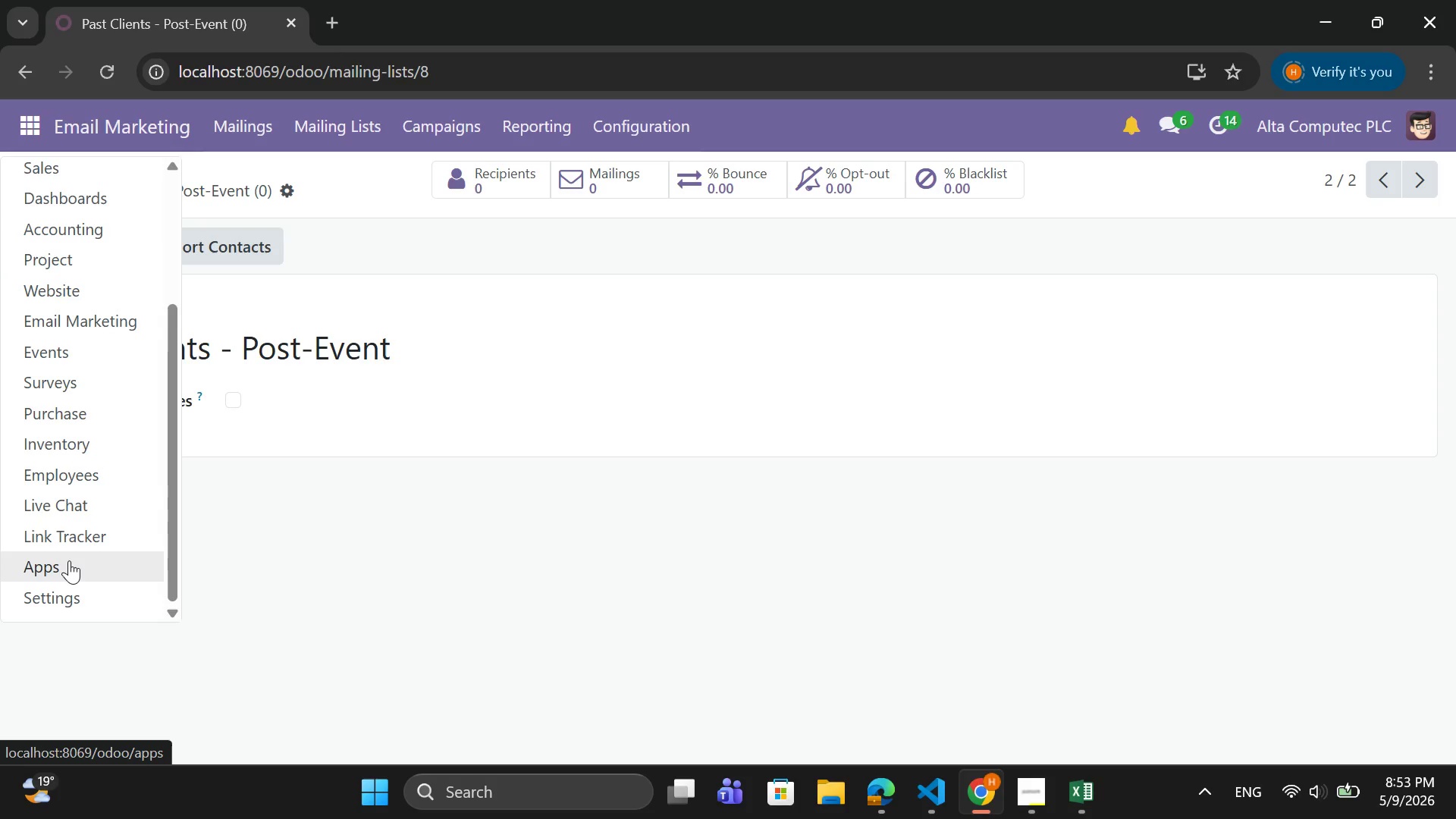 
left_click([82, 595])
 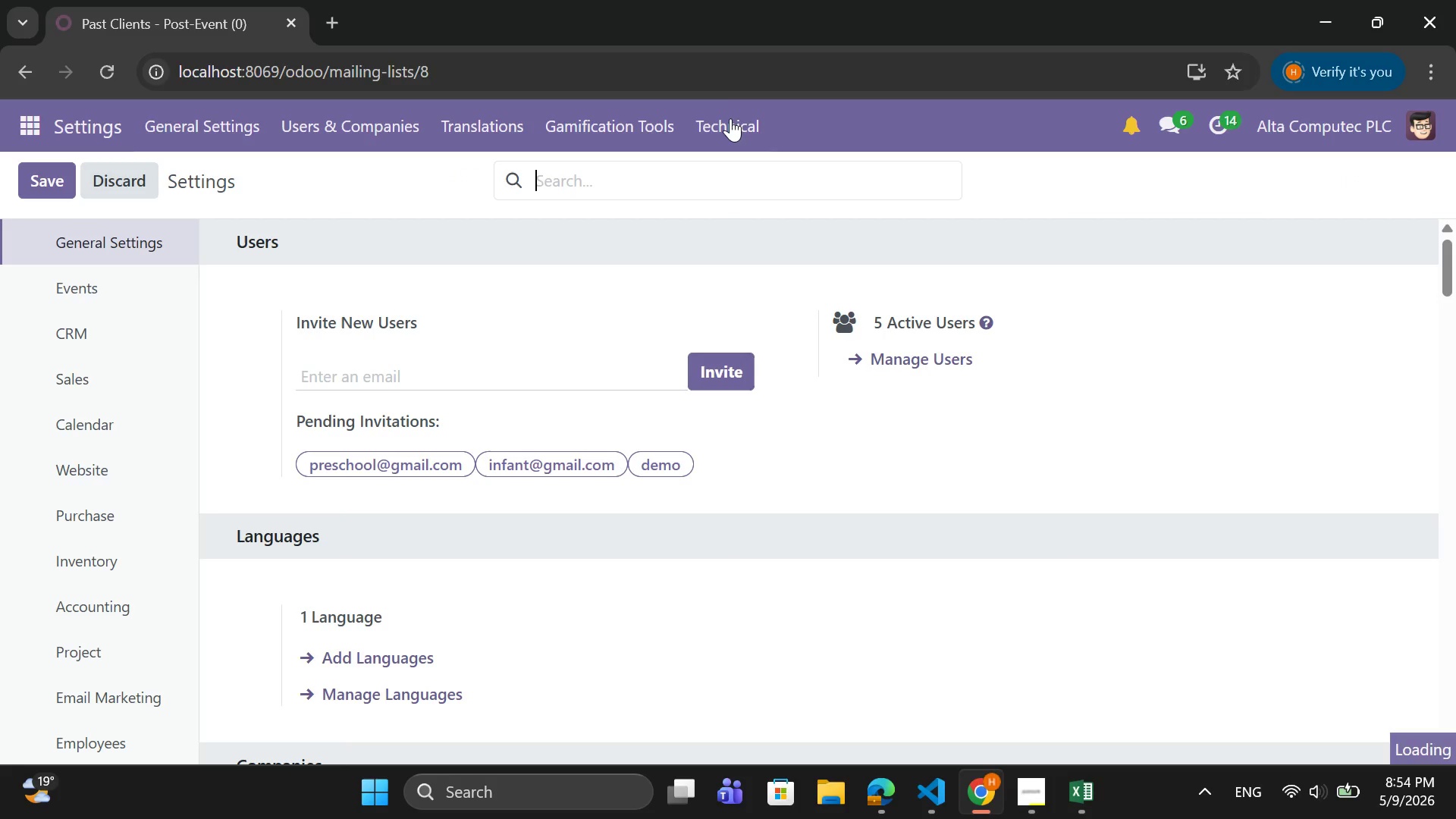 
left_click([730, 121])
 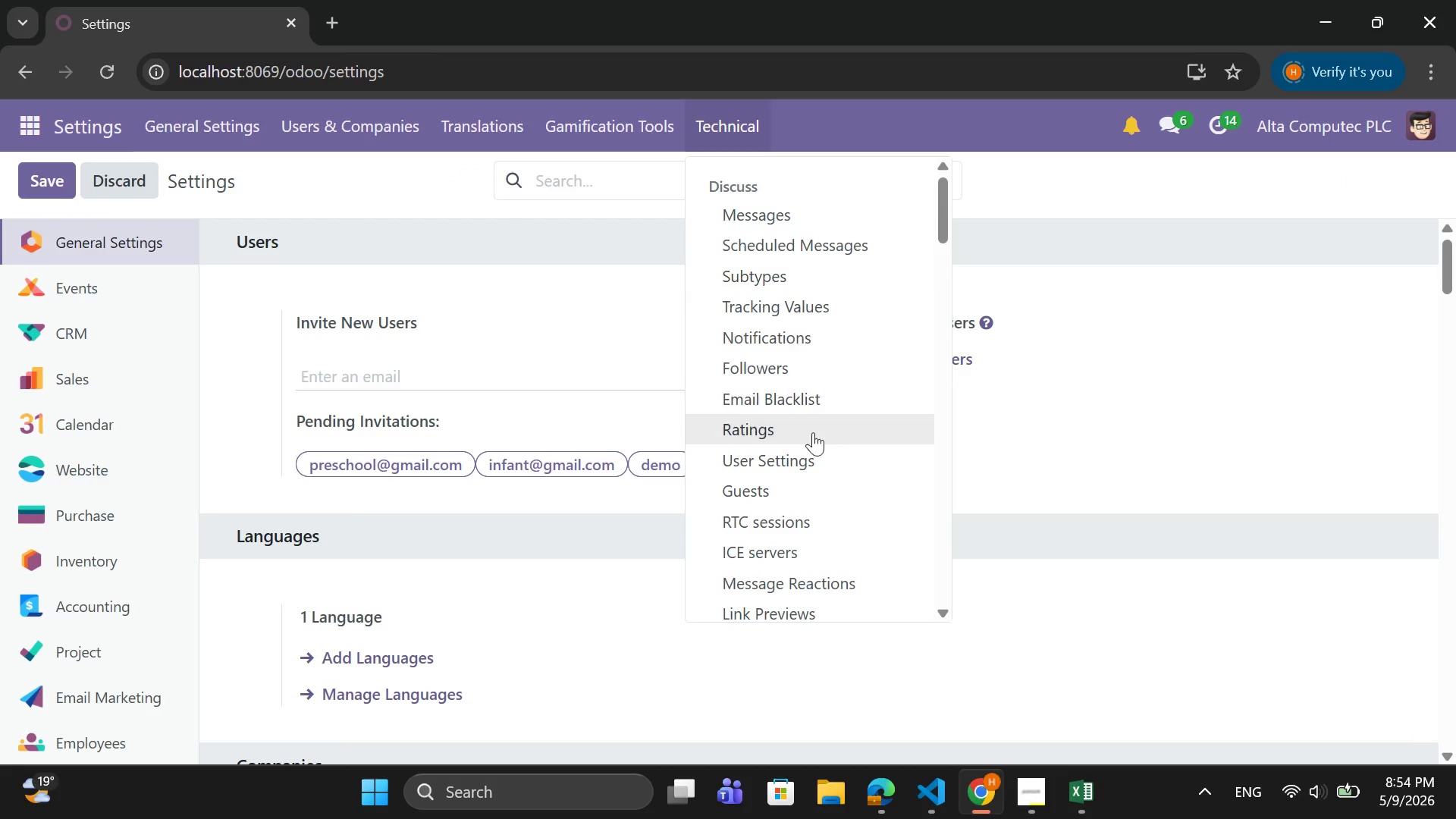 
scroll: coordinate [815, 463], scroll_direction: down, amount: 6.0
 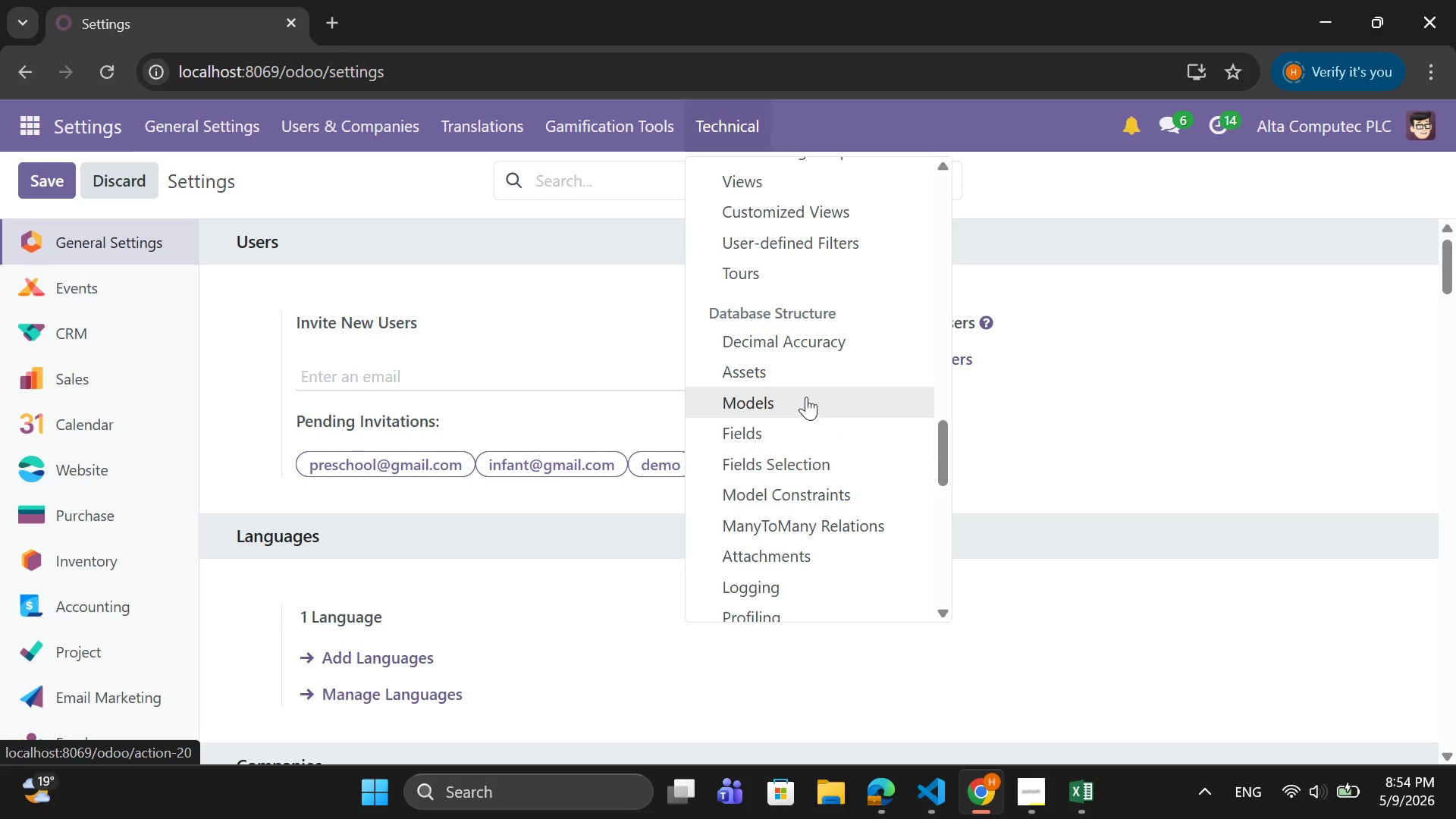 
left_click([806, 397])
 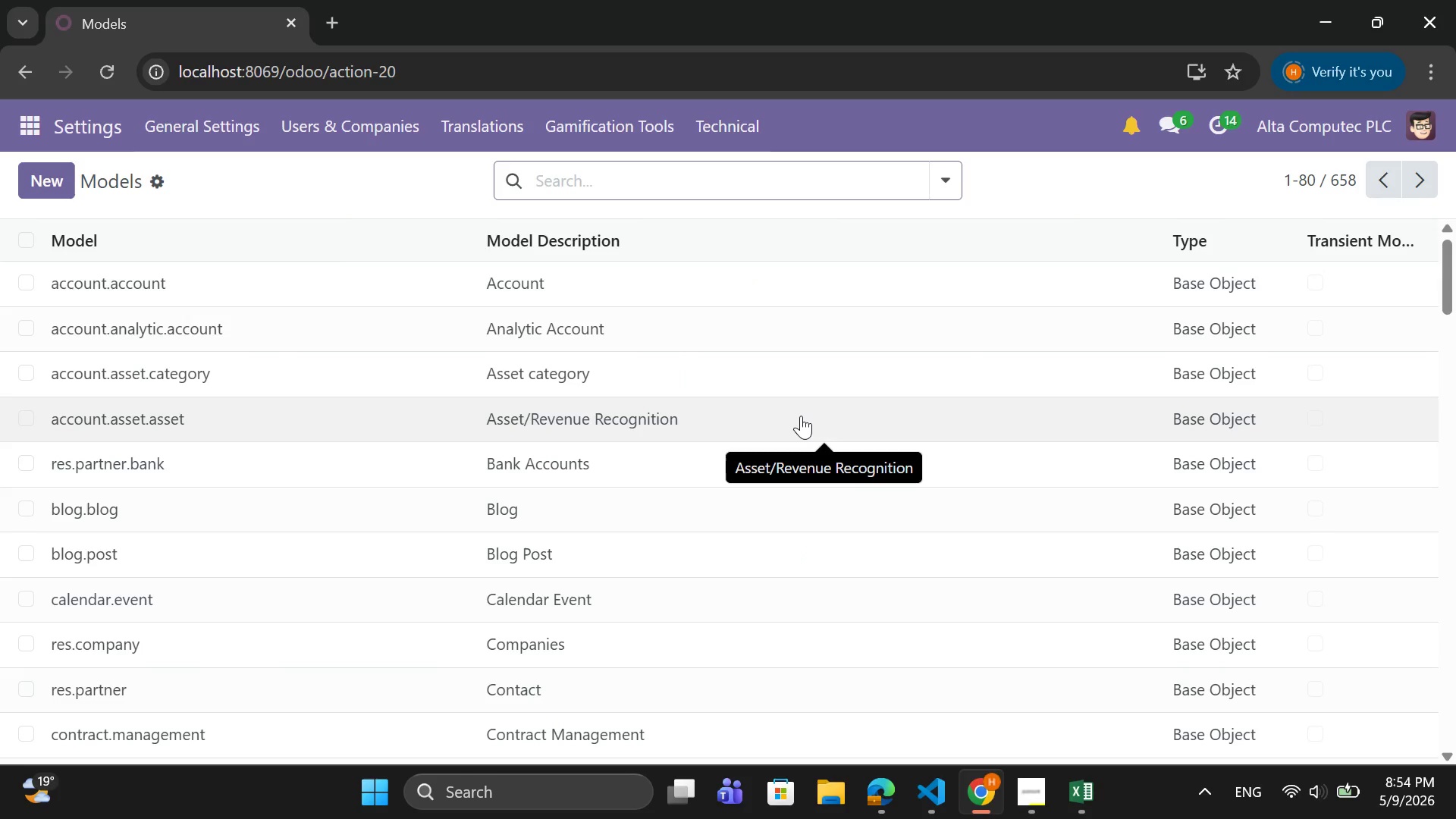 
wait(15.38)
 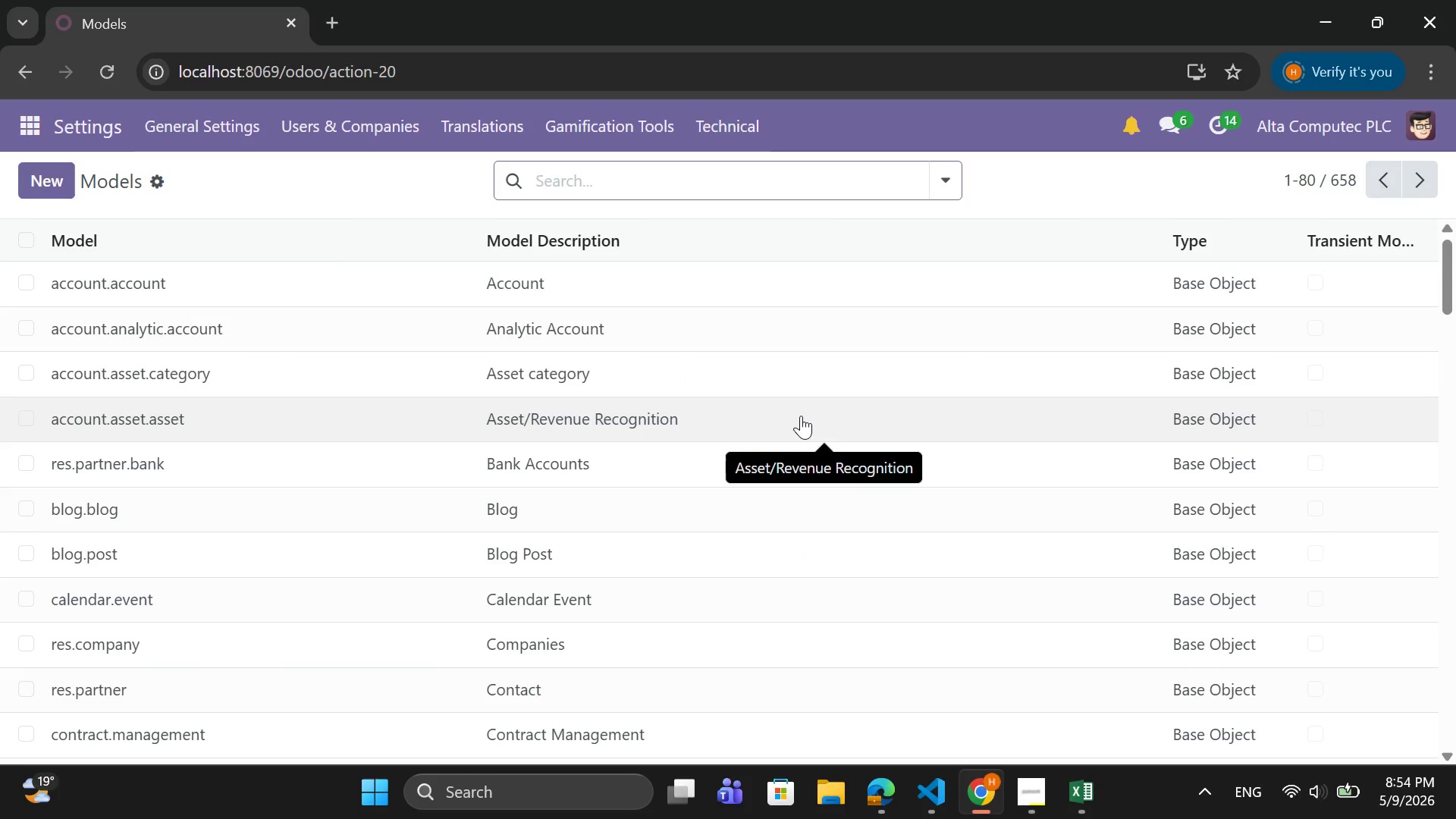 
type(mail)
 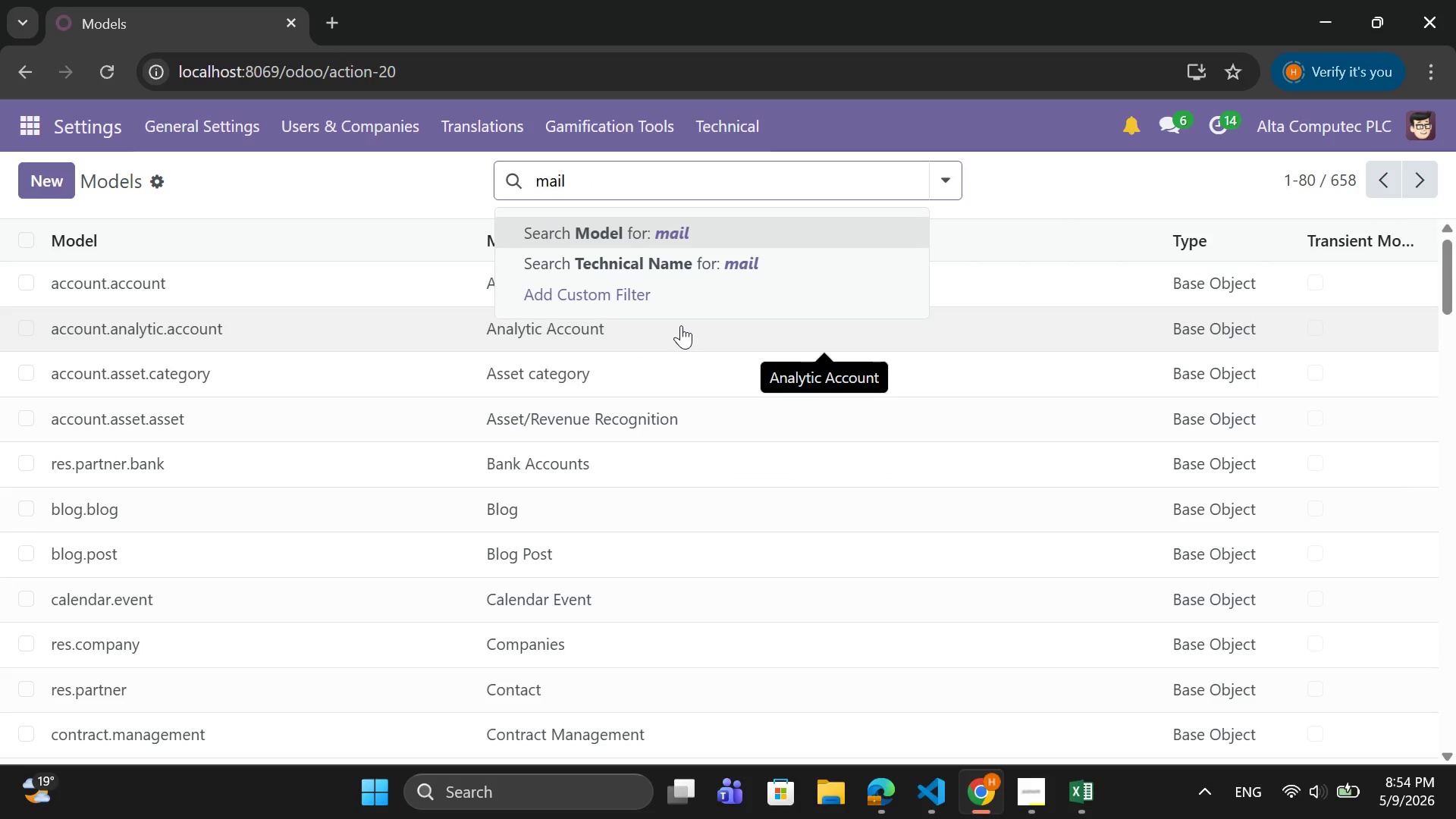 
key(Enter)
 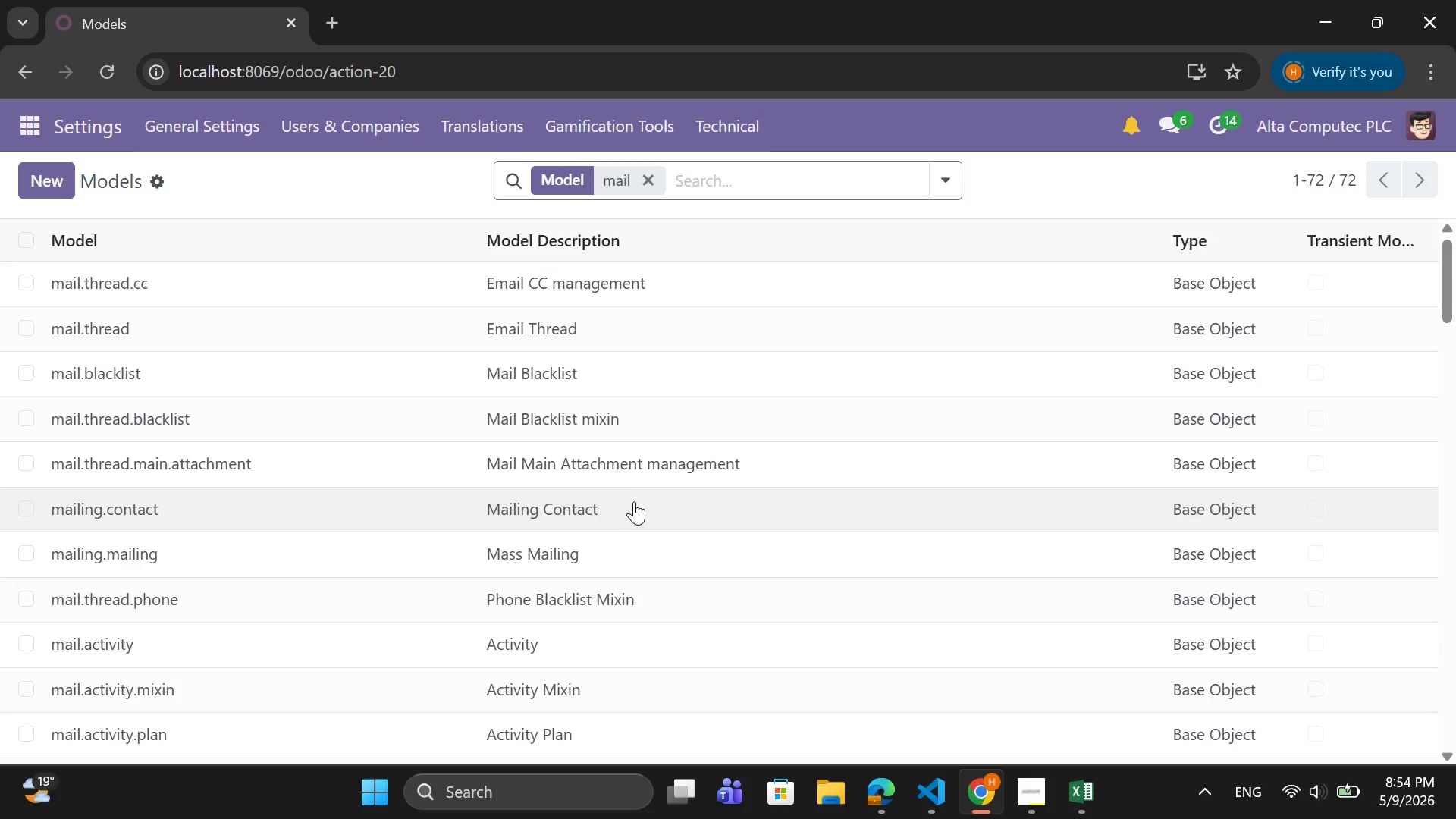 
left_click([631, 520])
 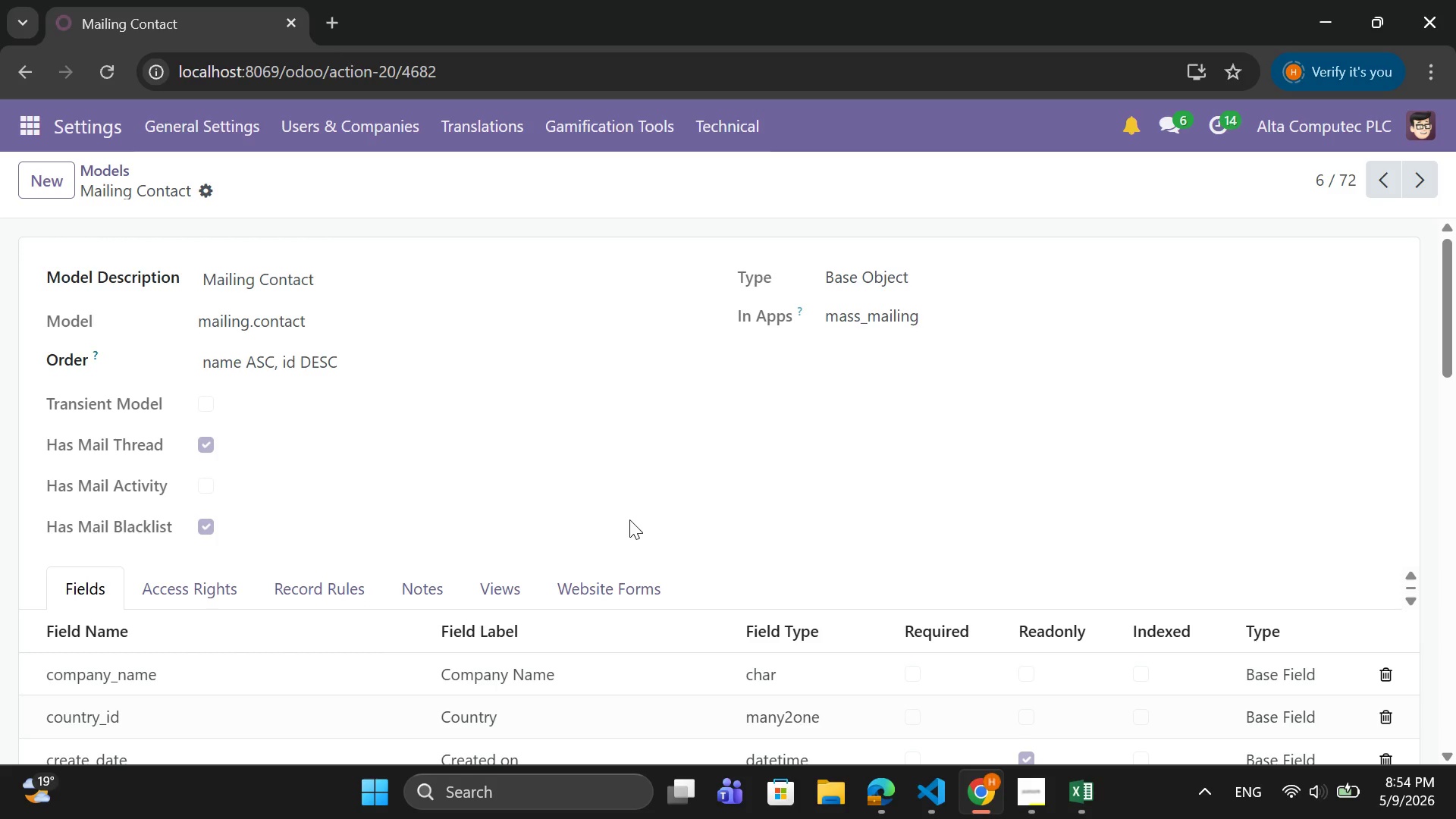 
scroll: coordinate [618, 526], scroll_direction: down, amount: 15.0
 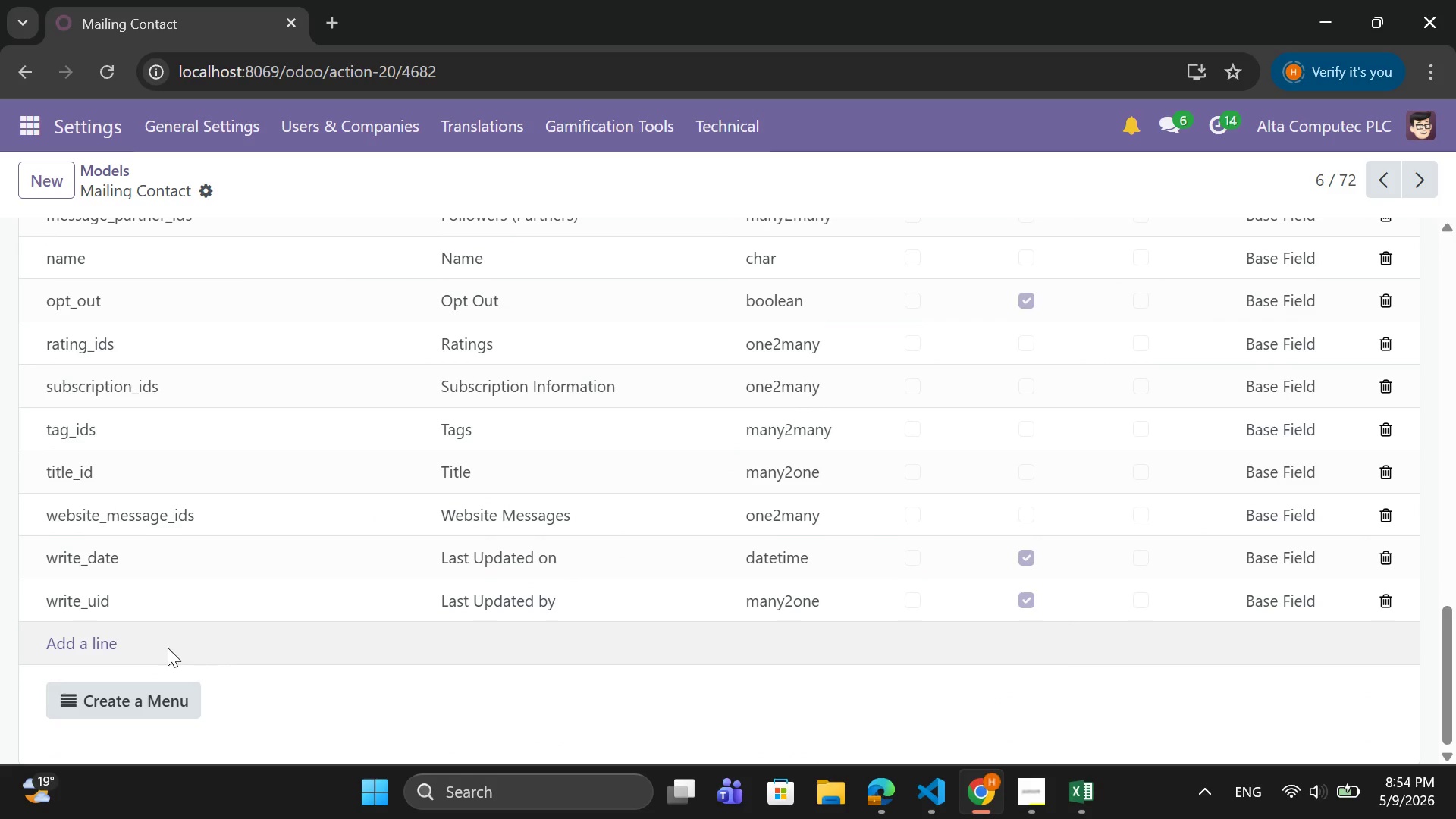 
mouse_move([106, 624])
 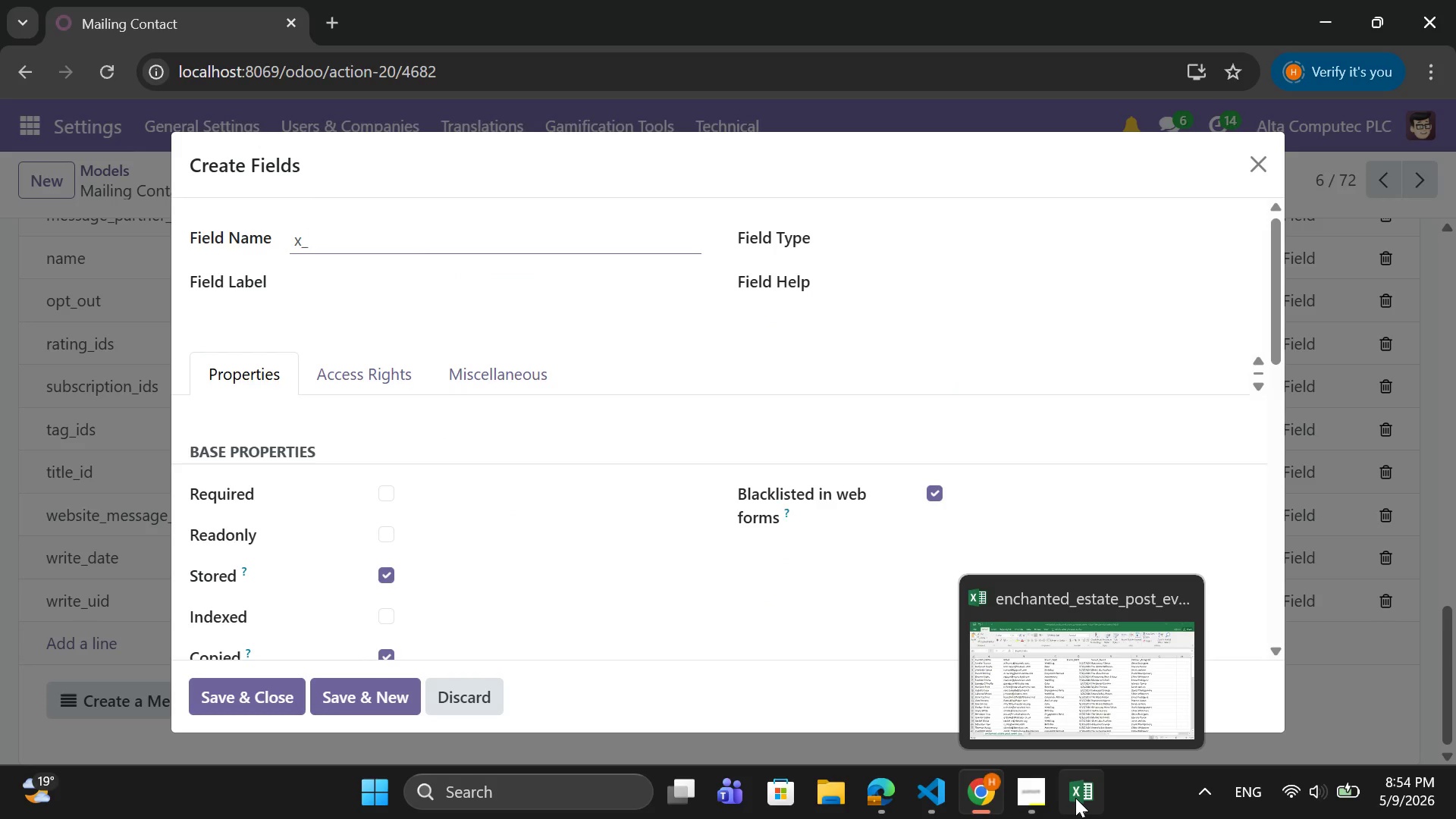 
left_click([1075, 798])
 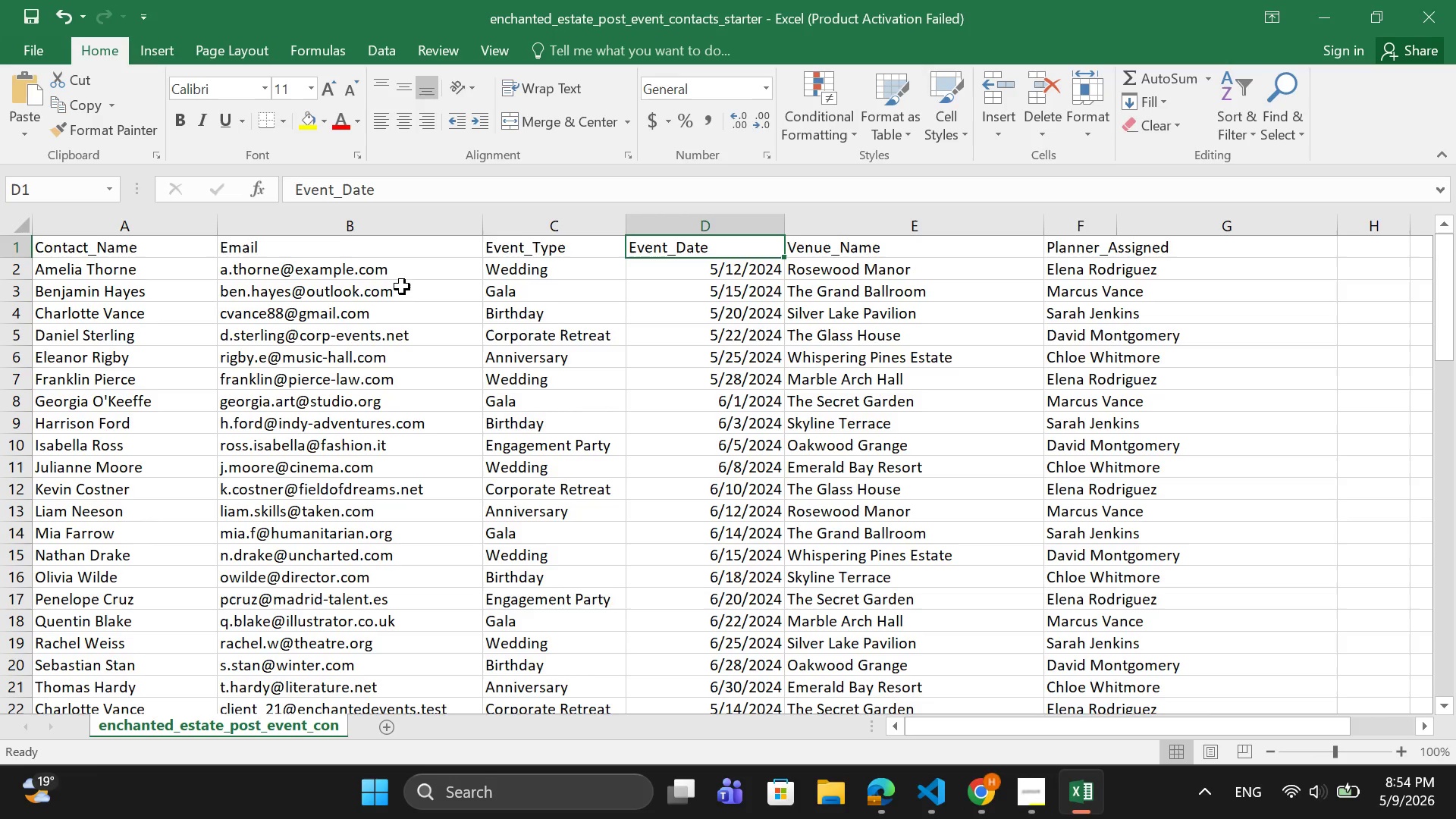 
wait(6.78)
 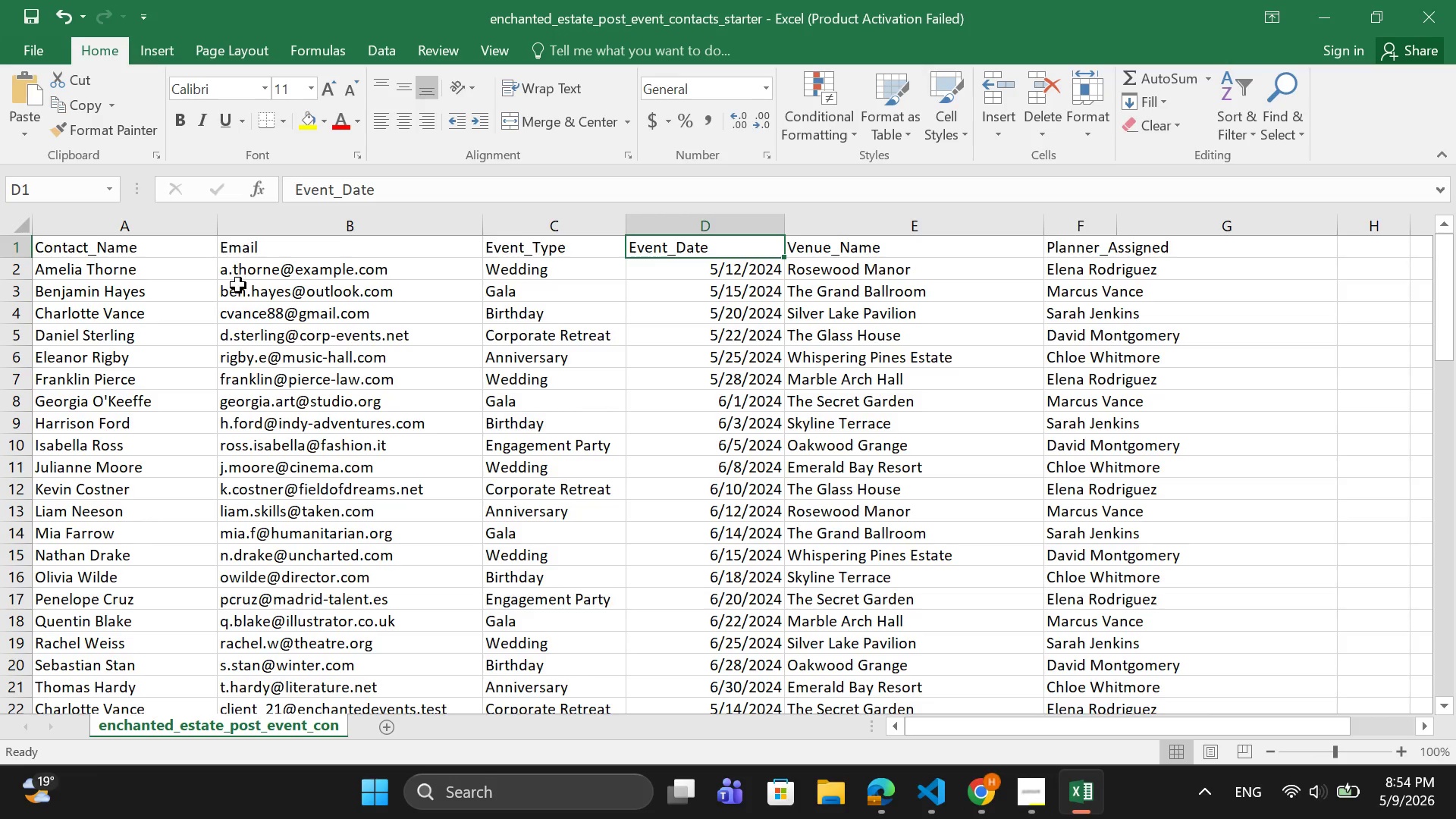 
left_click([119, 252])
 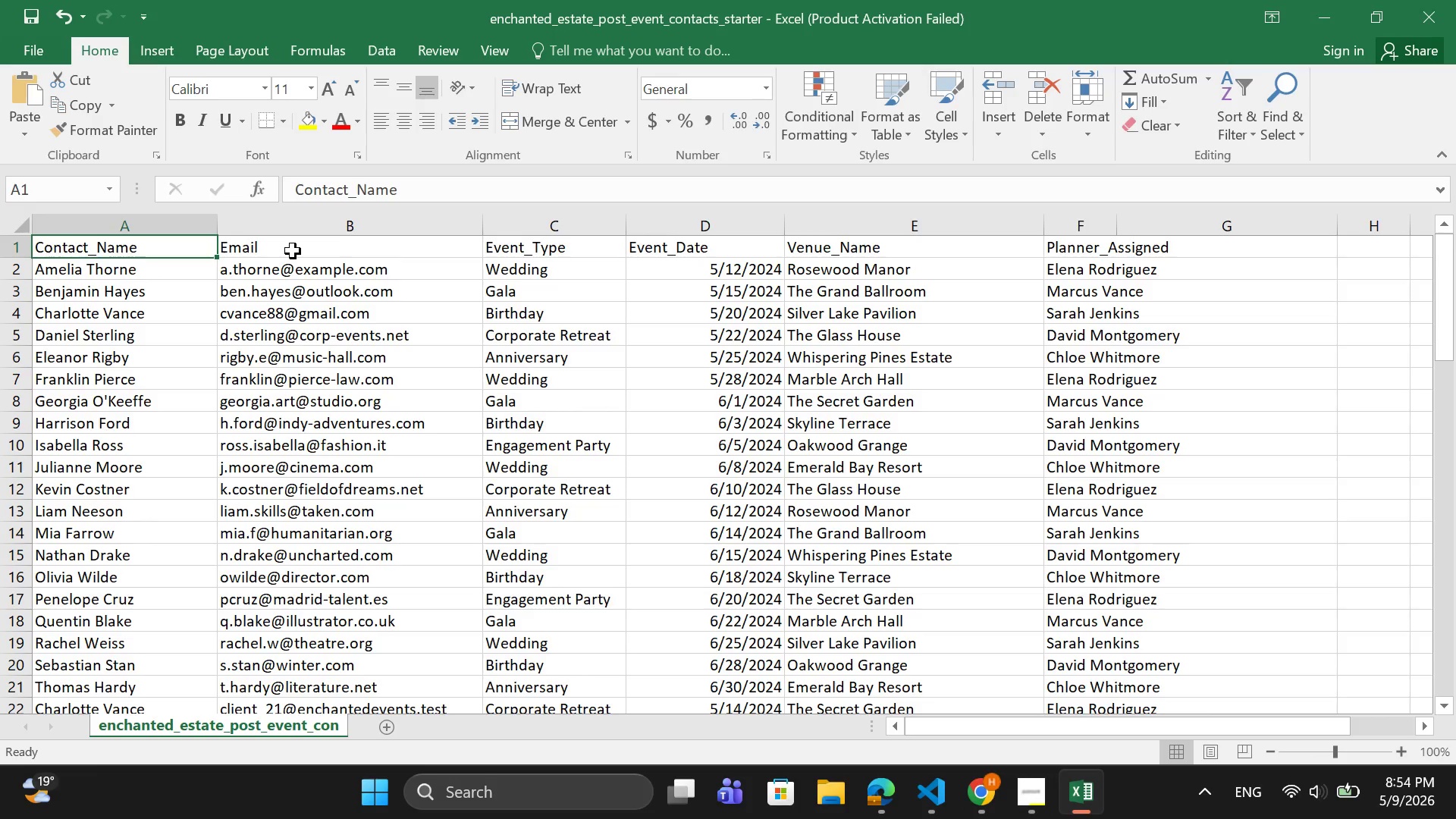 
left_click([293, 251])
 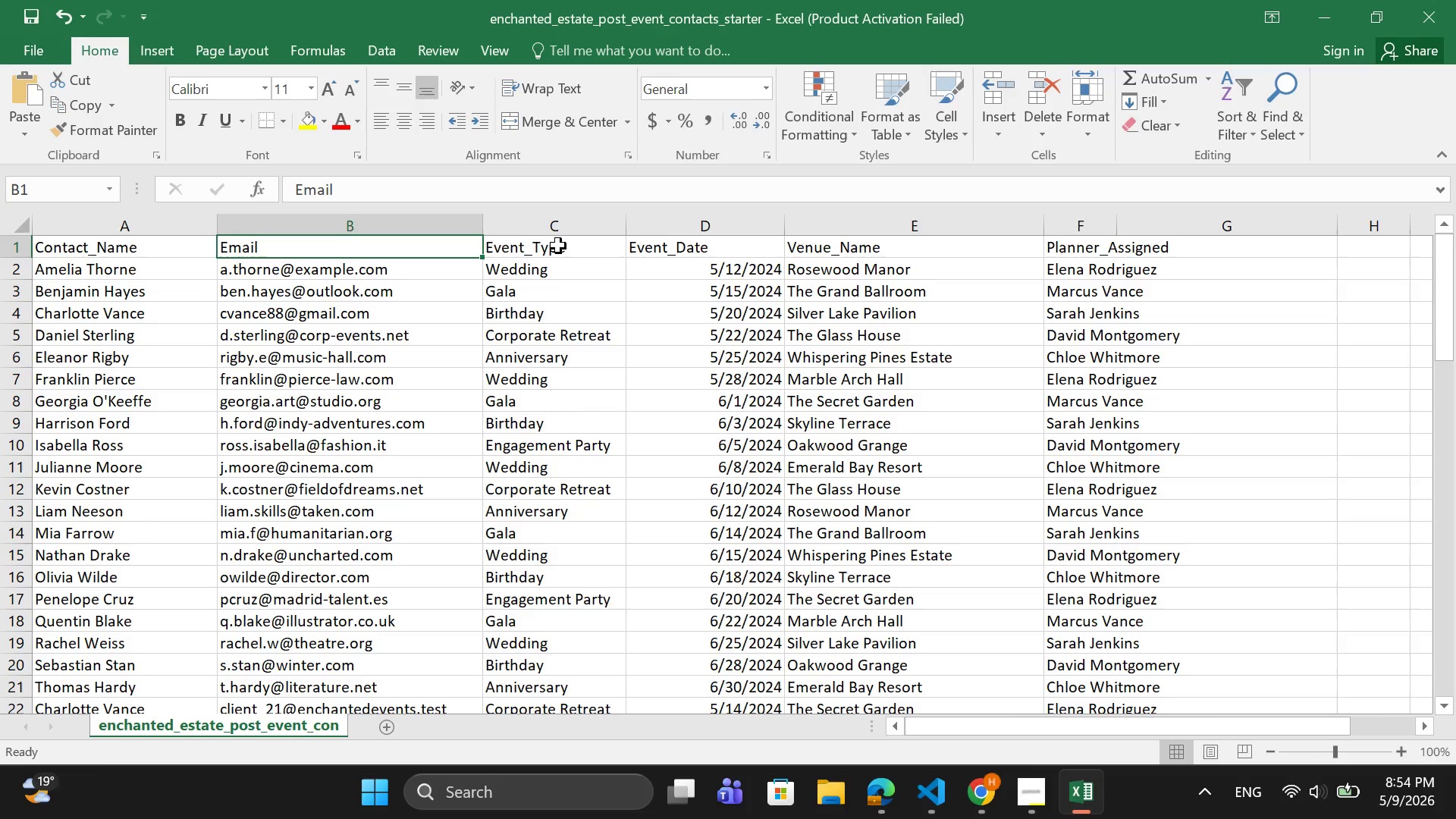 
left_click([558, 246])
 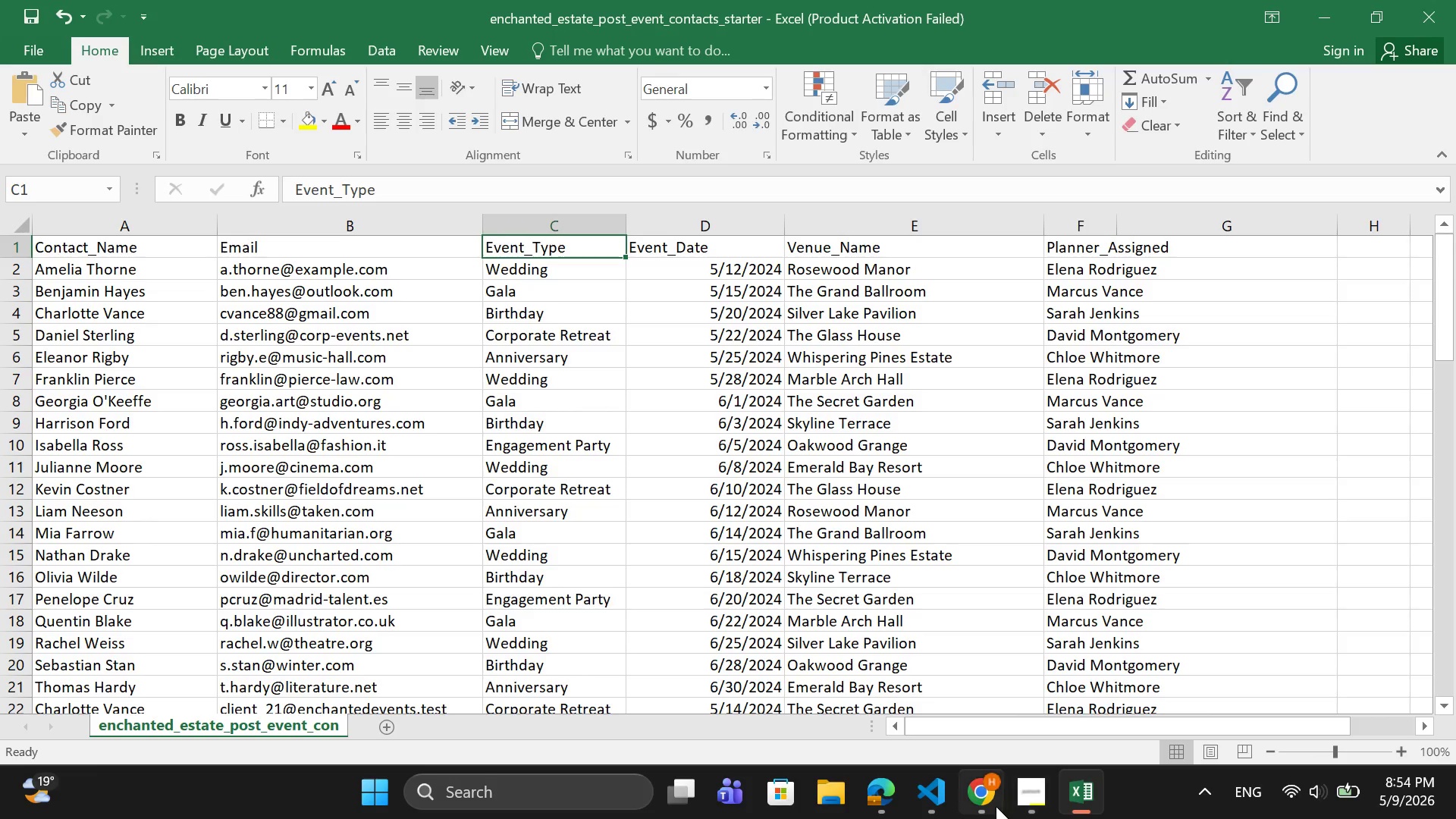 
left_click([996, 806])
 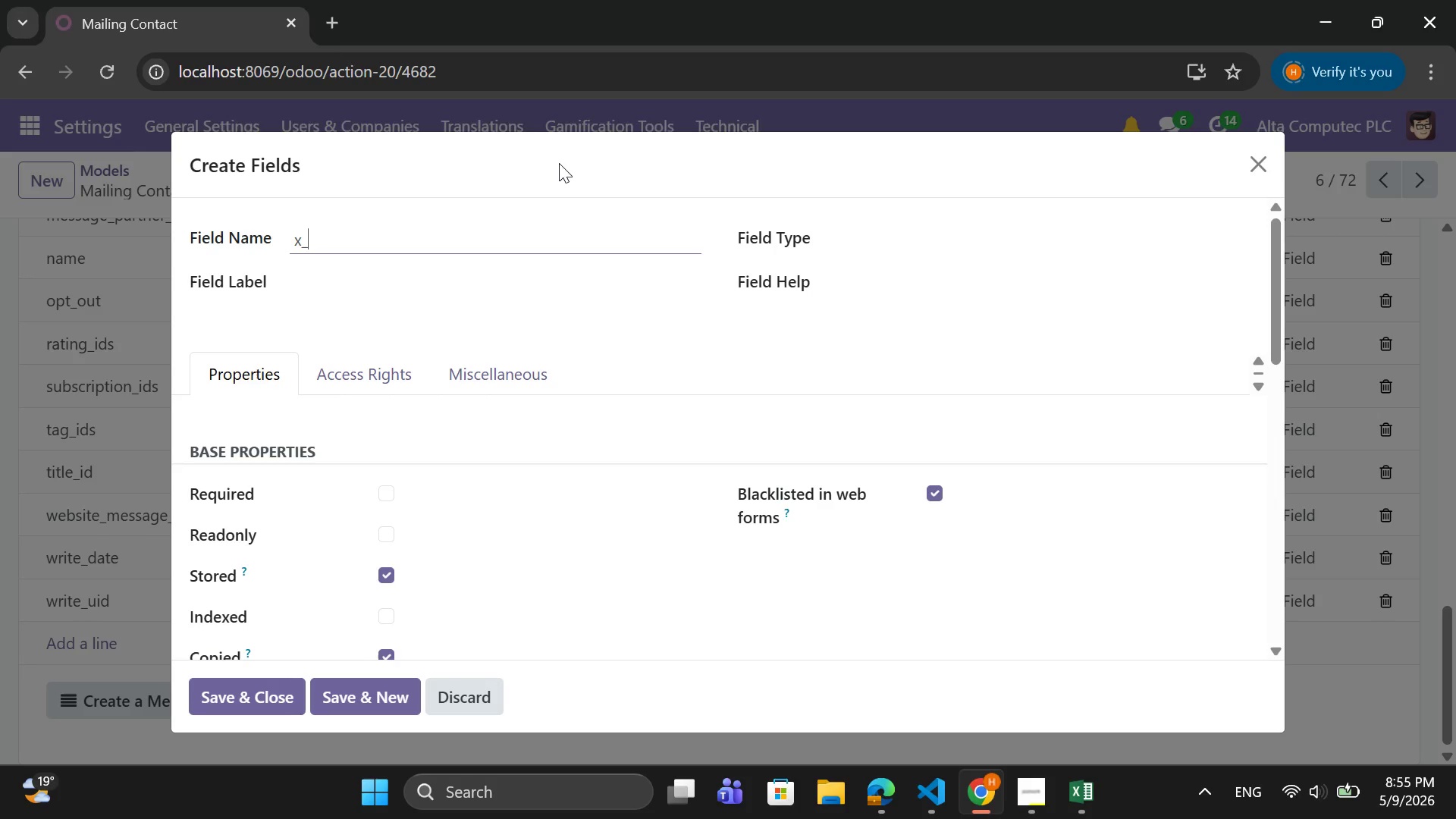 
type(event_type)
 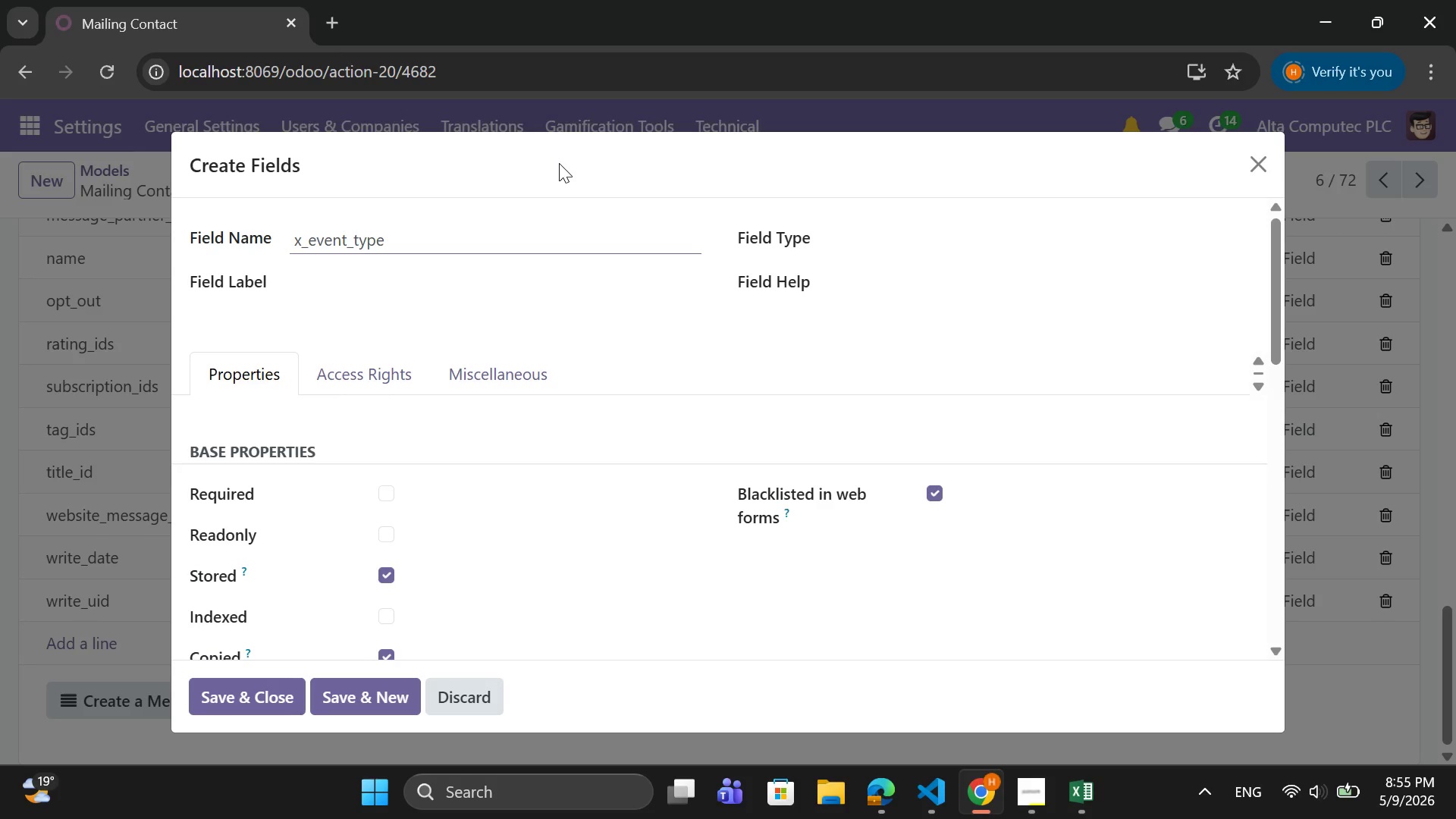 
left_click([495, 279])
 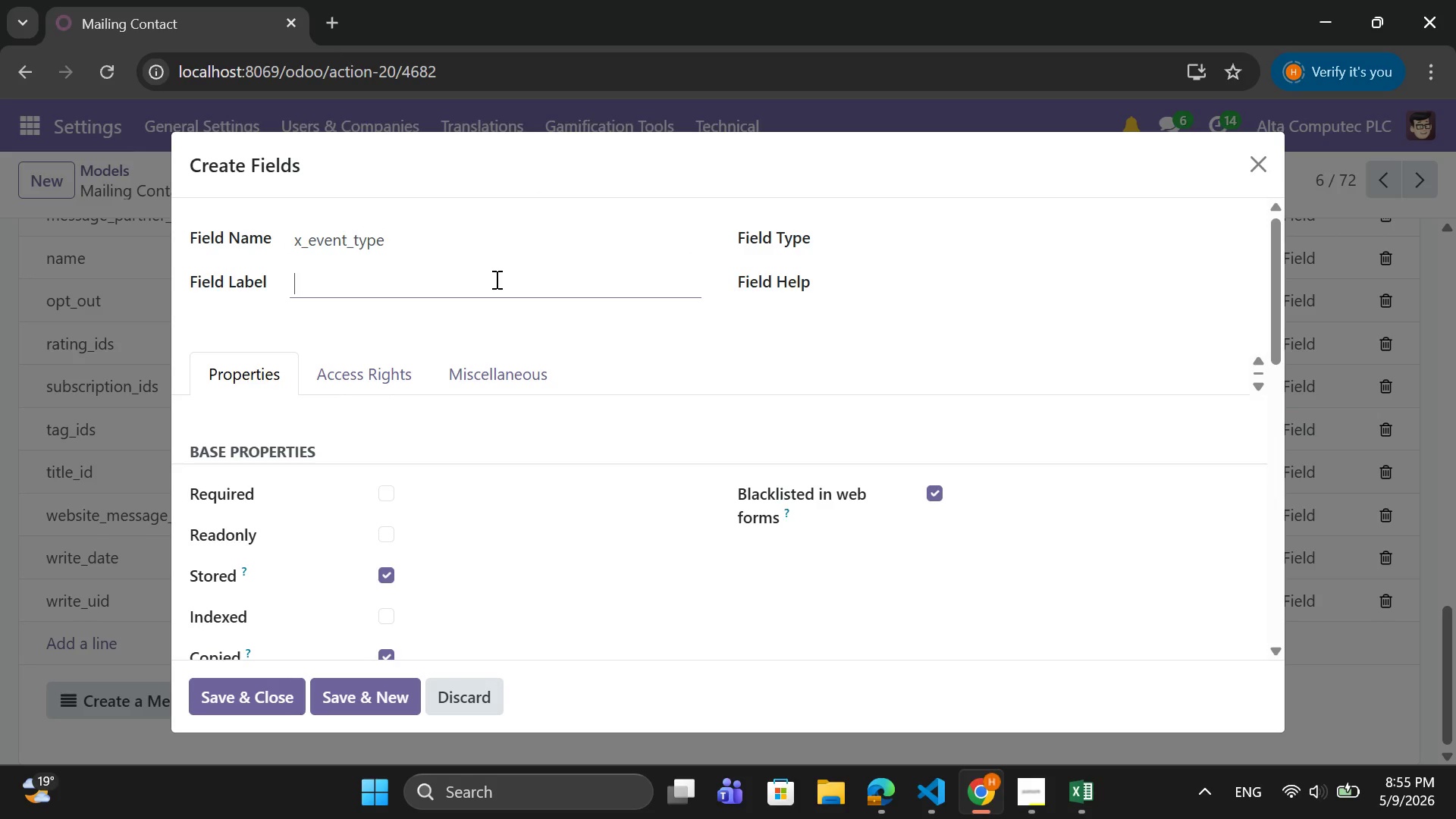 
type(Event Tt)
key(Backspace)
type(ype)
 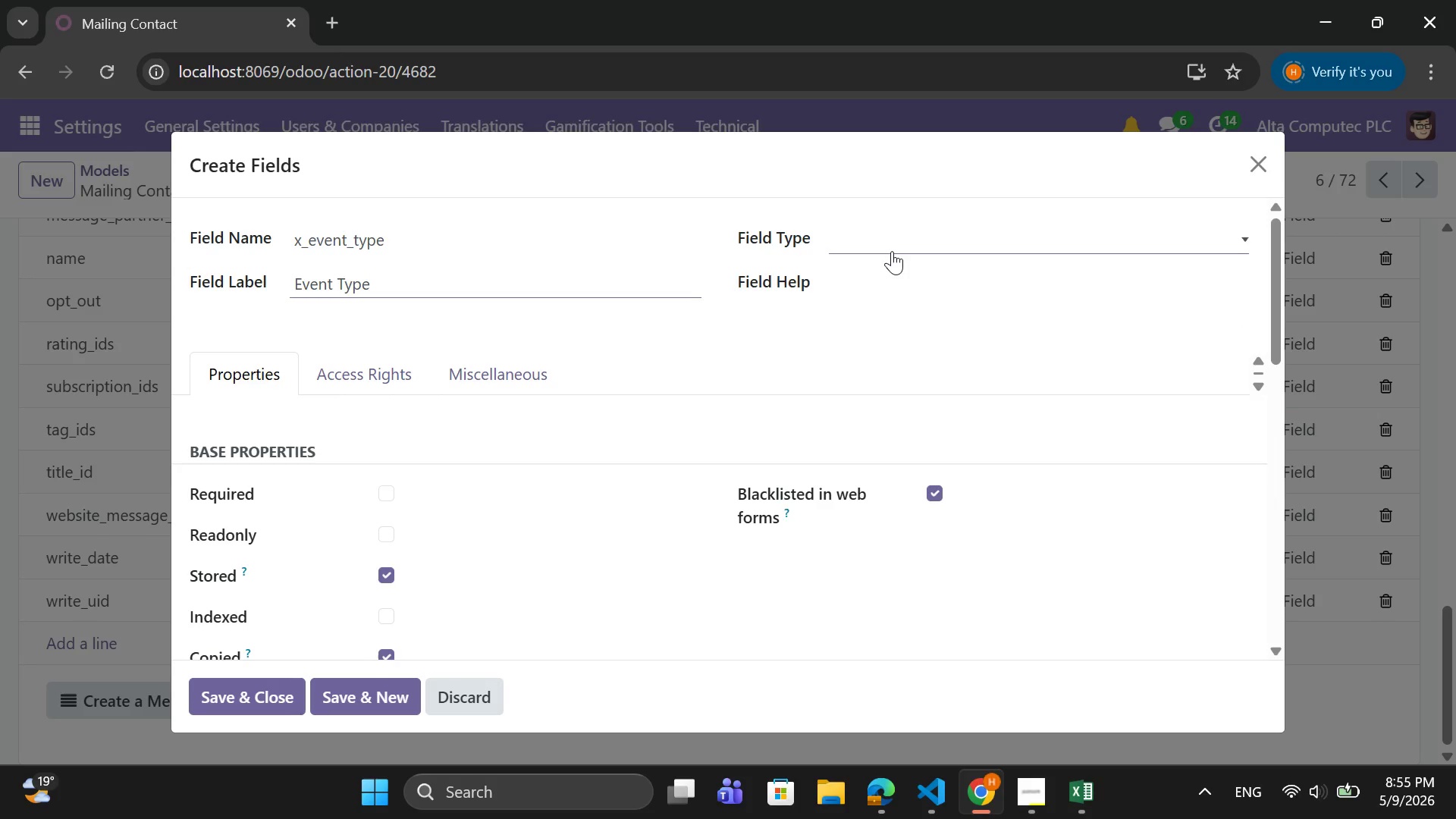 
left_click([896, 243])
 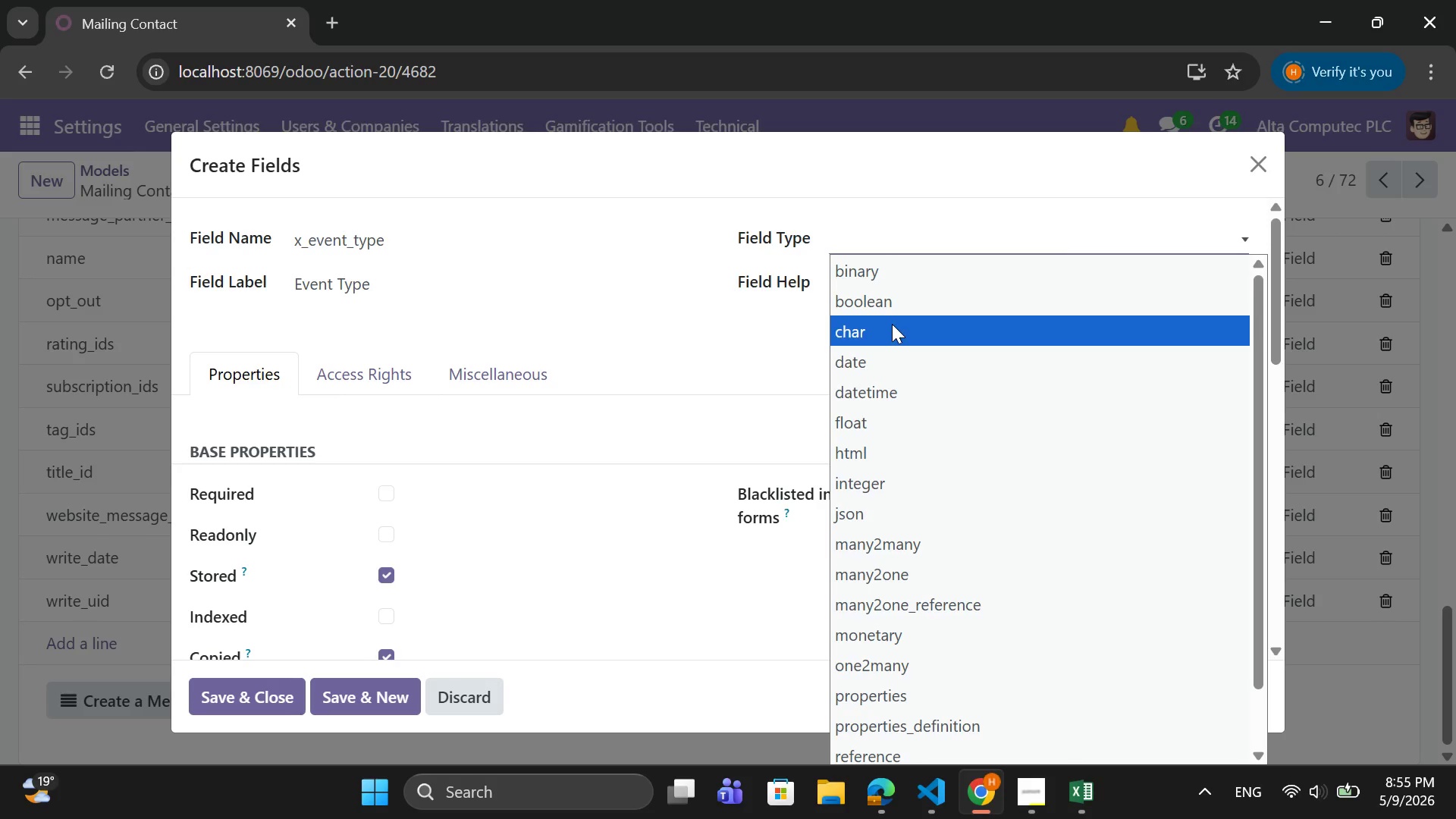 
left_click([892, 324])
 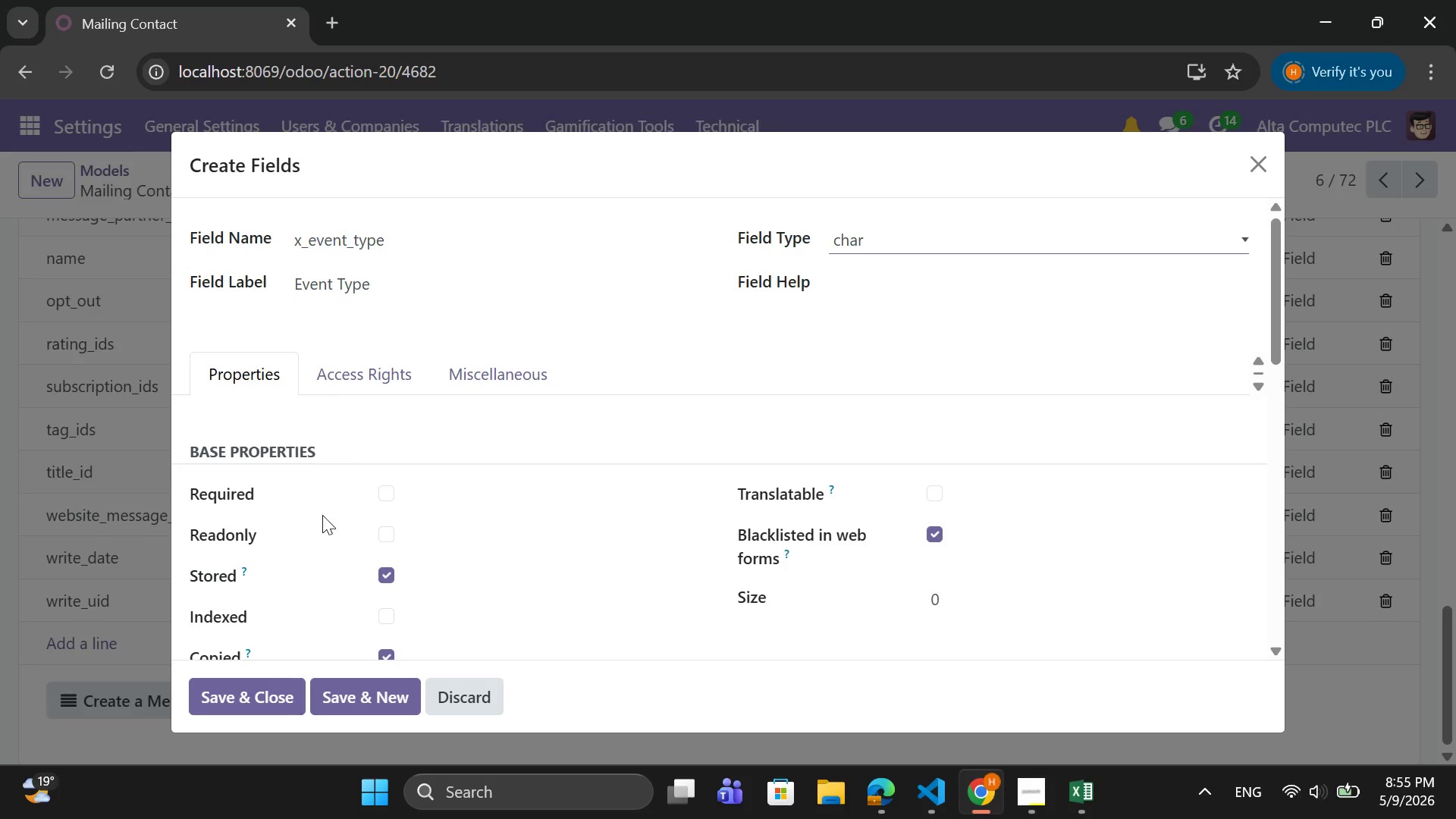 
left_click([278, 689])
 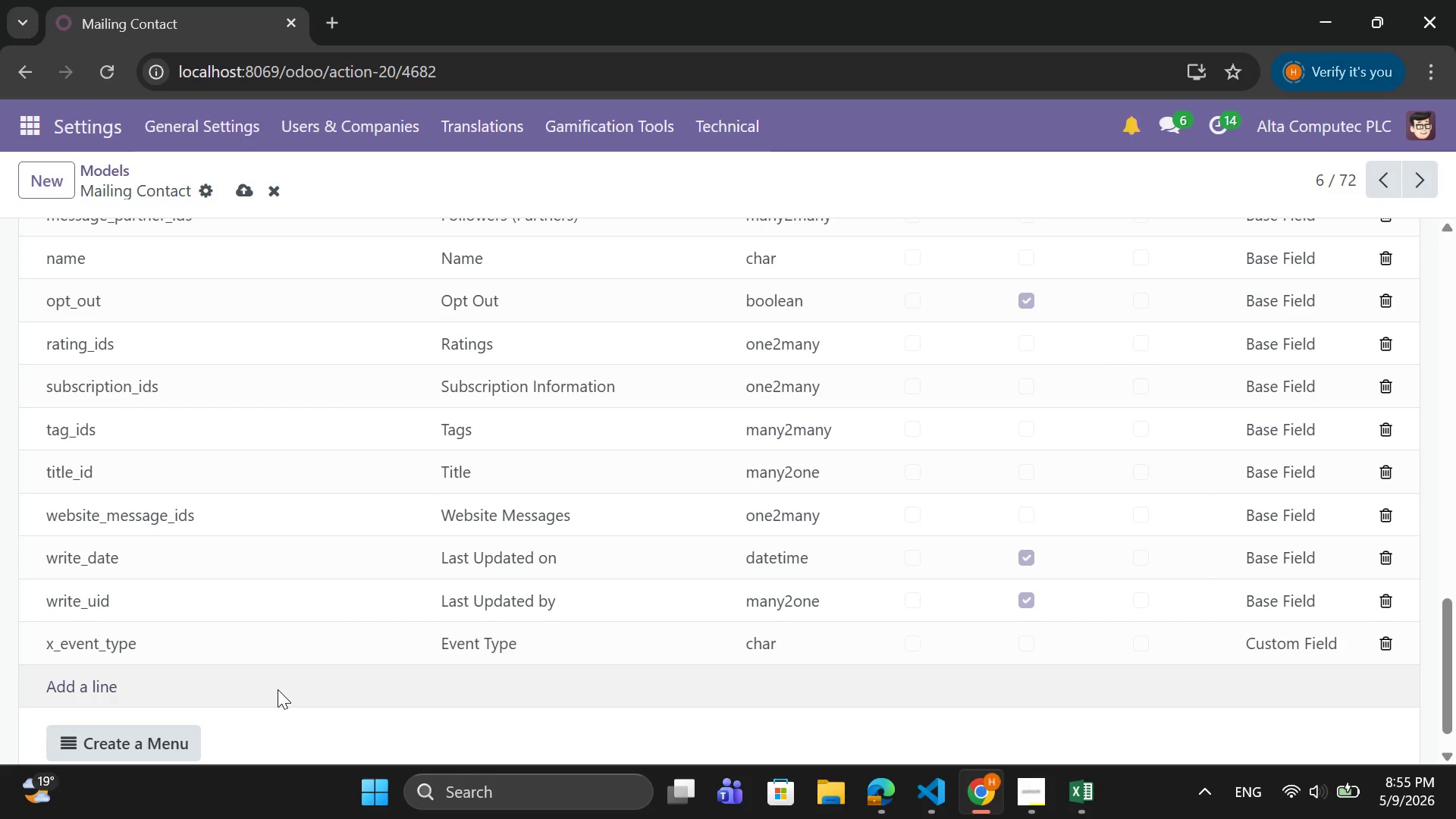 
wait(16.8)
 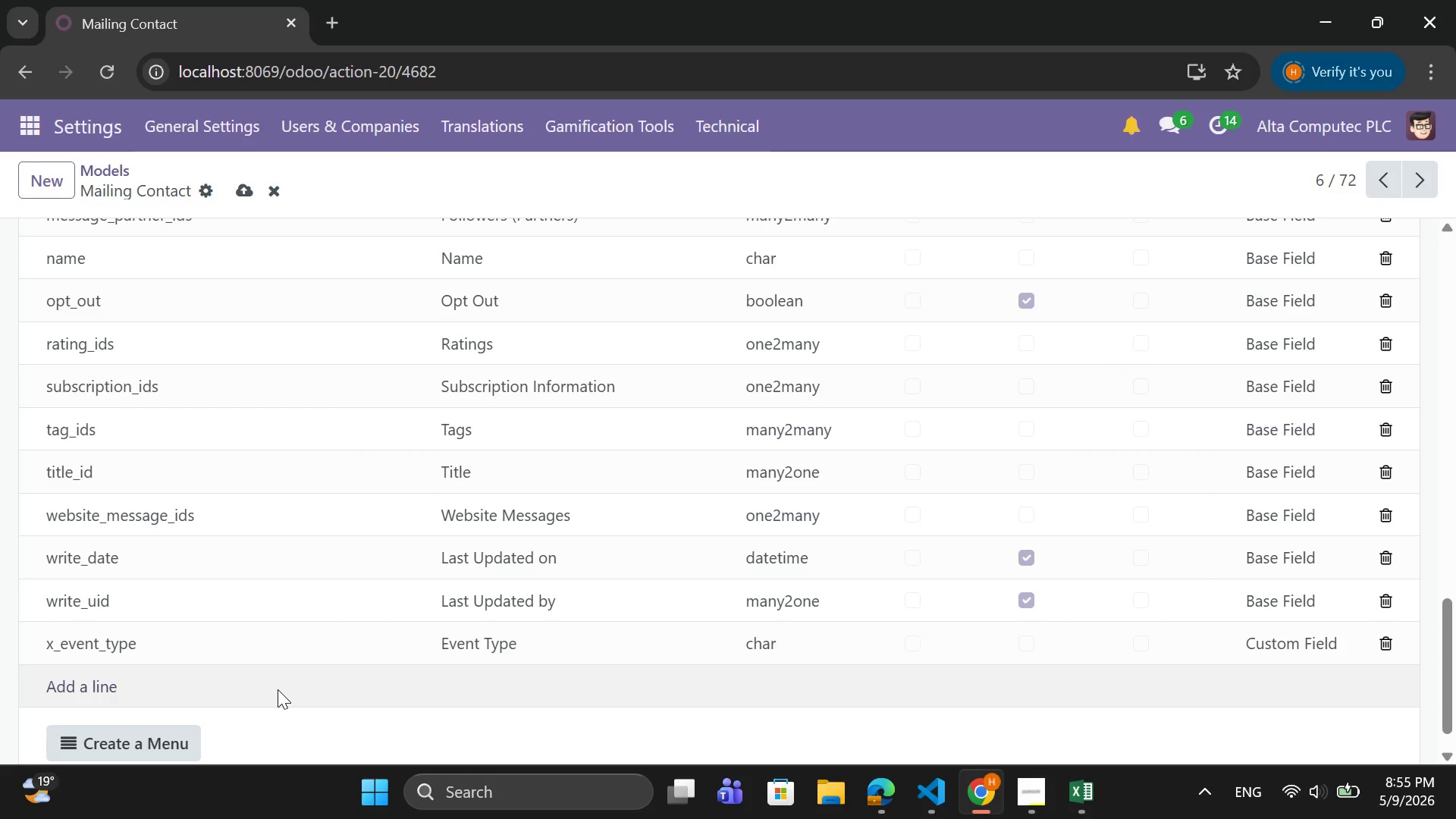 
left_click([99, 686])
 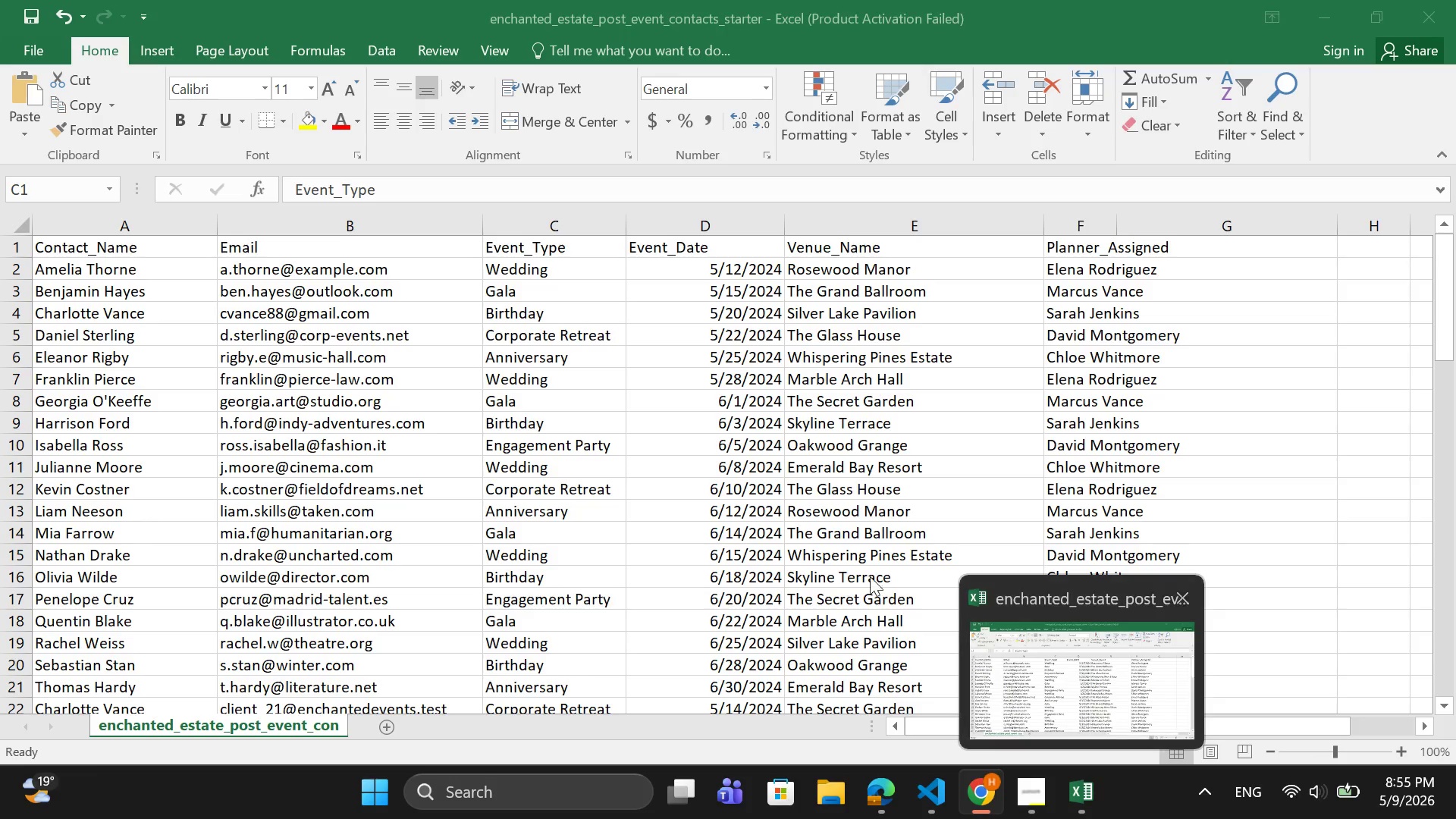 
wait(6.62)
 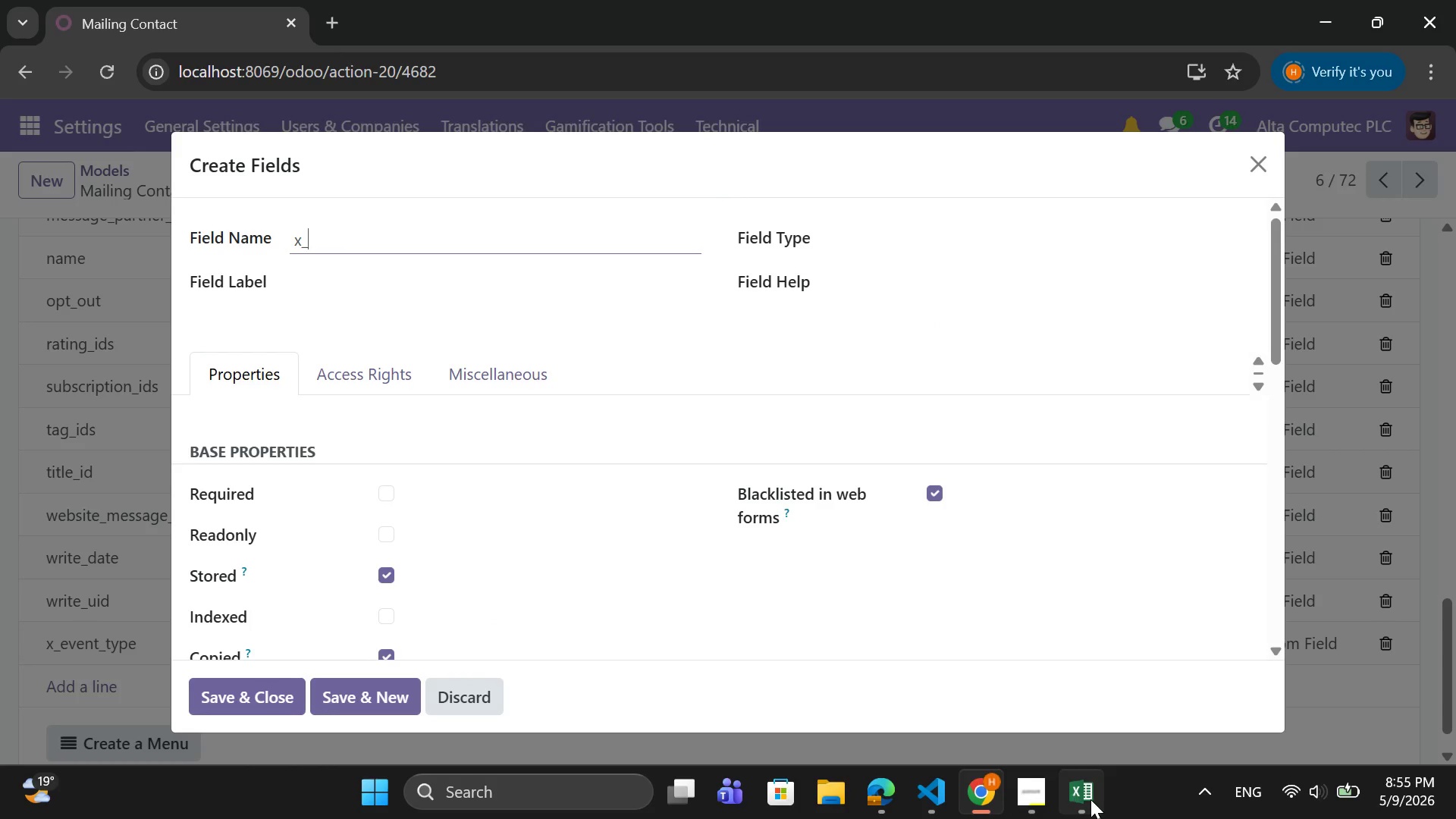 
type(event_date)
 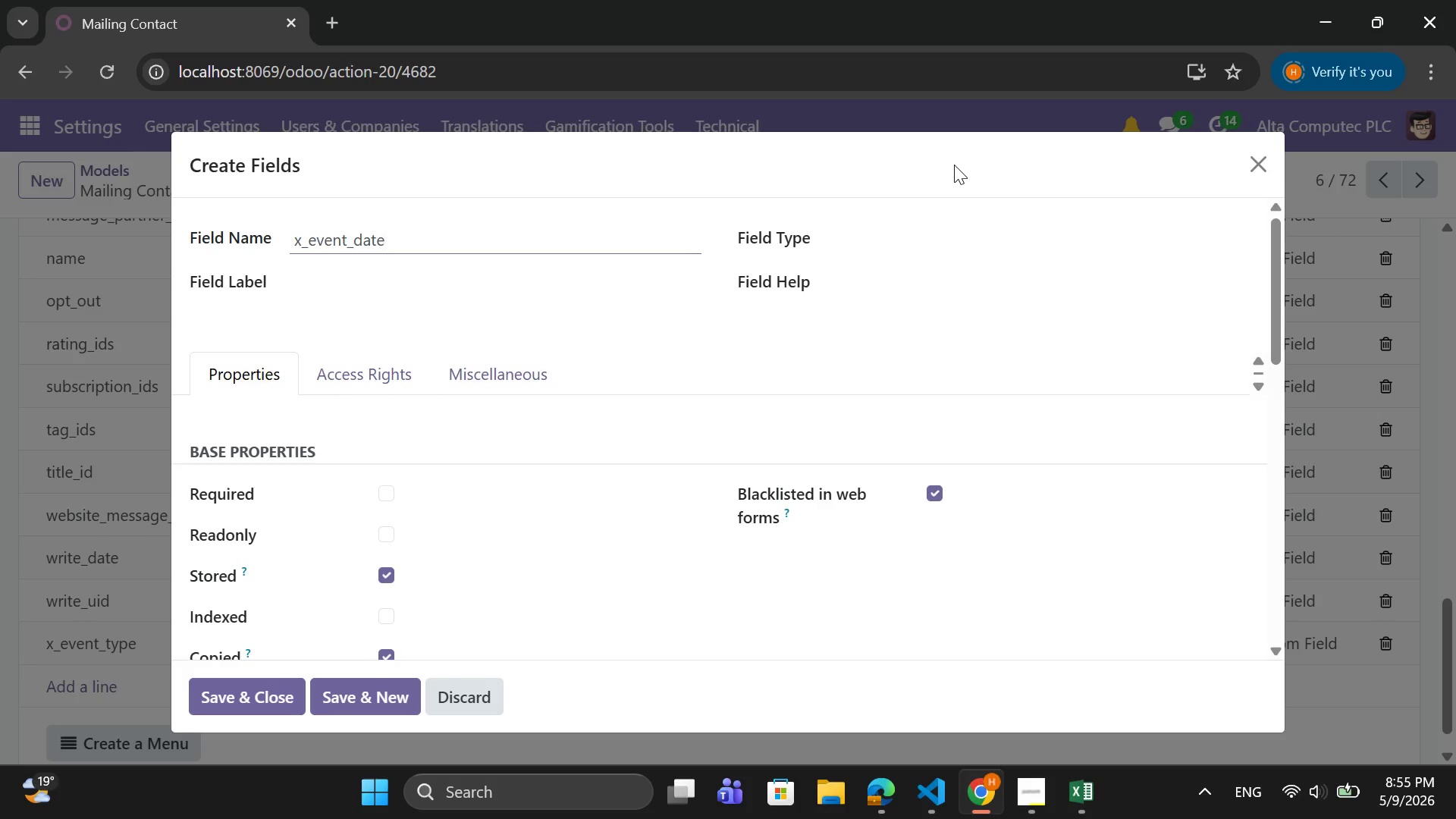 
left_click([484, 308])
 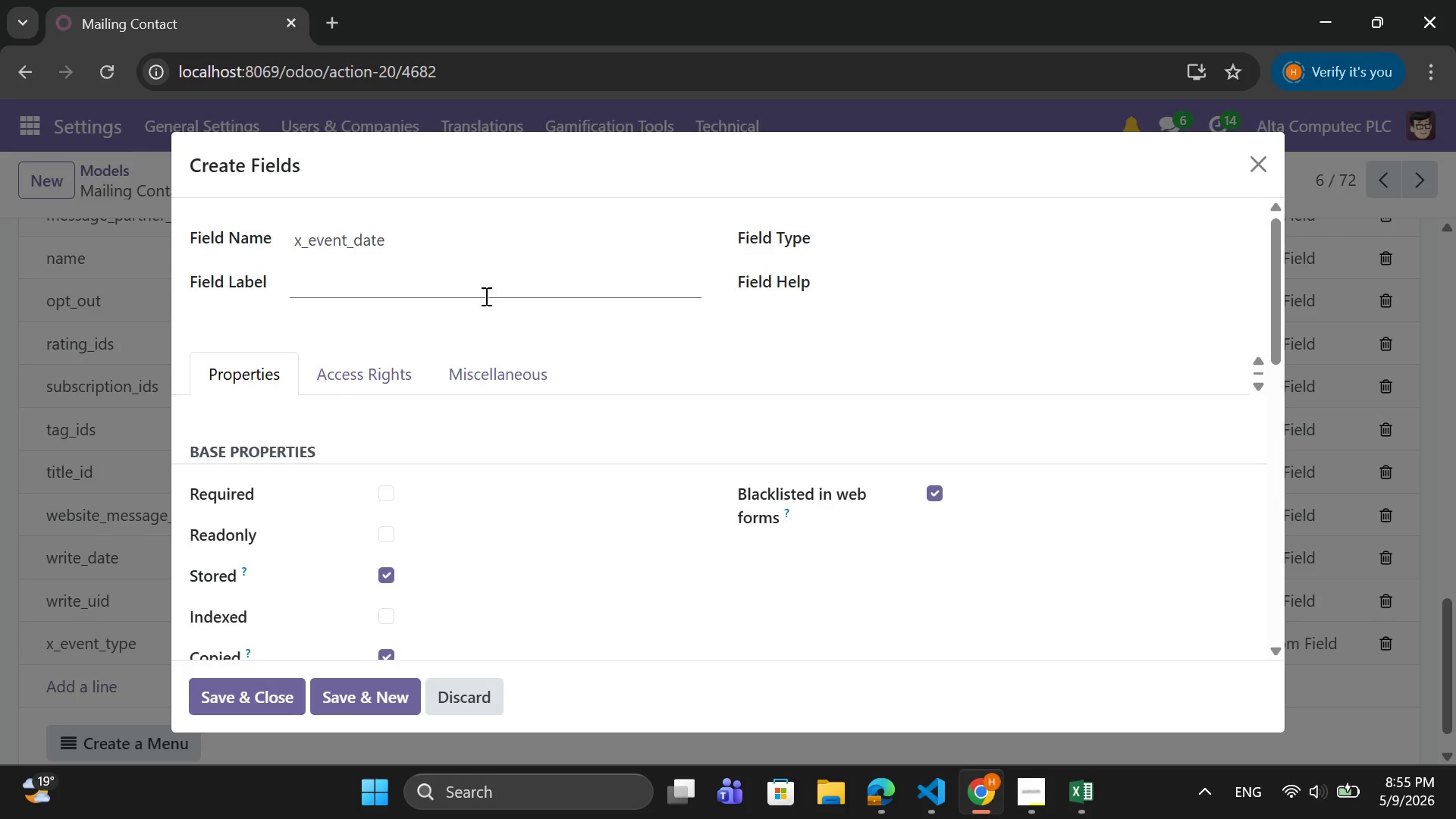 
left_click([485, 296])
 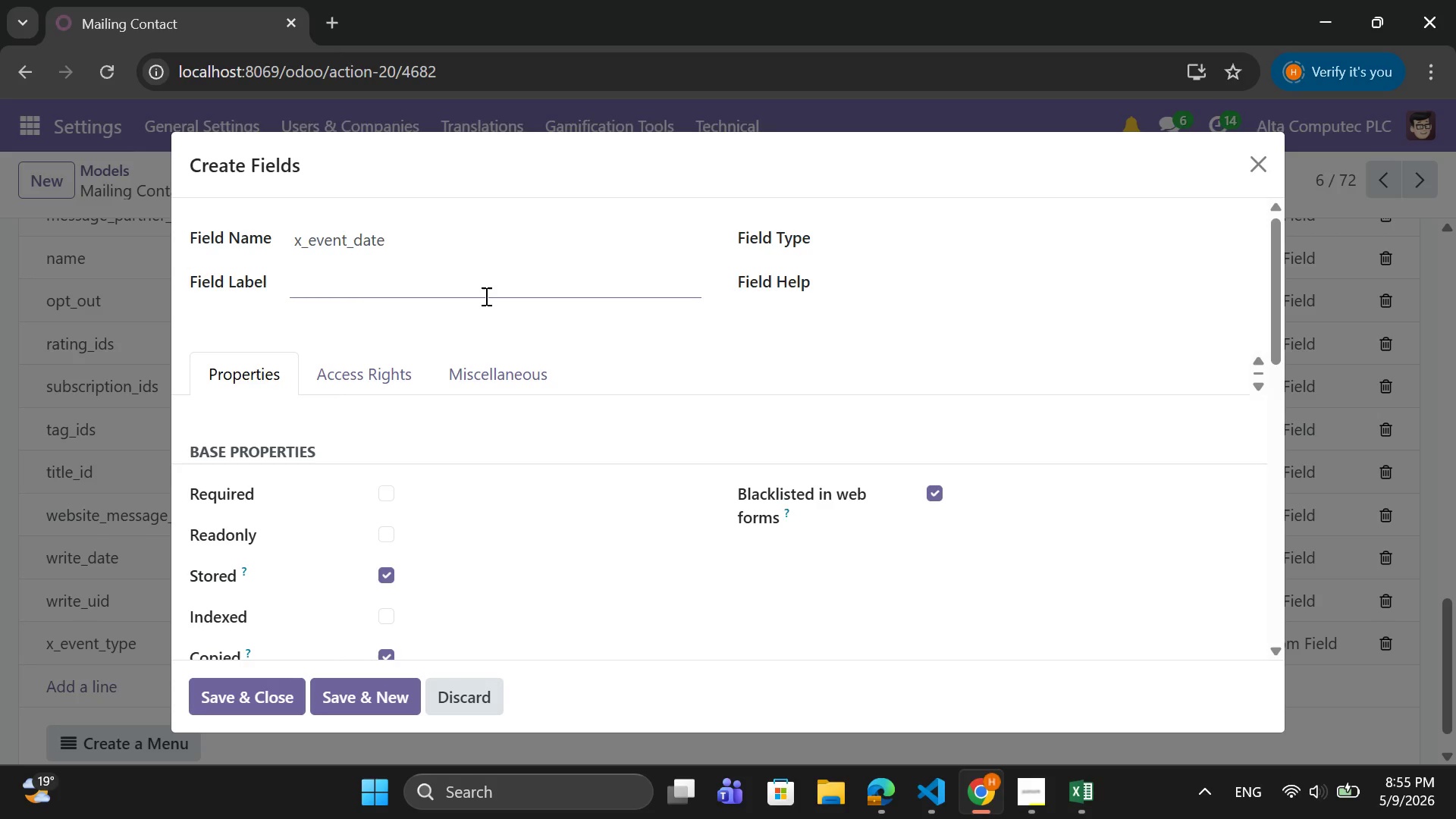 
type(Event Date)
 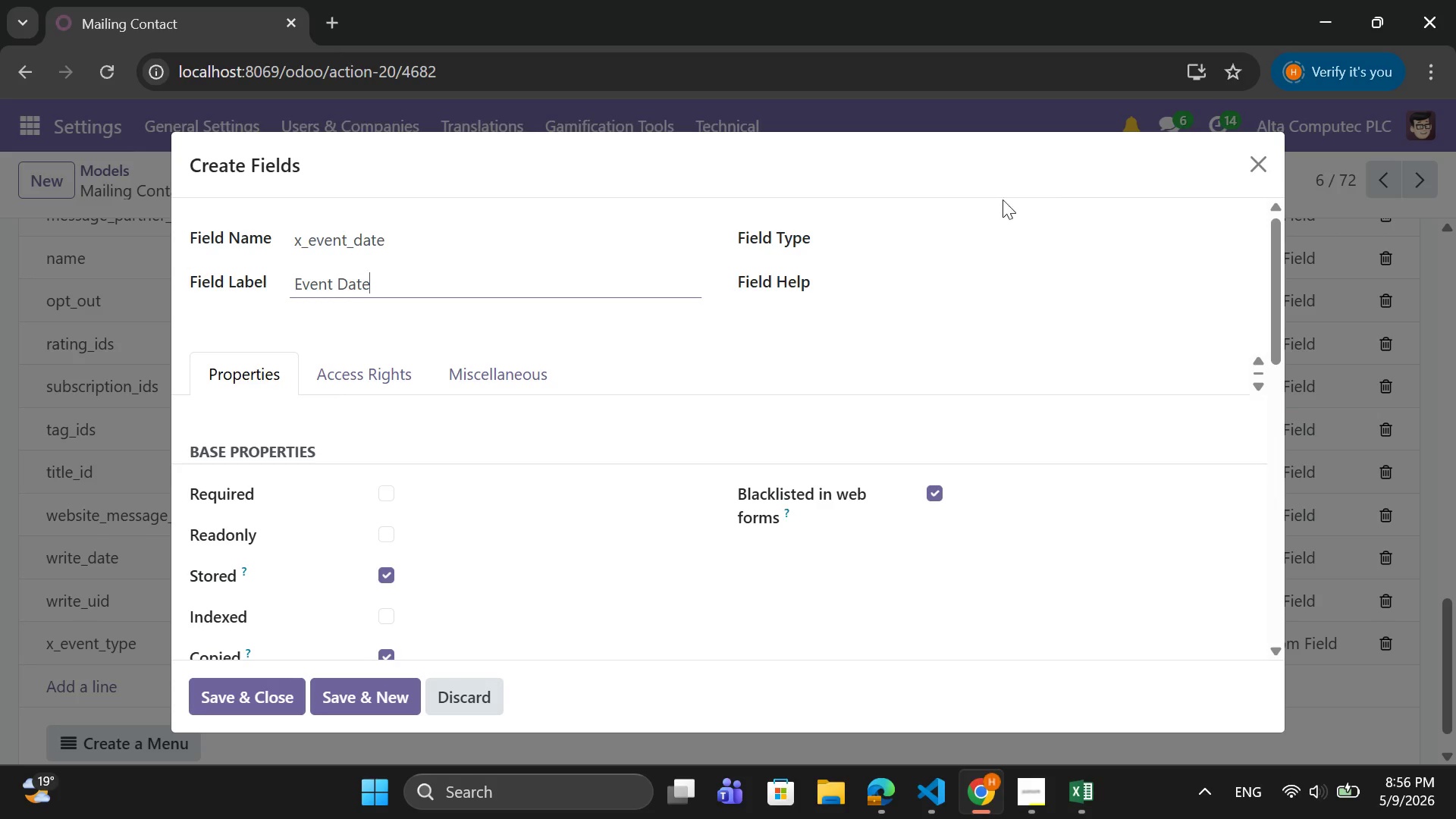 
left_click([942, 240])
 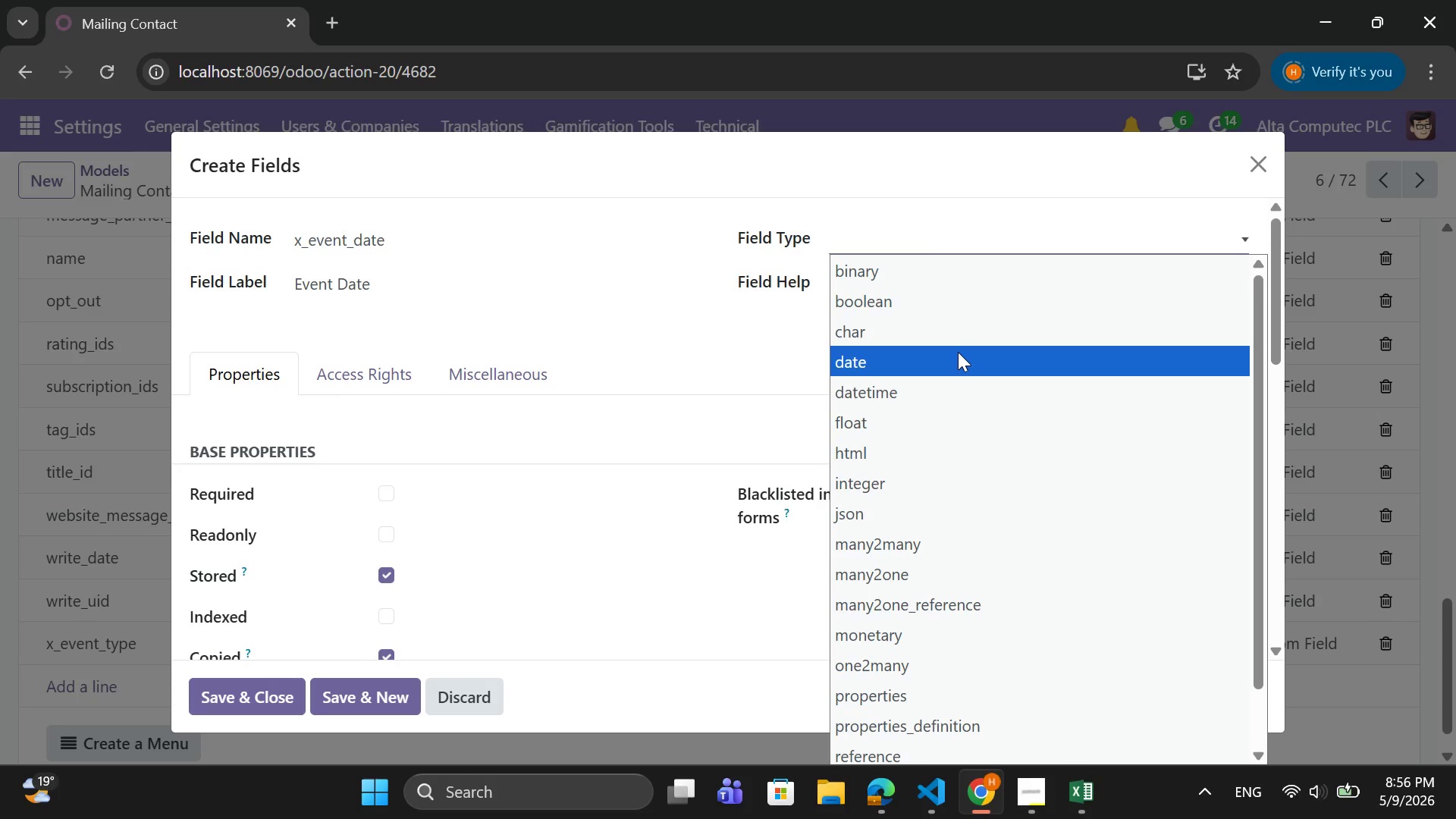 
left_click([958, 352])
 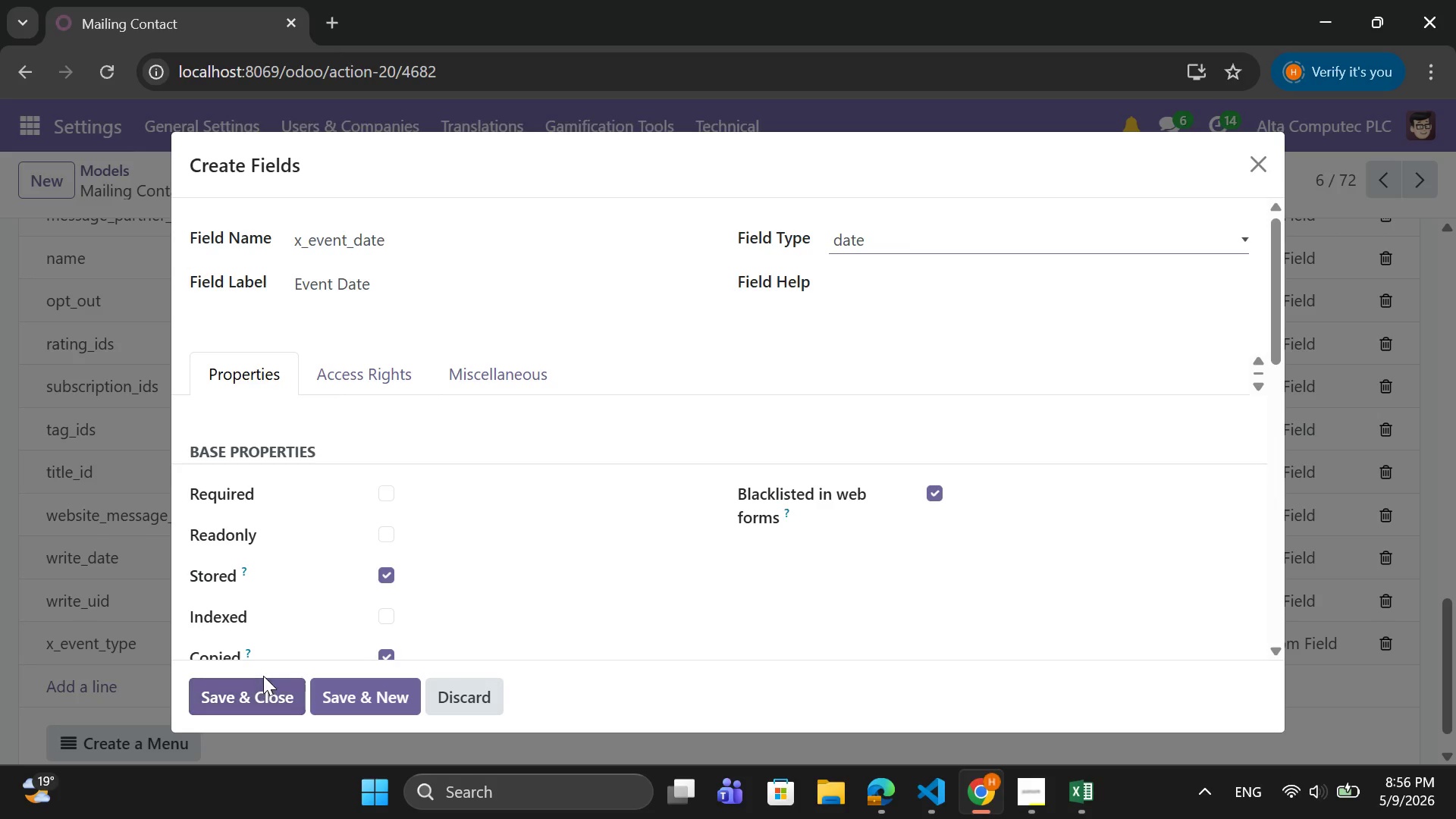 
left_click([262, 691])
 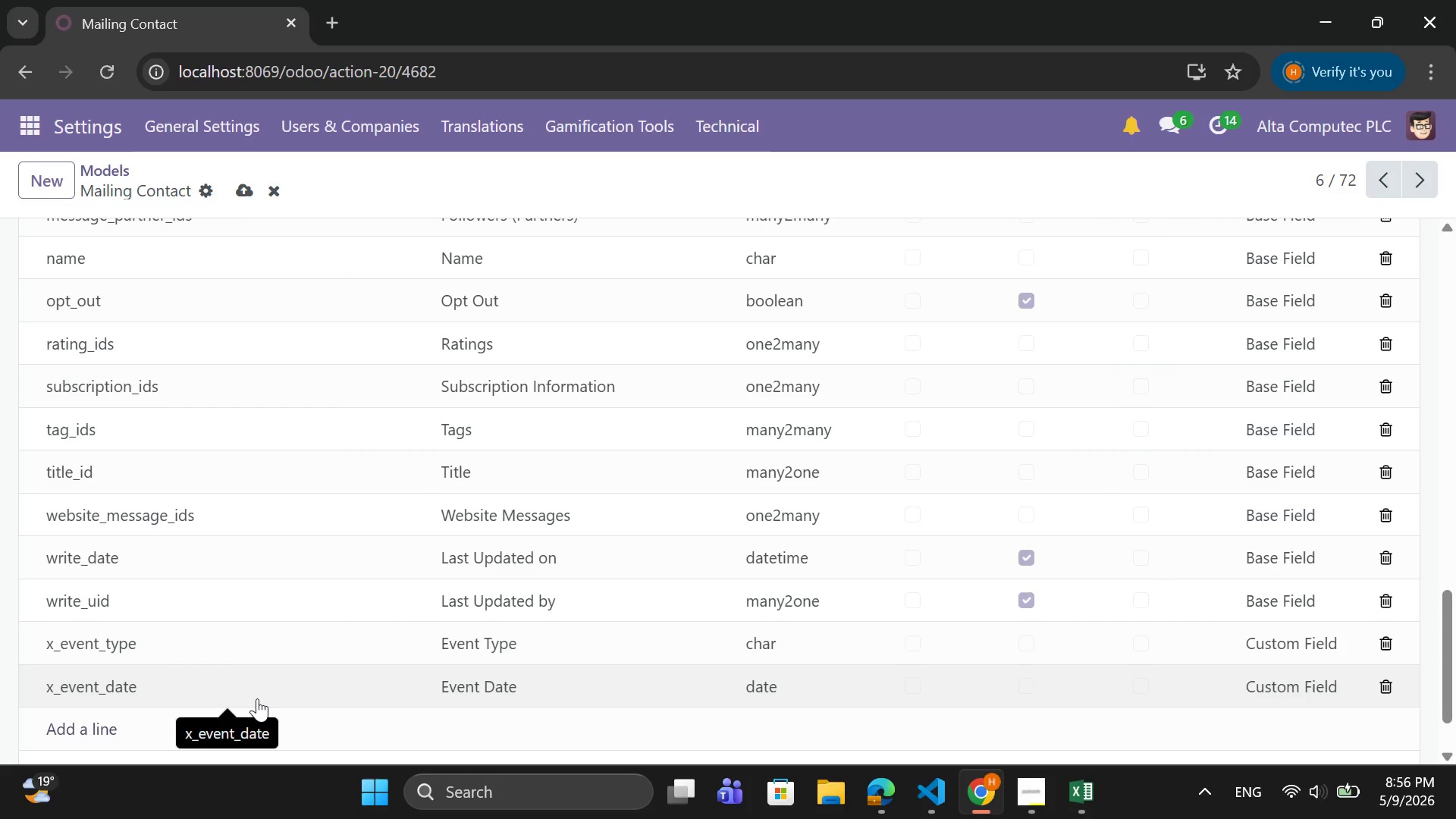 
wait(6.2)
 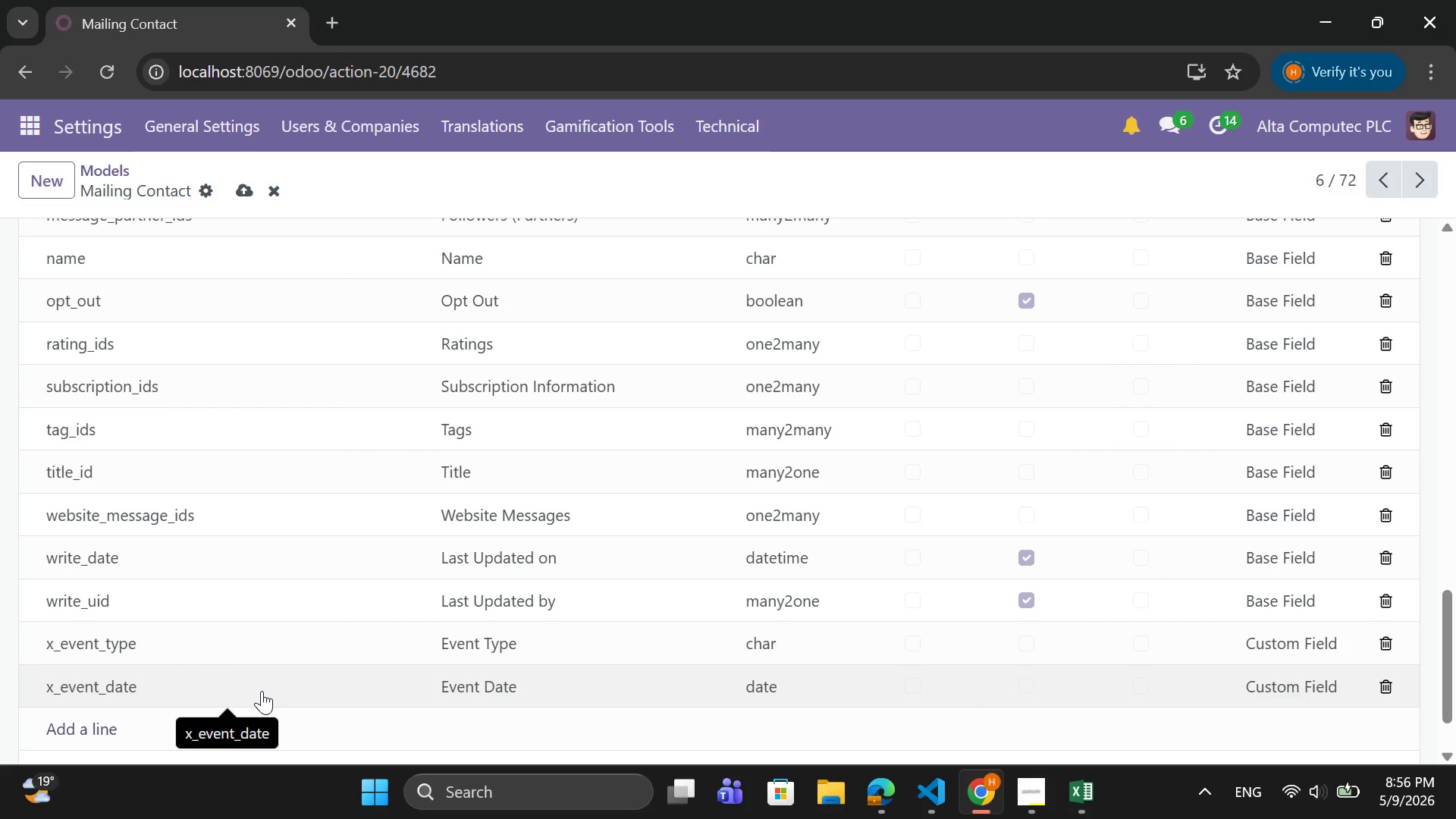 
scroll: coordinate [257, 698], scroll_direction: down, amount: 1.0
 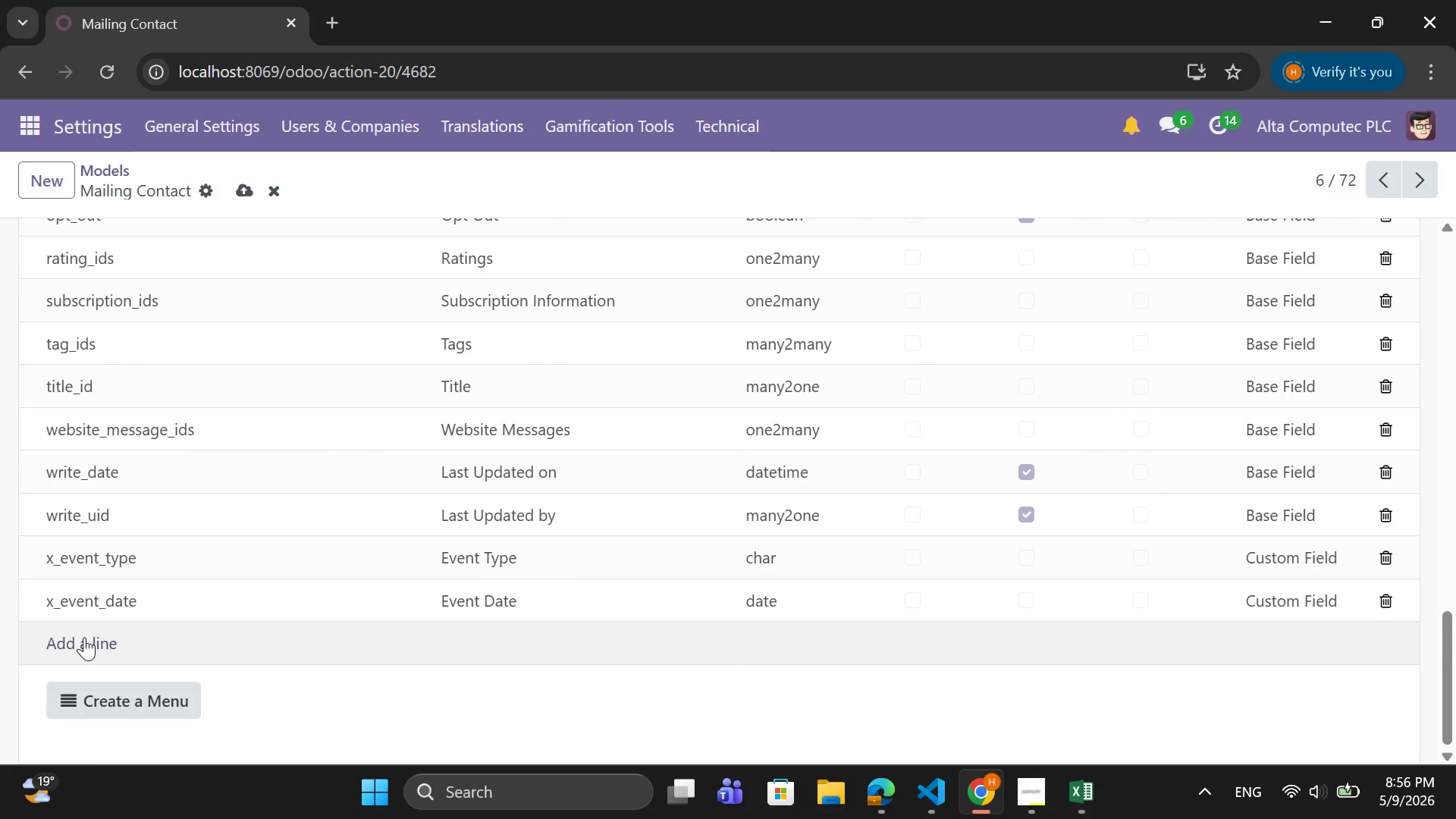 
left_click([84, 637])
 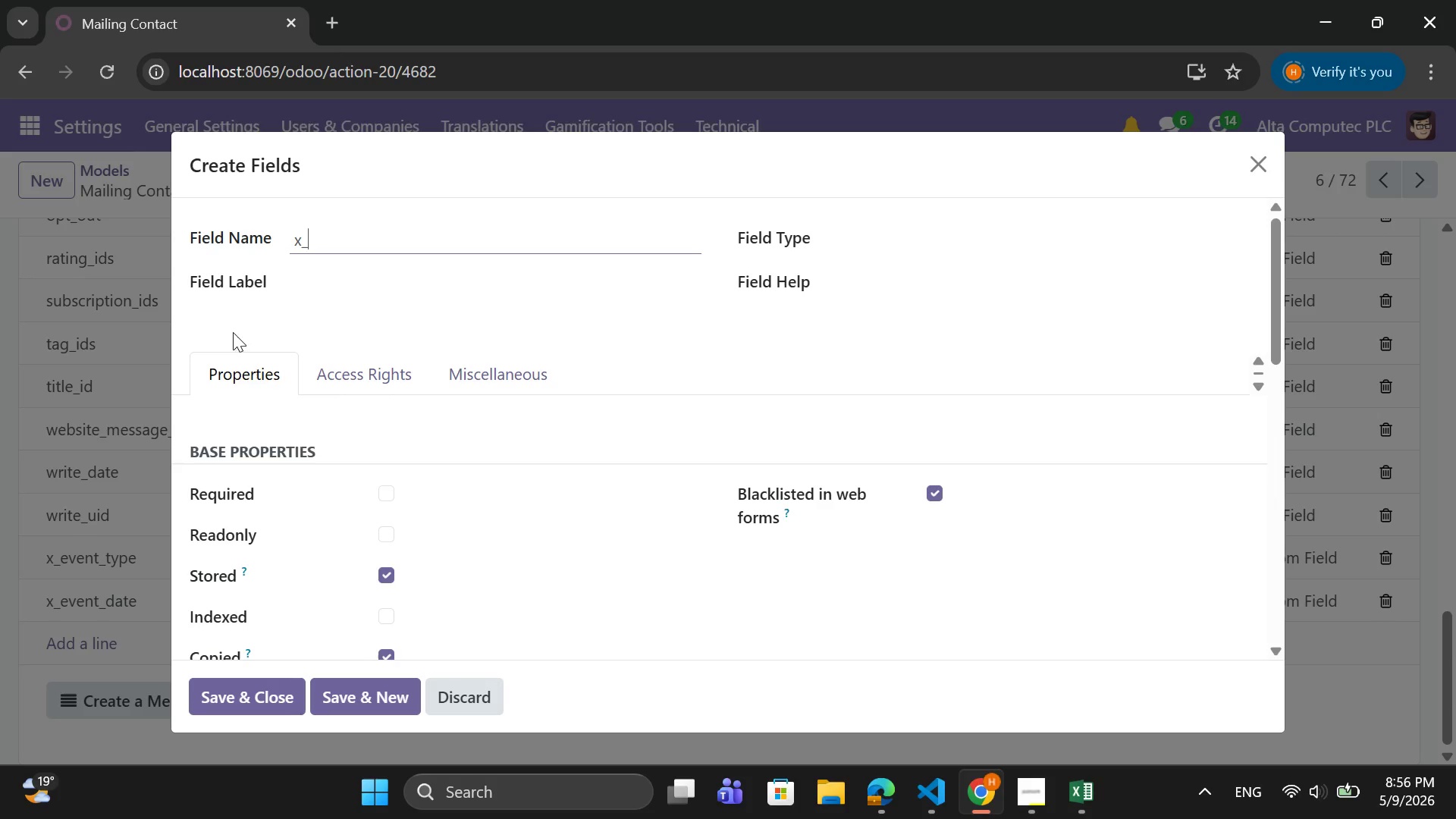 
mouse_move([1082, 784])
 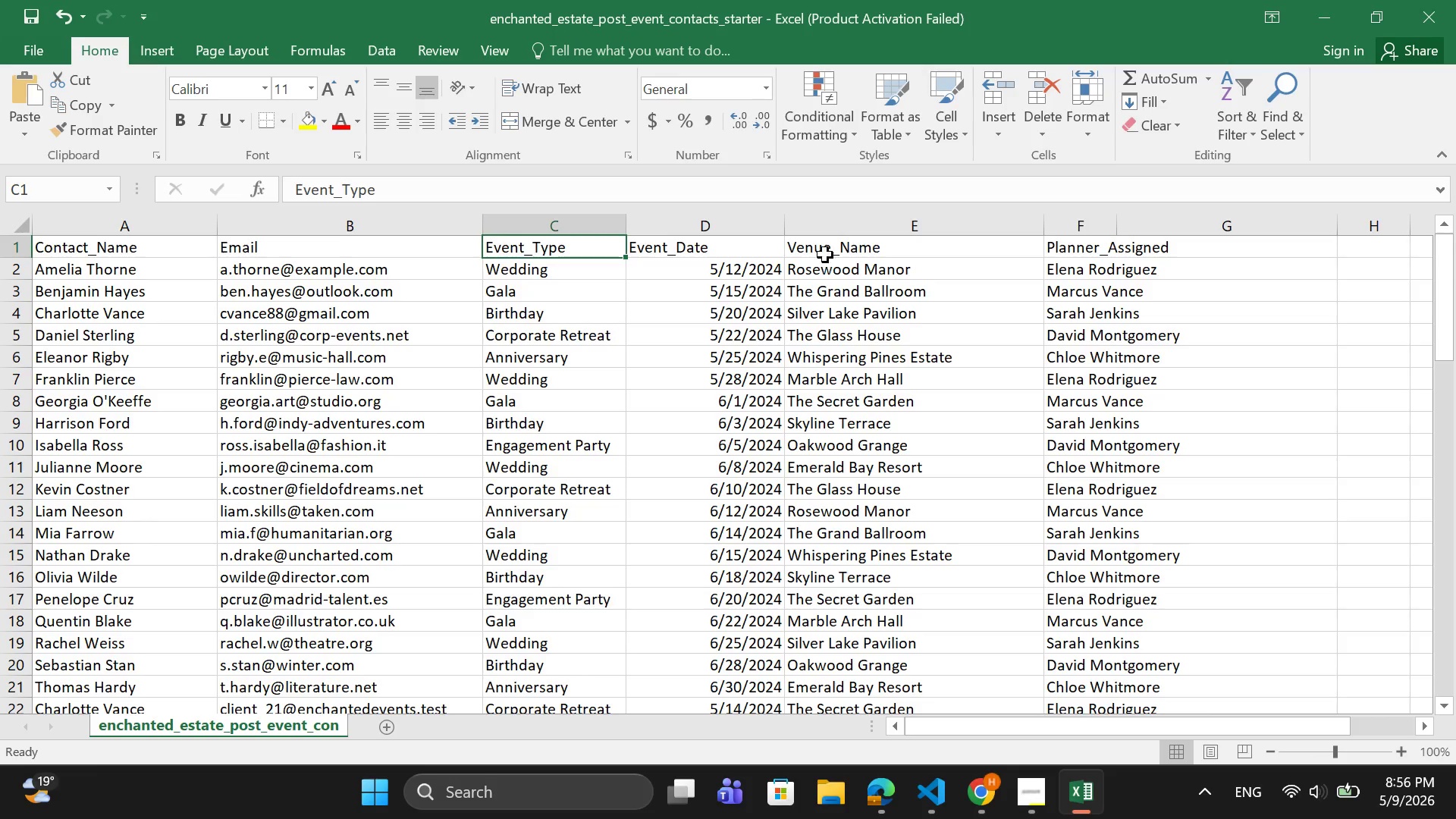 
left_click([825, 254])
 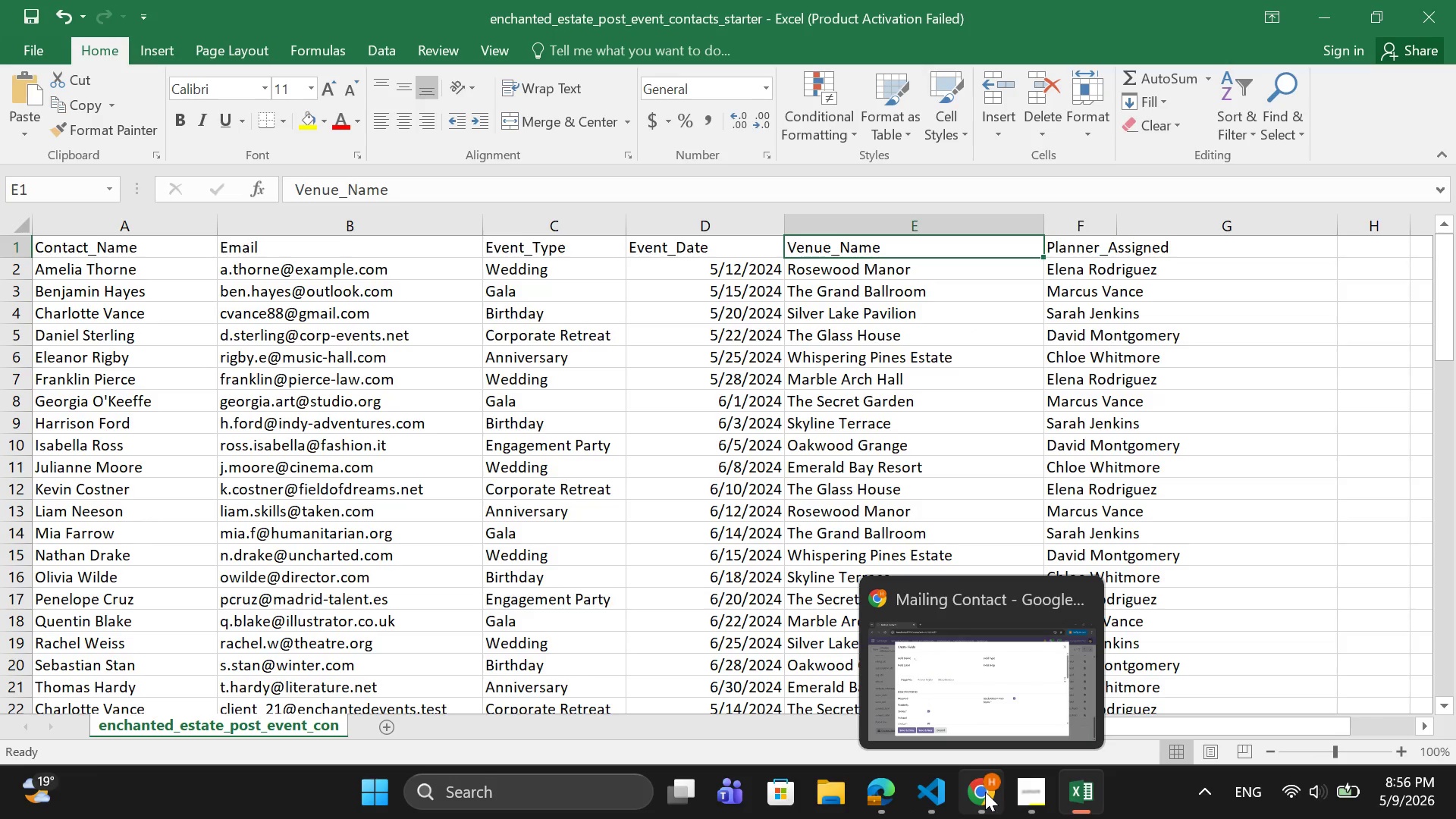 
left_click([985, 792])
 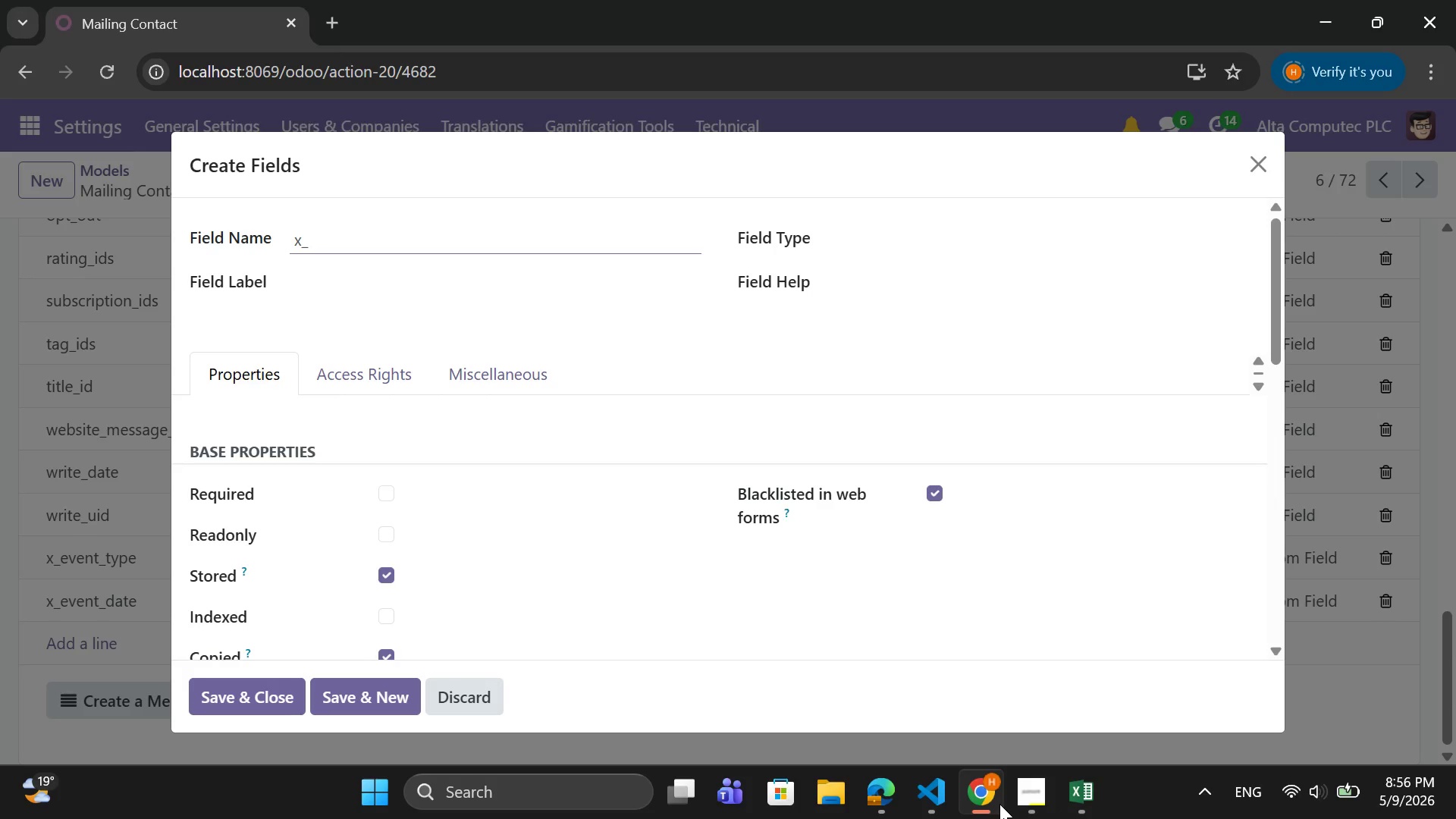 
type(venue)
 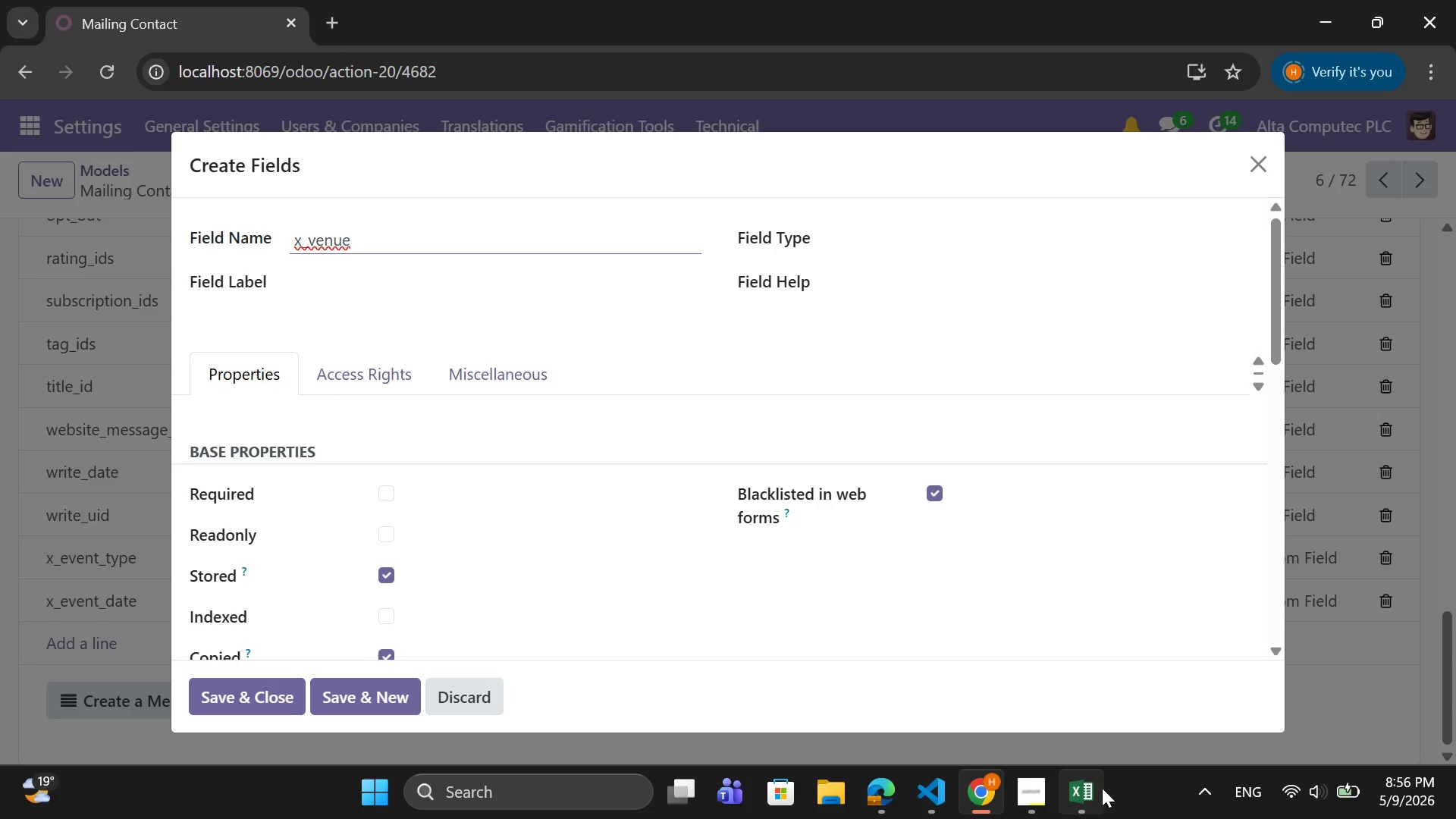 
wait(9.14)
 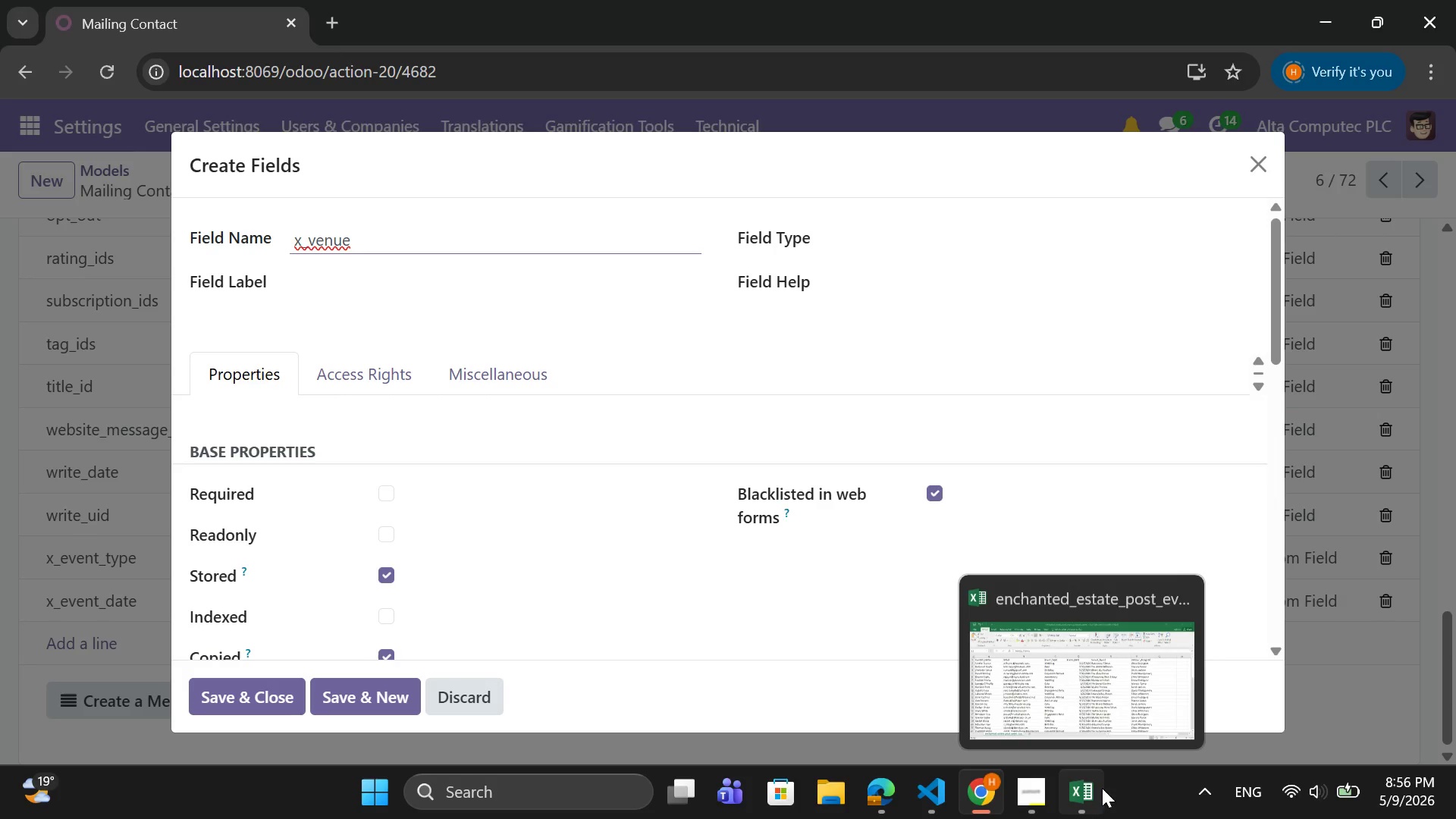 
type(_name)
 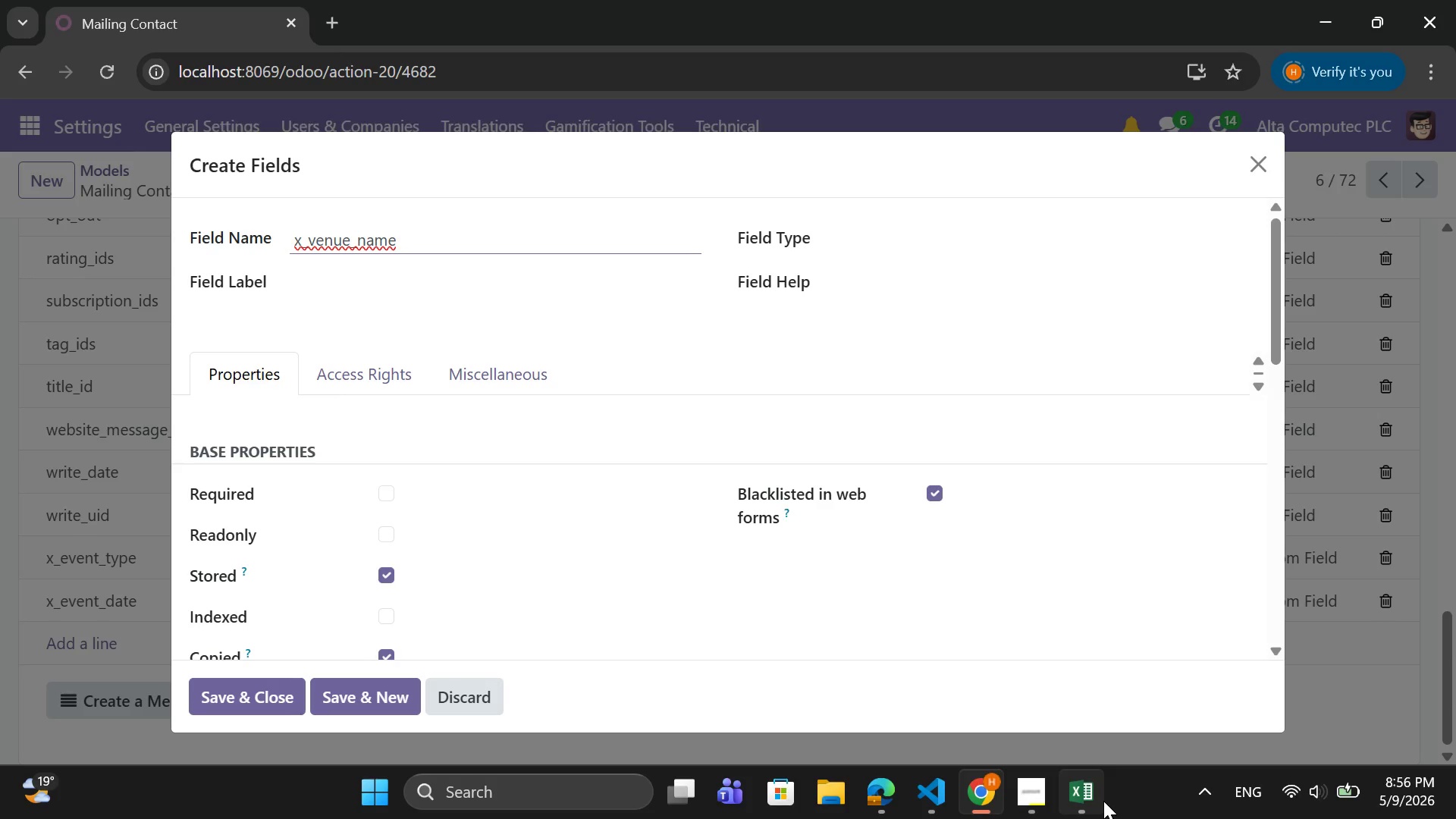 
mouse_move([1084, 697])
 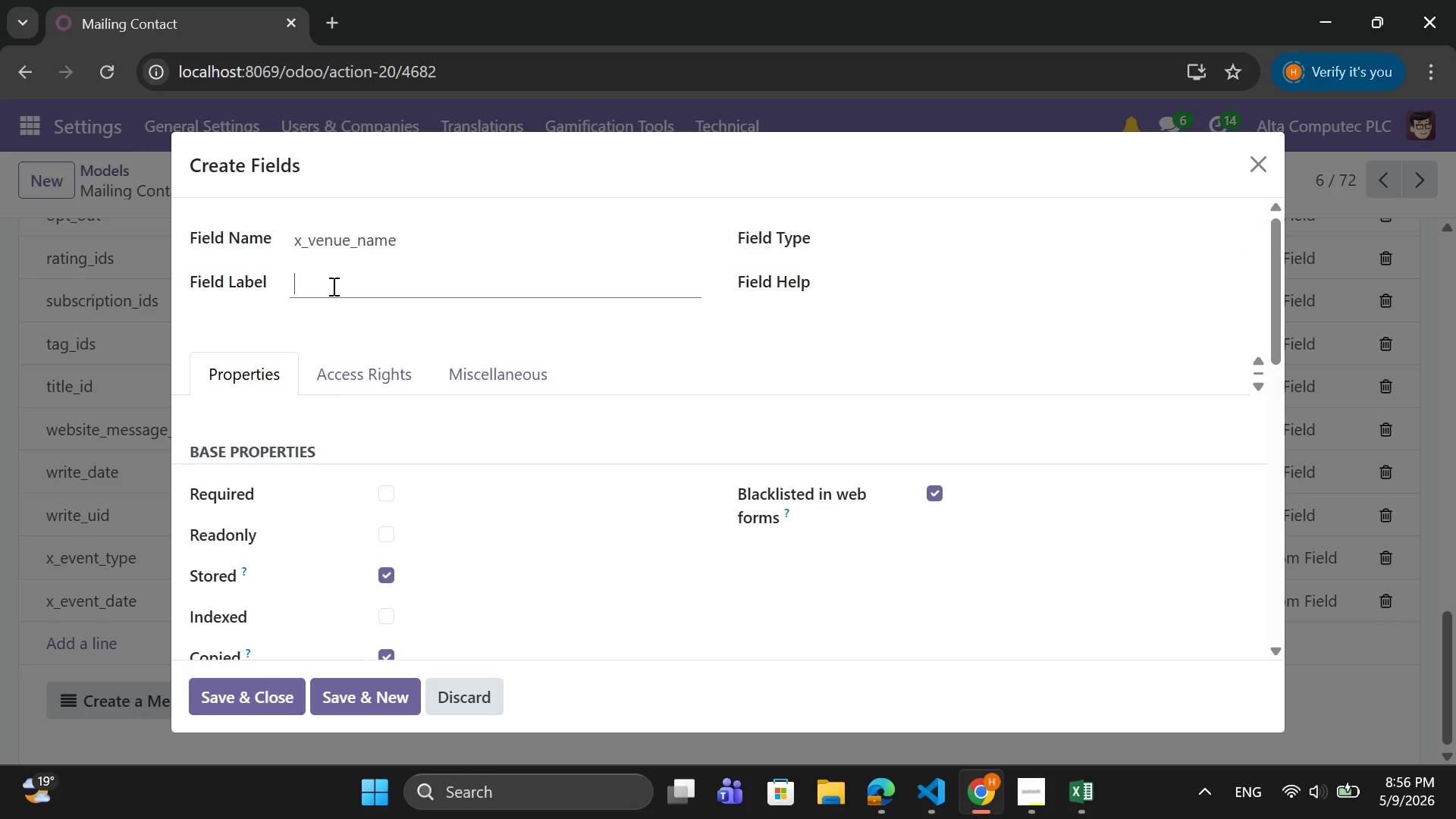 
wait(5.13)
 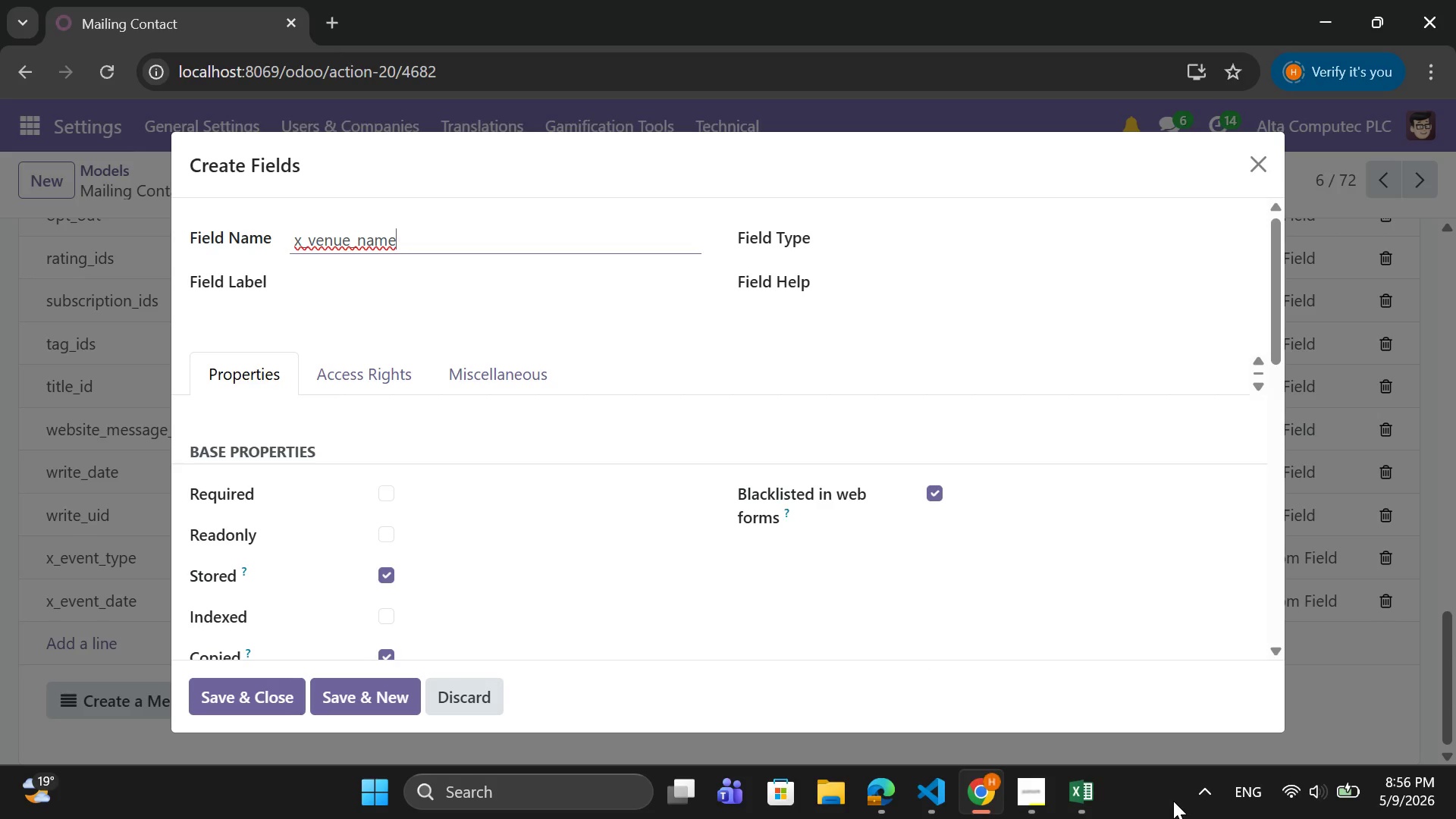 
type(Venue Name)
 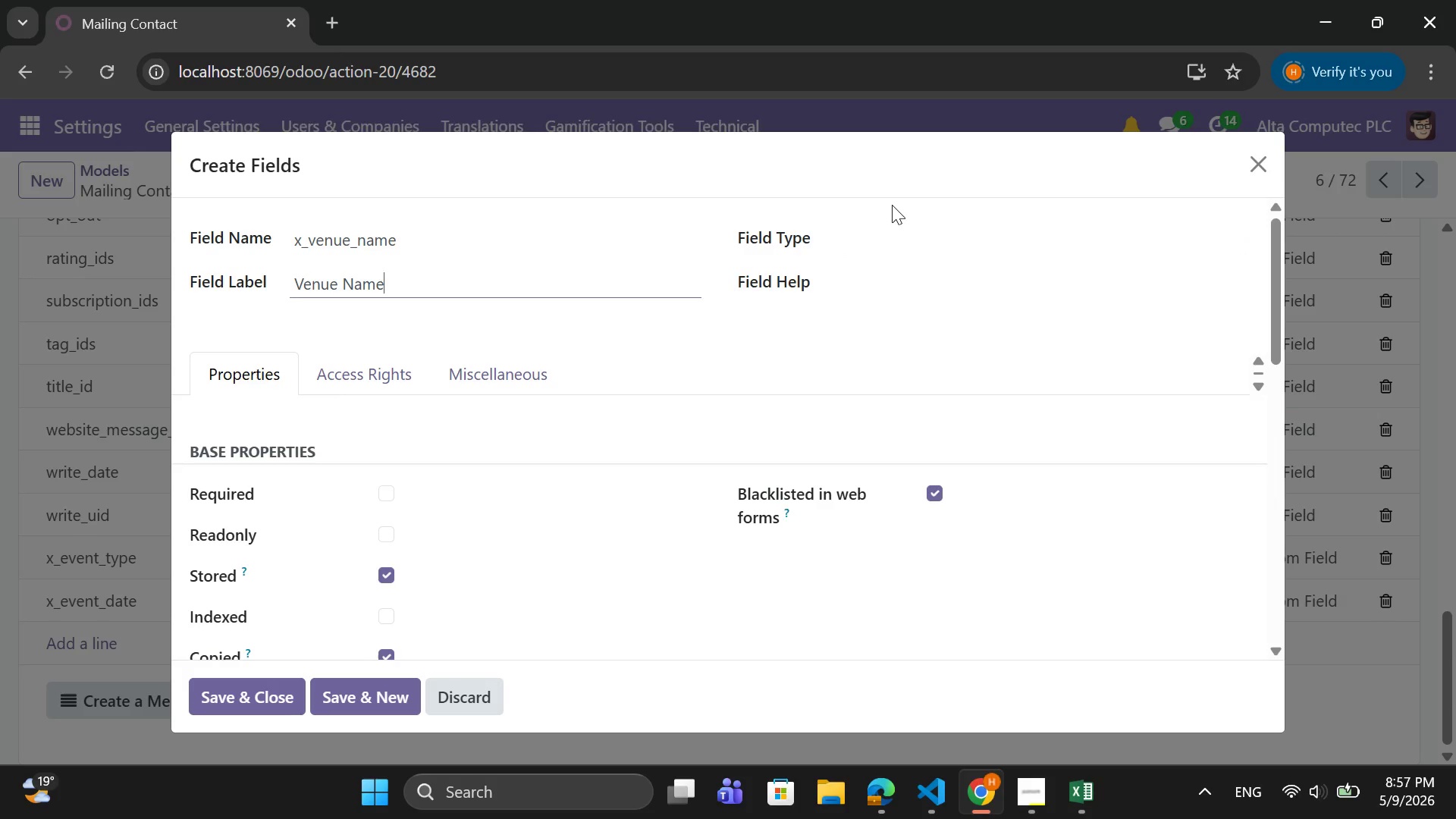 
left_click([883, 249])
 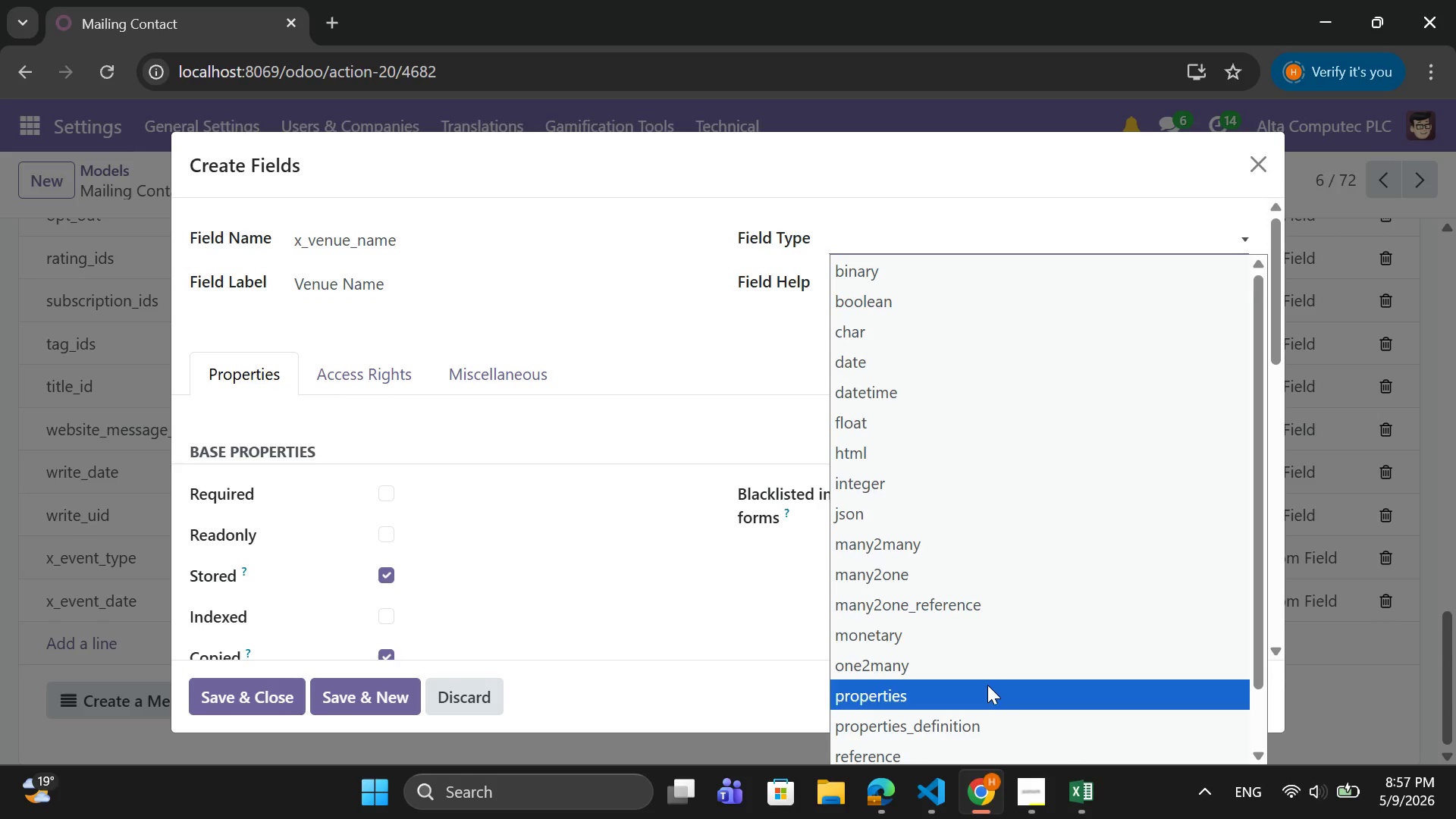 
left_click([858, 334])
 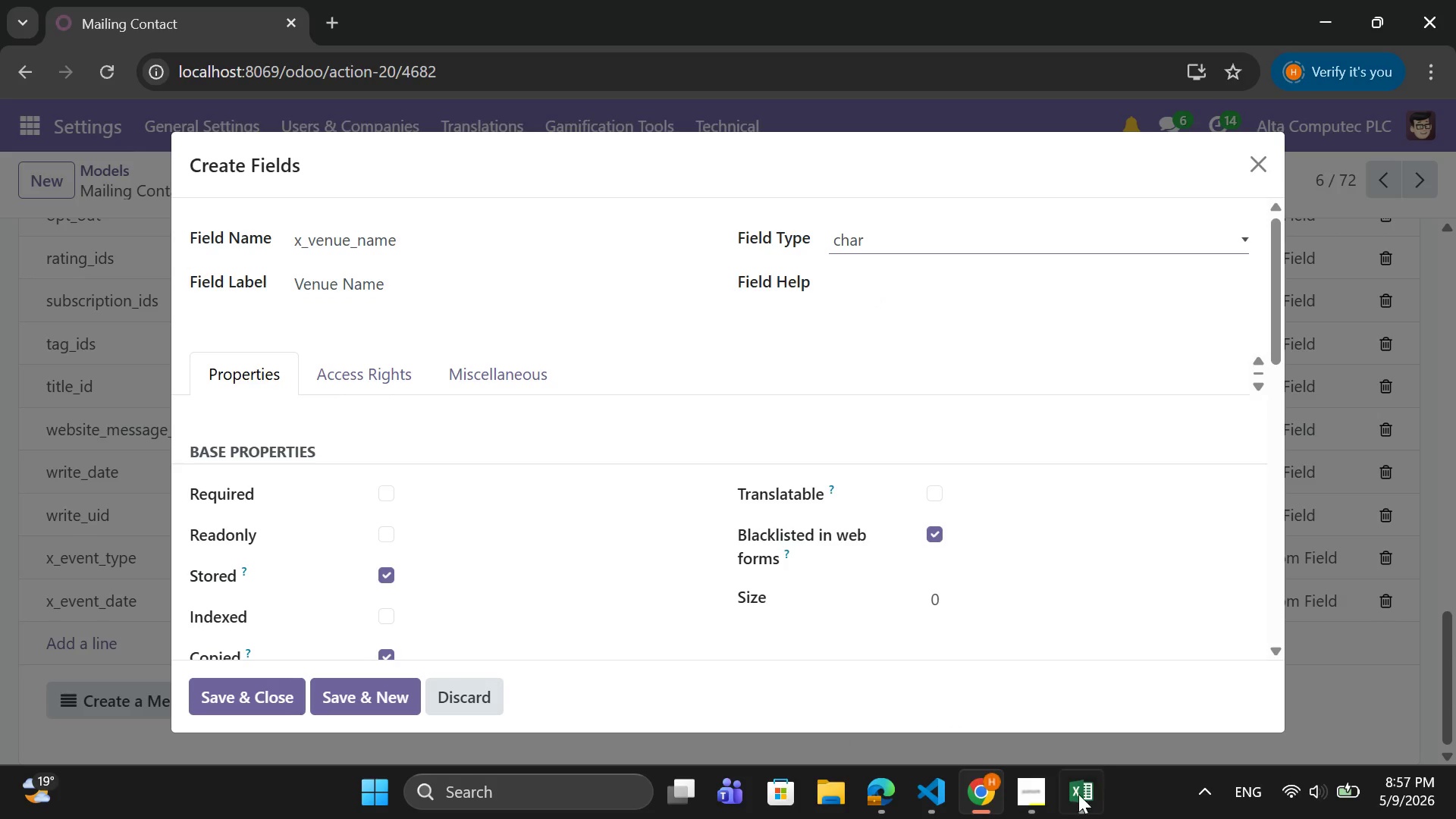 
left_click([1079, 799])
 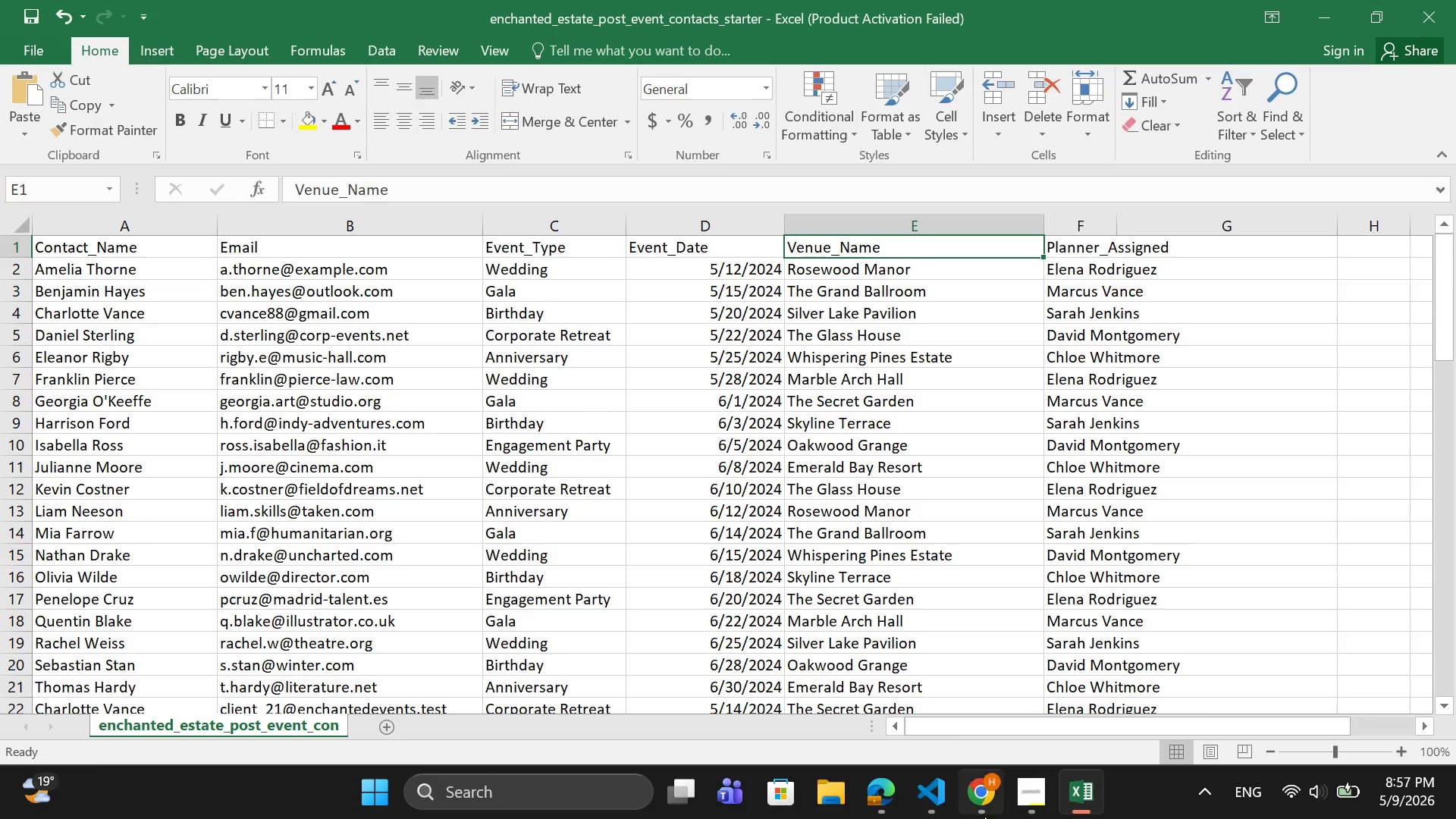 
left_click([987, 795])
 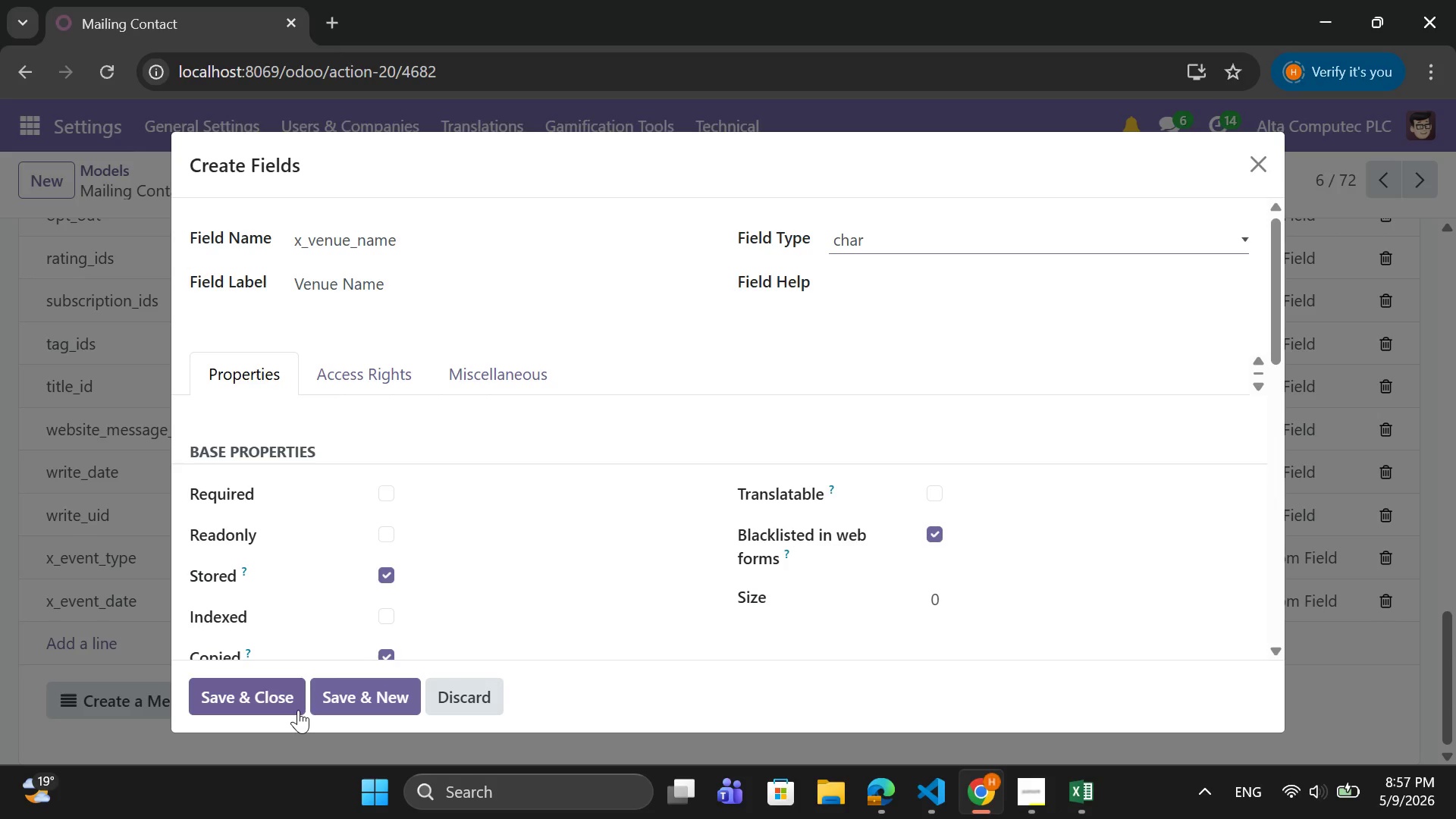 
left_click([285, 702])
 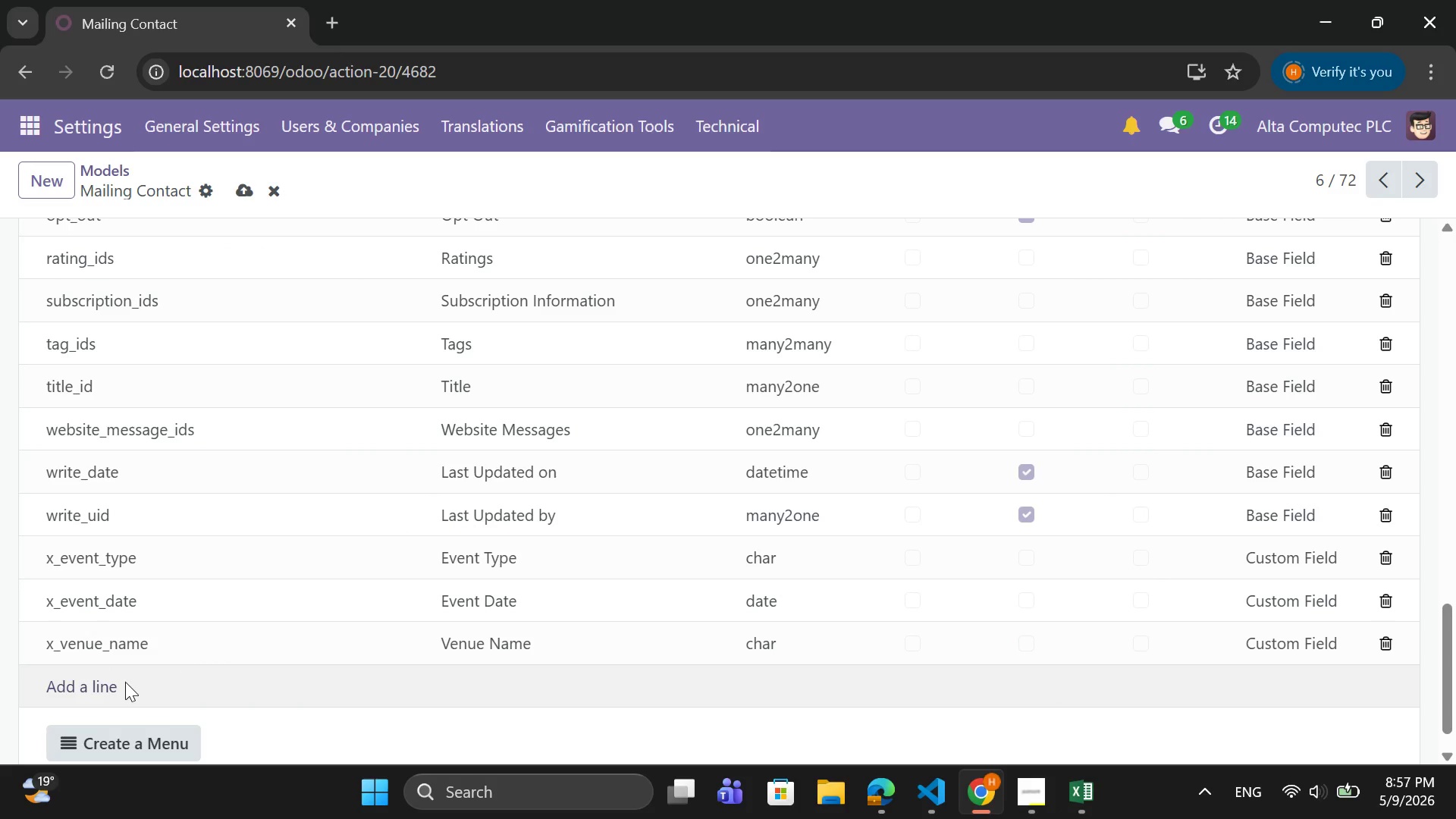 
left_click([96, 682])
 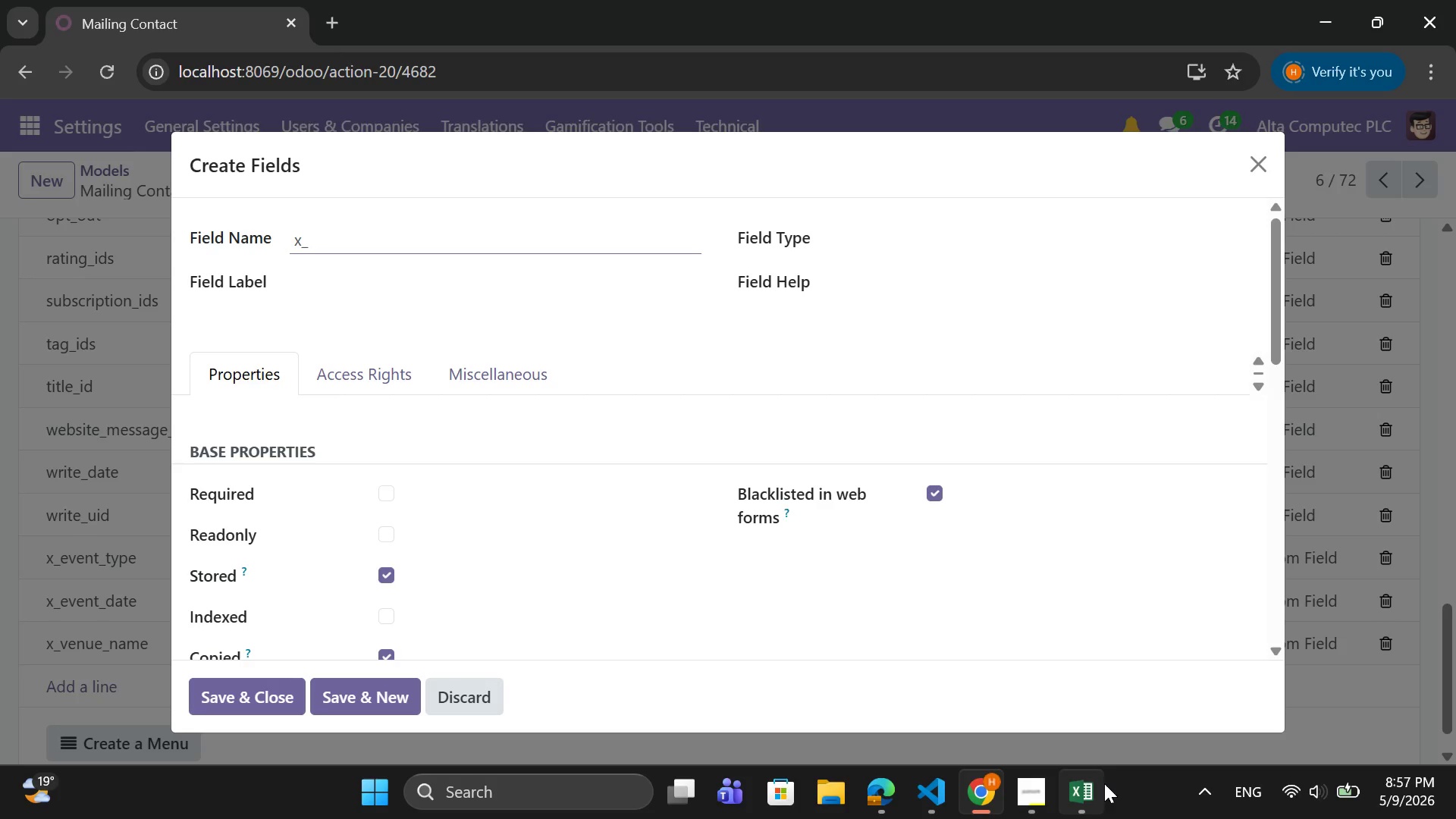 
left_click([1081, 795])
 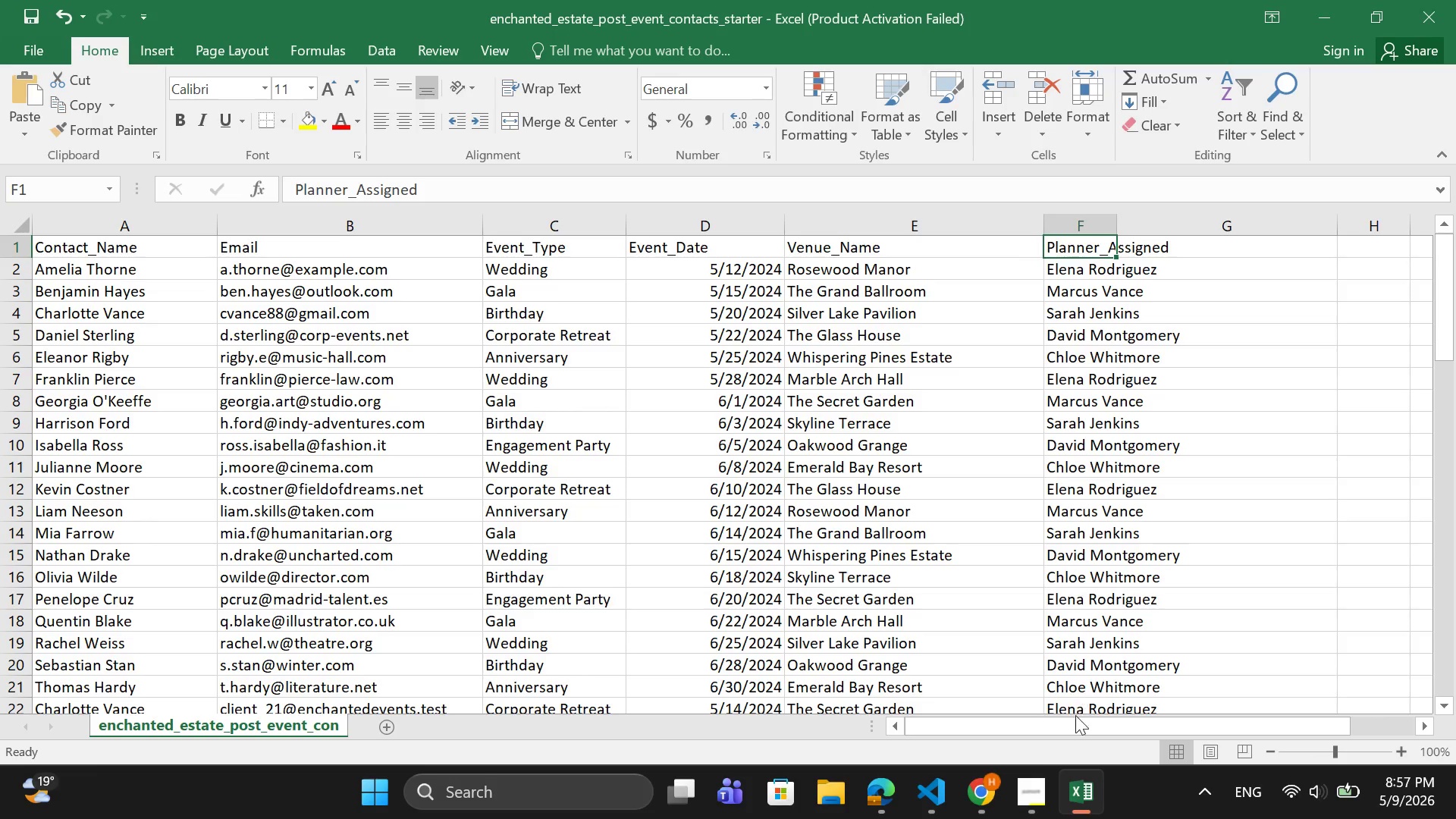 
left_click([989, 805])
 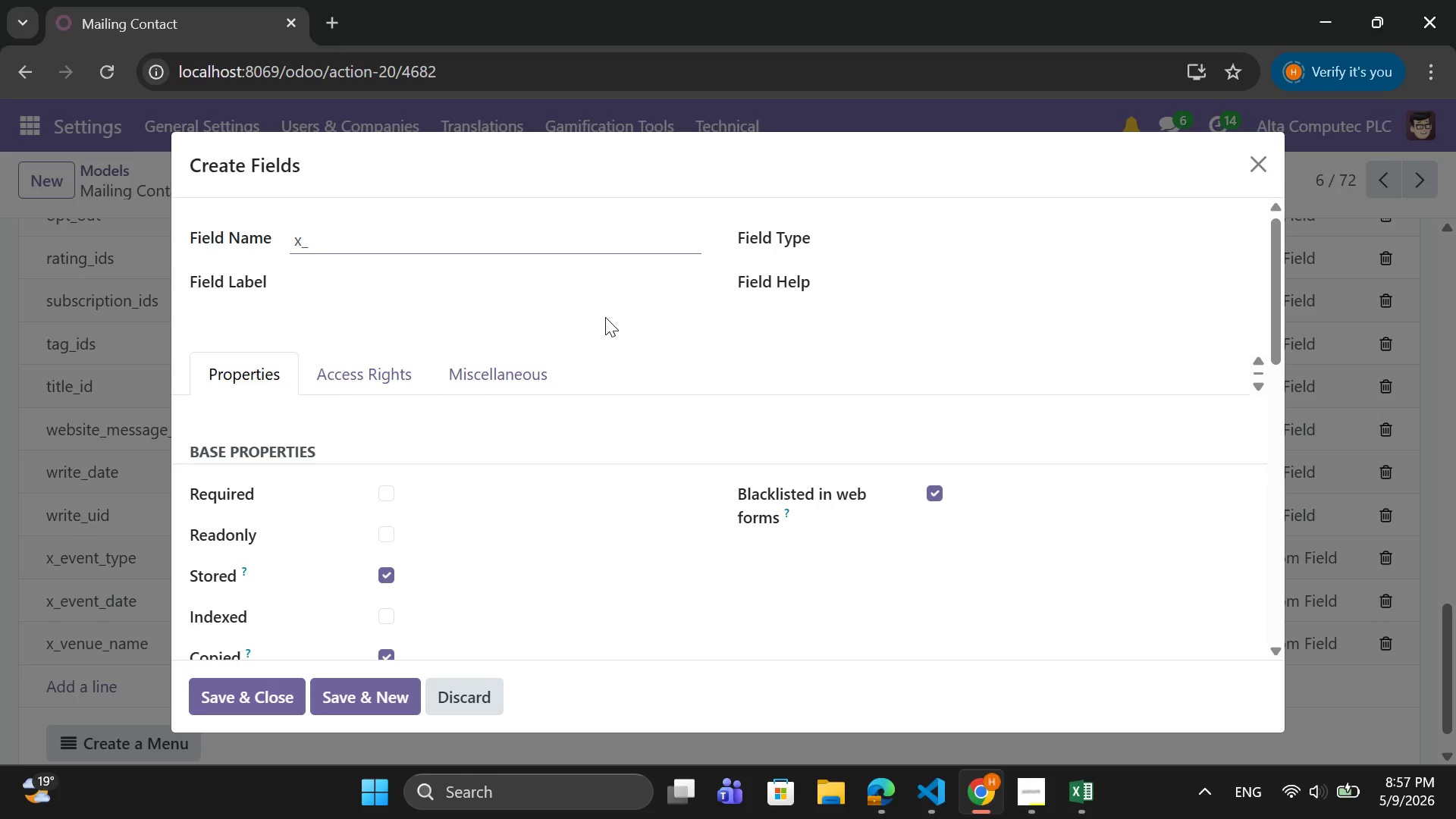 
type(planner_assigned)
 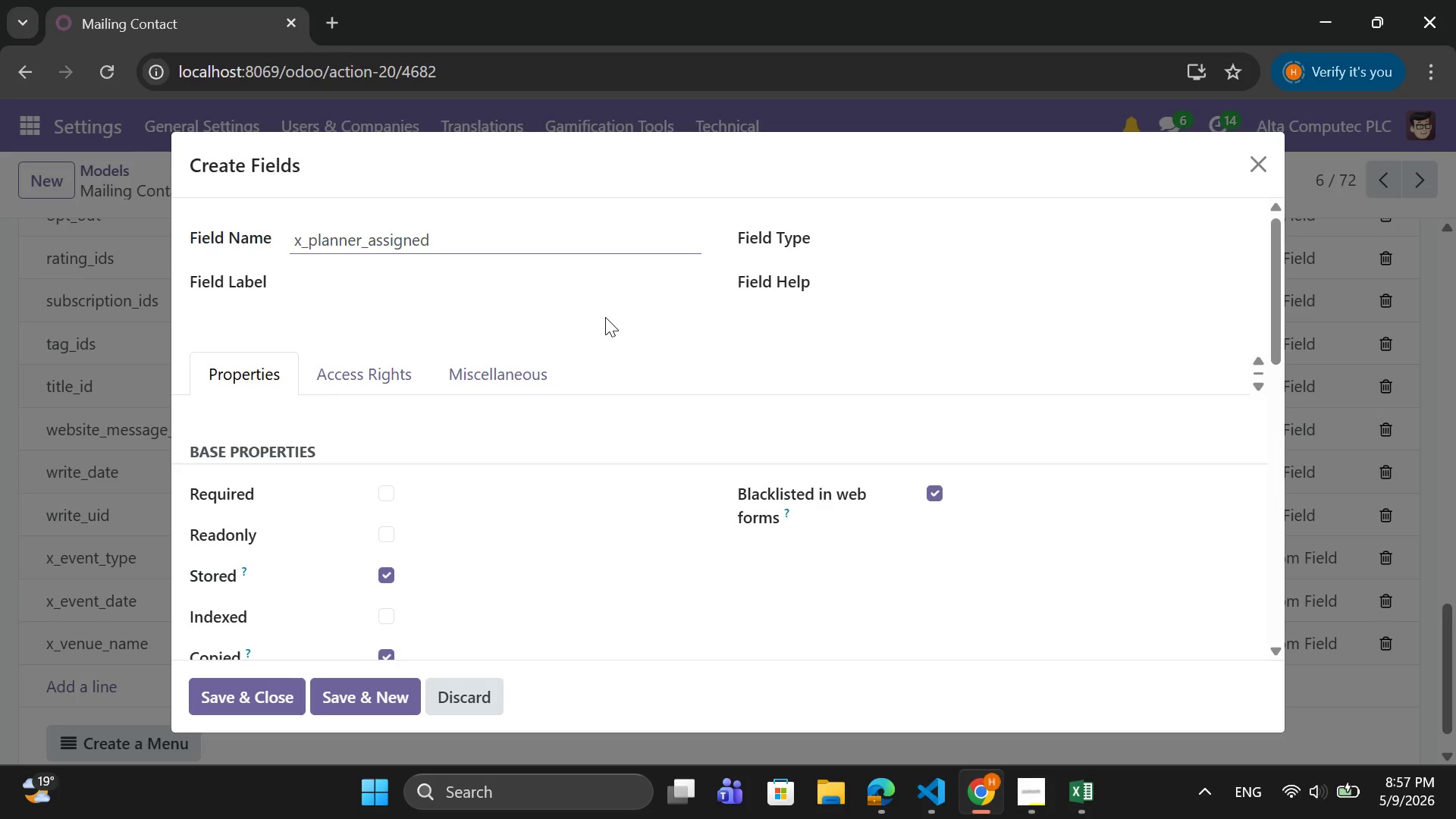 
left_click([370, 290])
 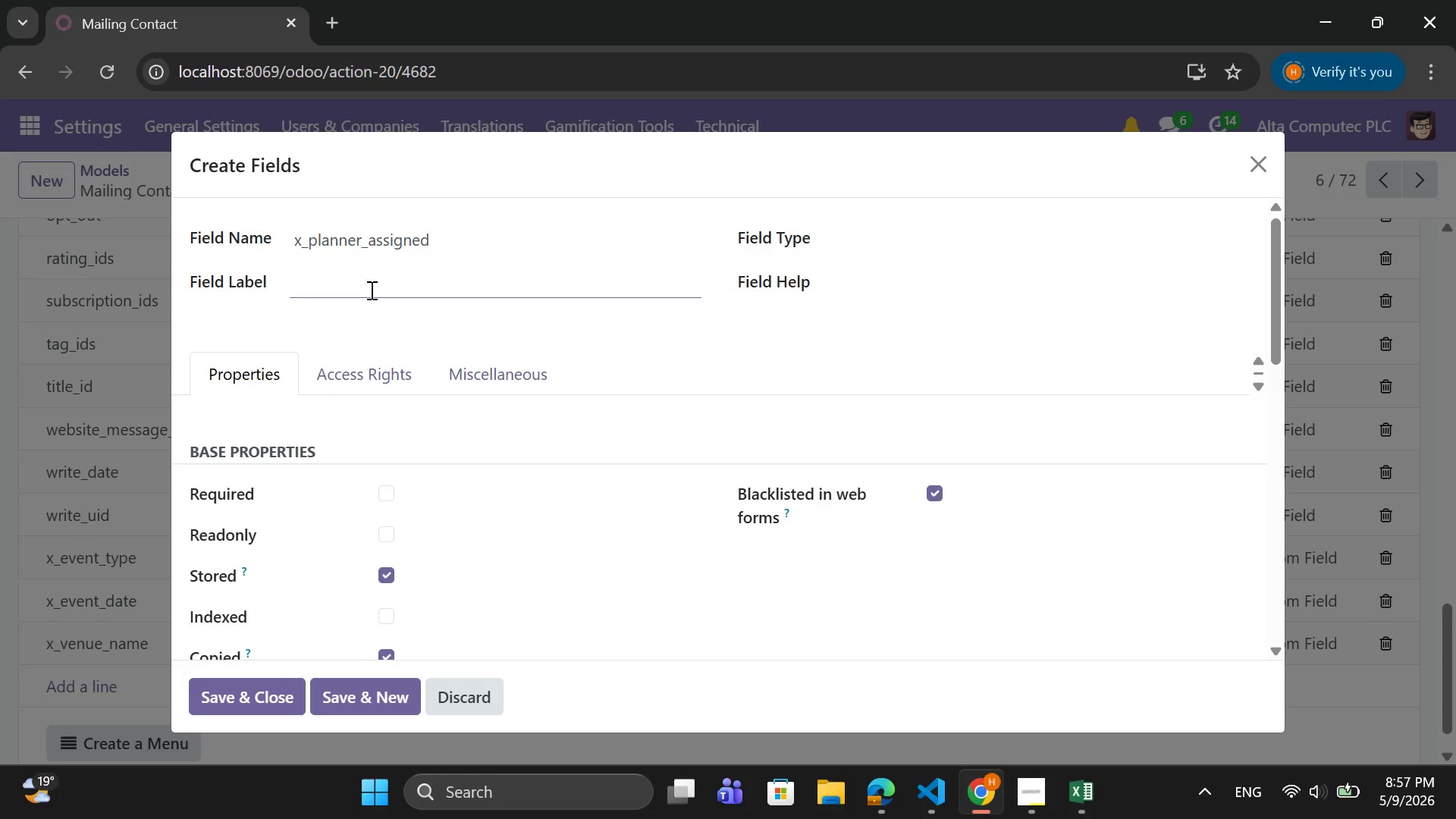 
type(Planner Assigned)
 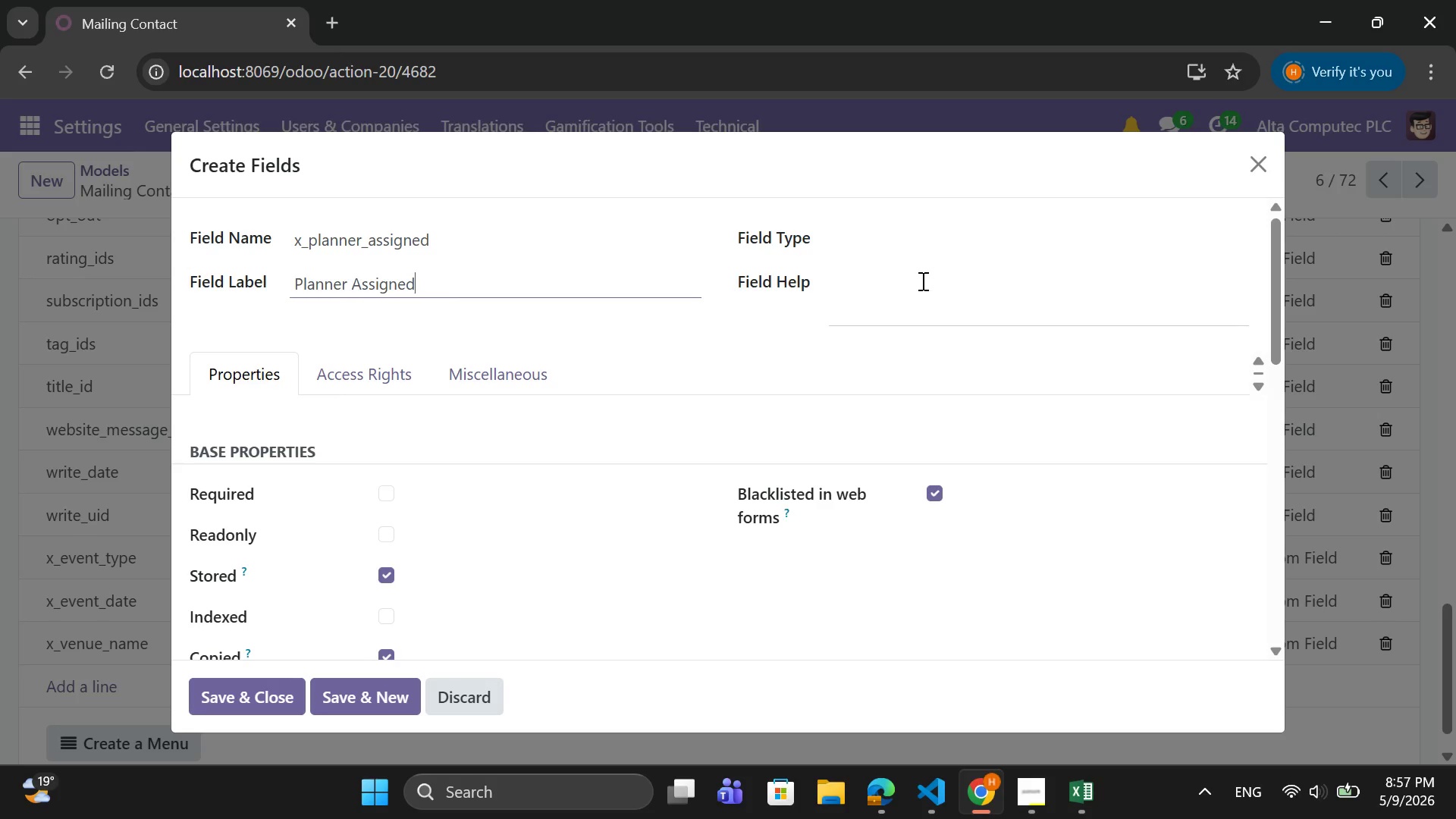 
left_click([897, 243])
 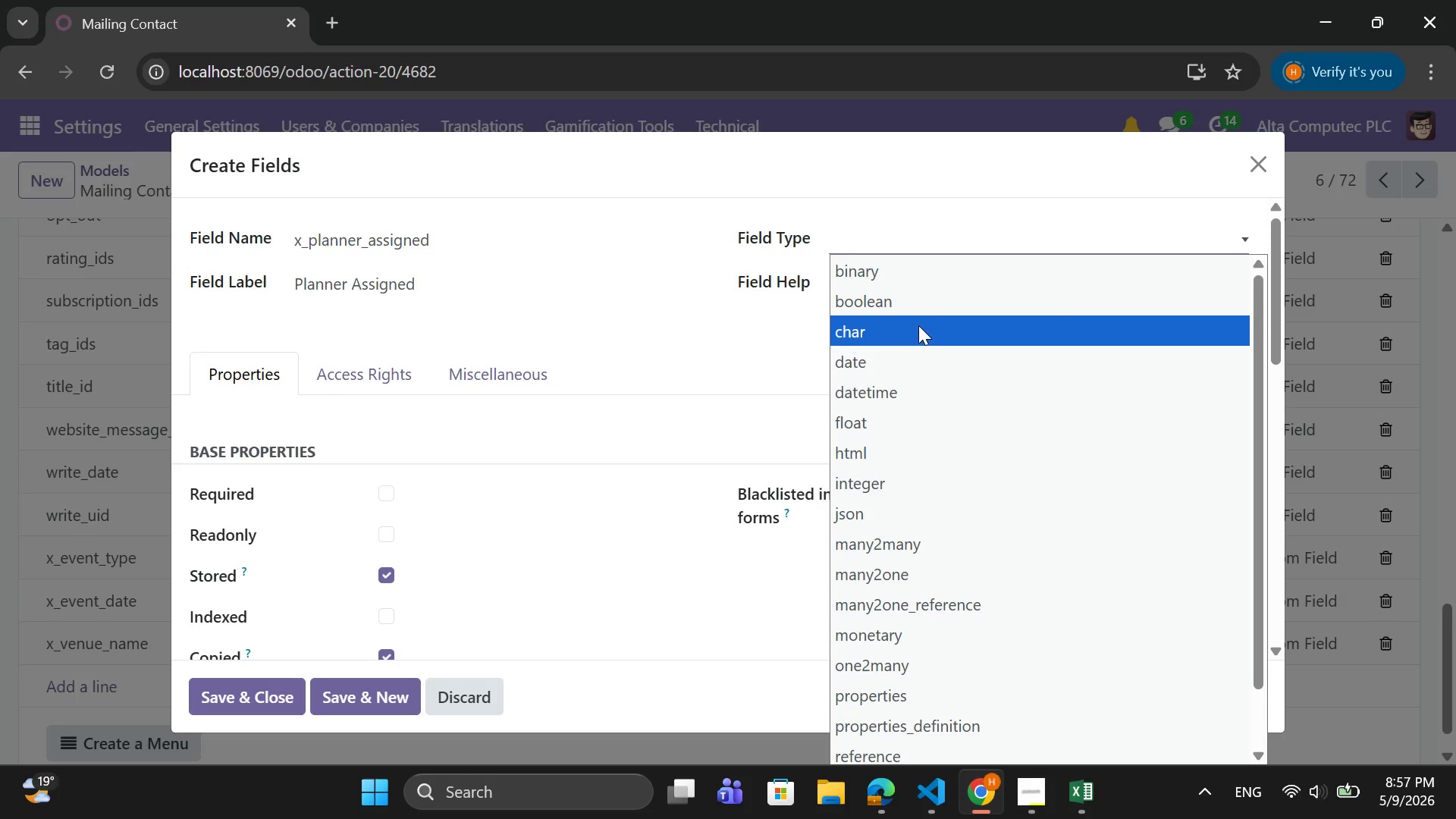 
left_click([918, 330])
 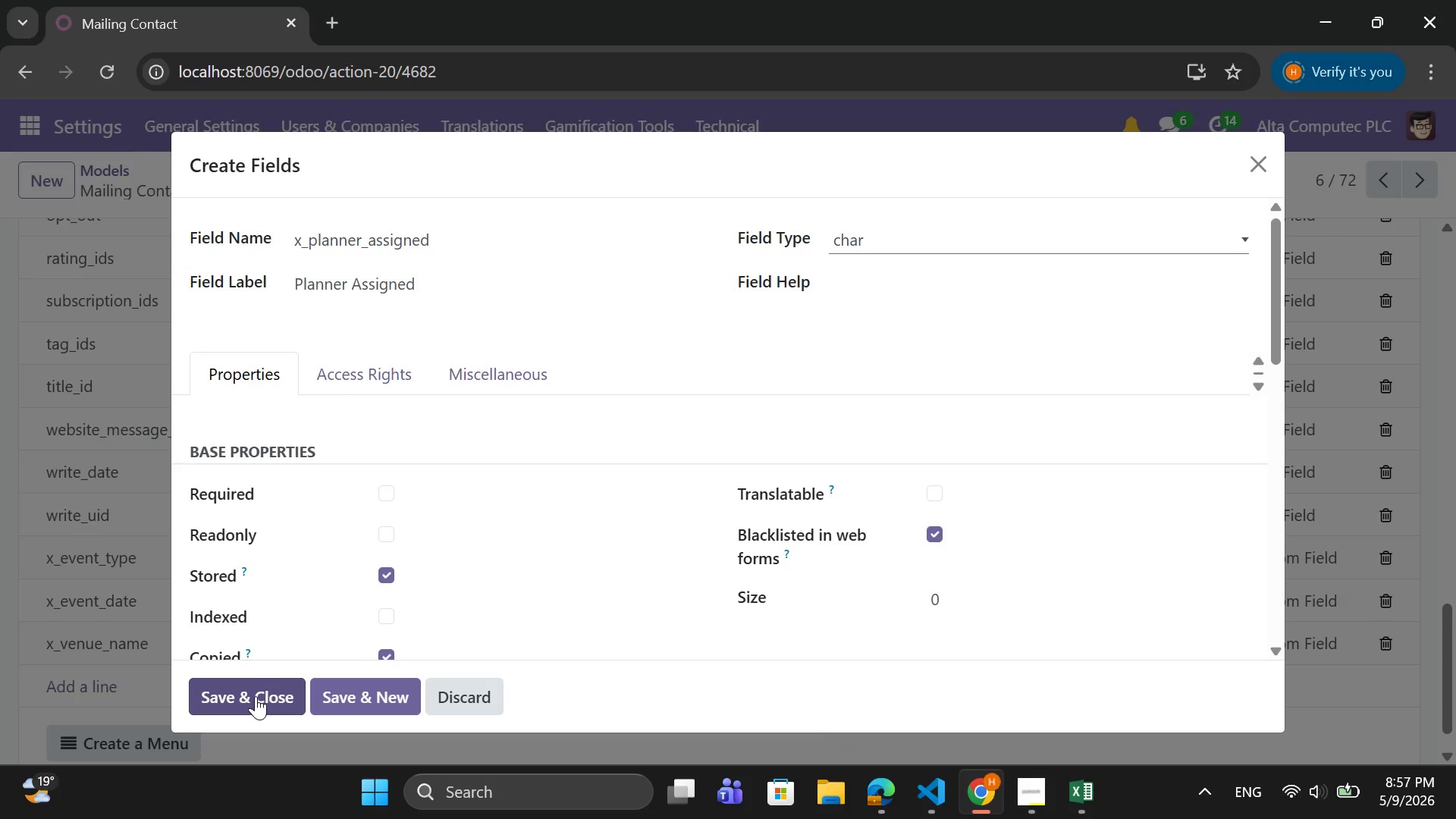 
left_click([239, 685])
 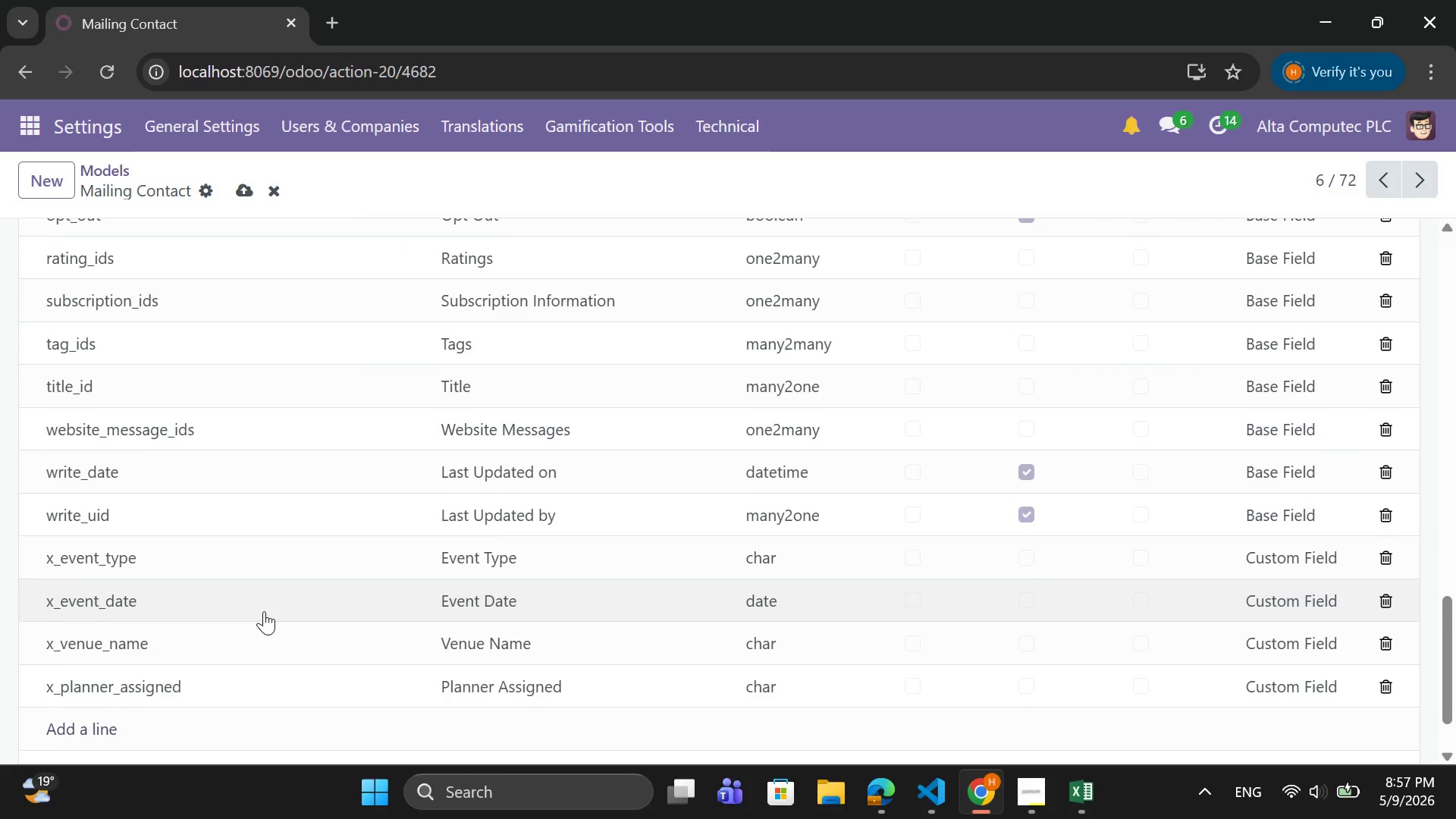 
scroll: coordinate [264, 611], scroll_direction: down, amount: 5.0
 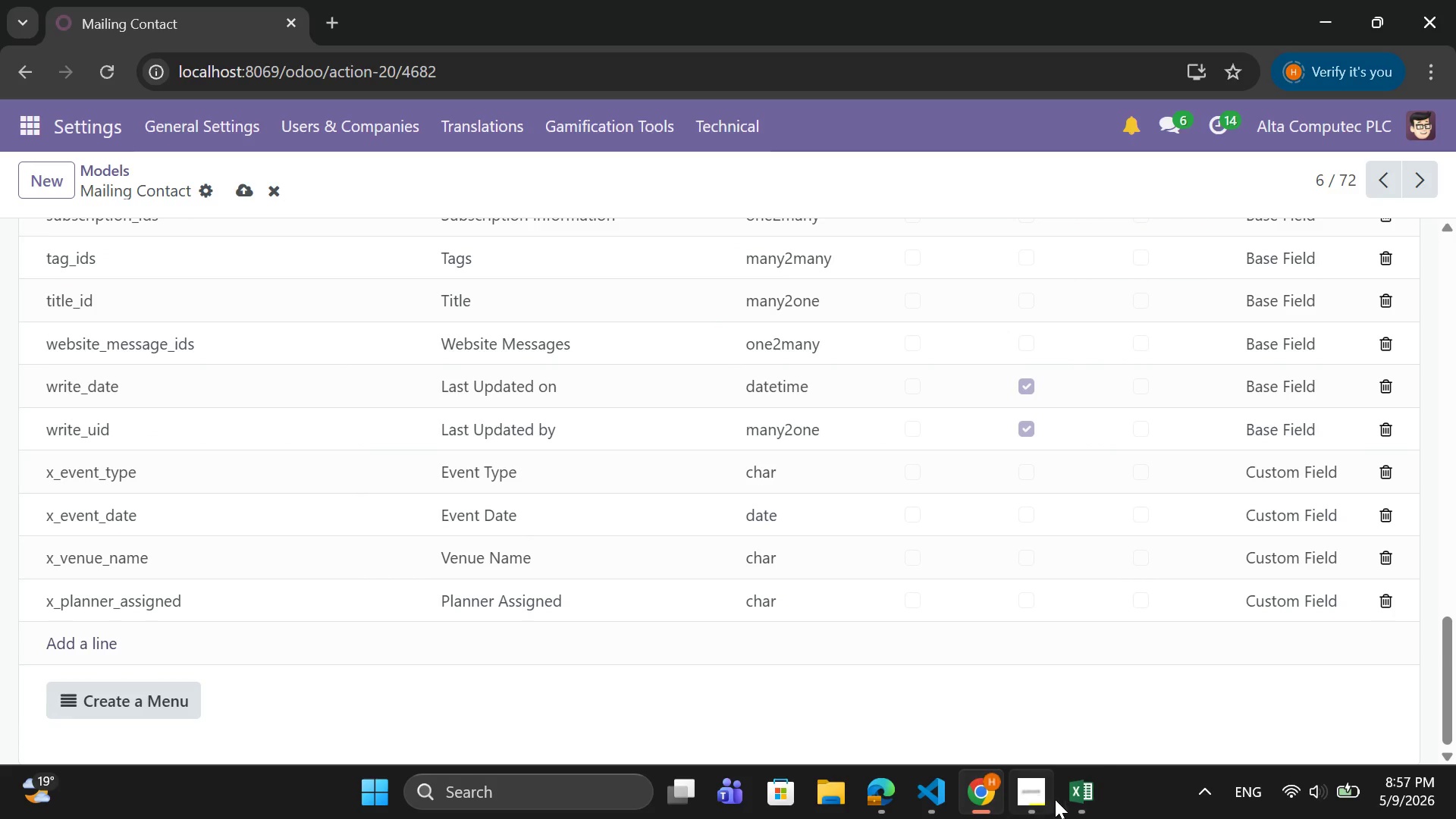 
left_click([1078, 799])
 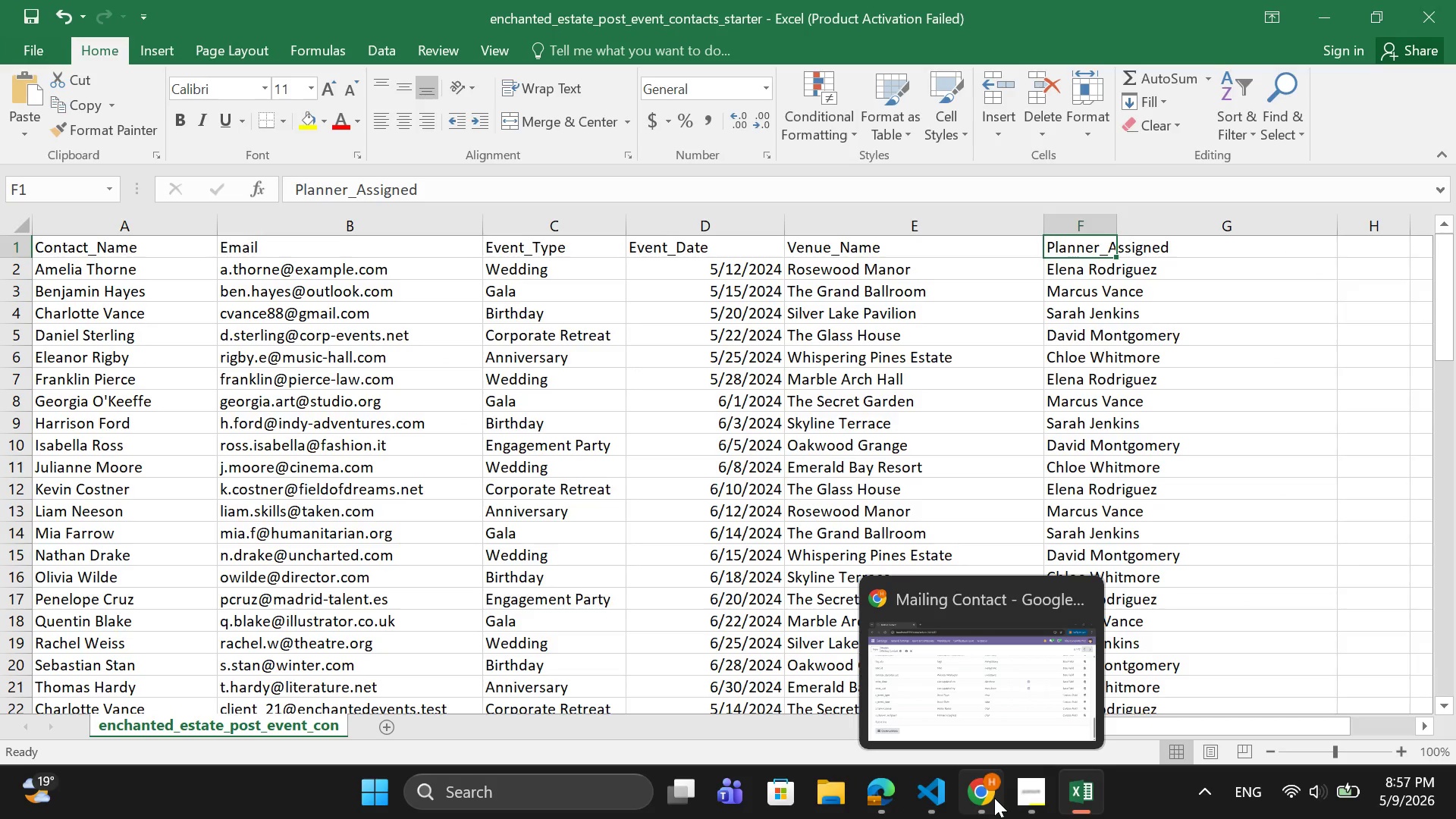 
left_click([989, 796])
 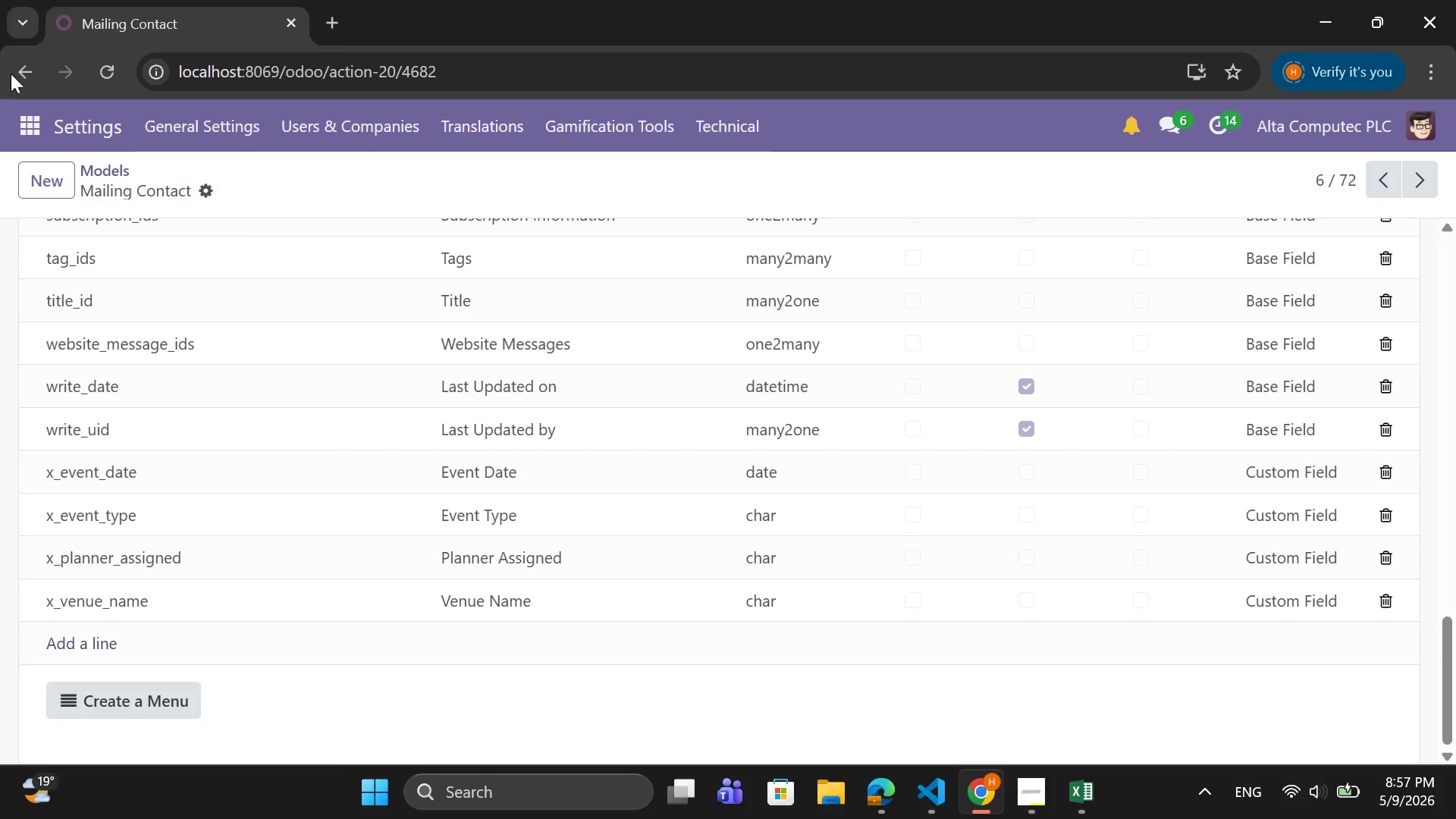 
left_click([22, 132])
 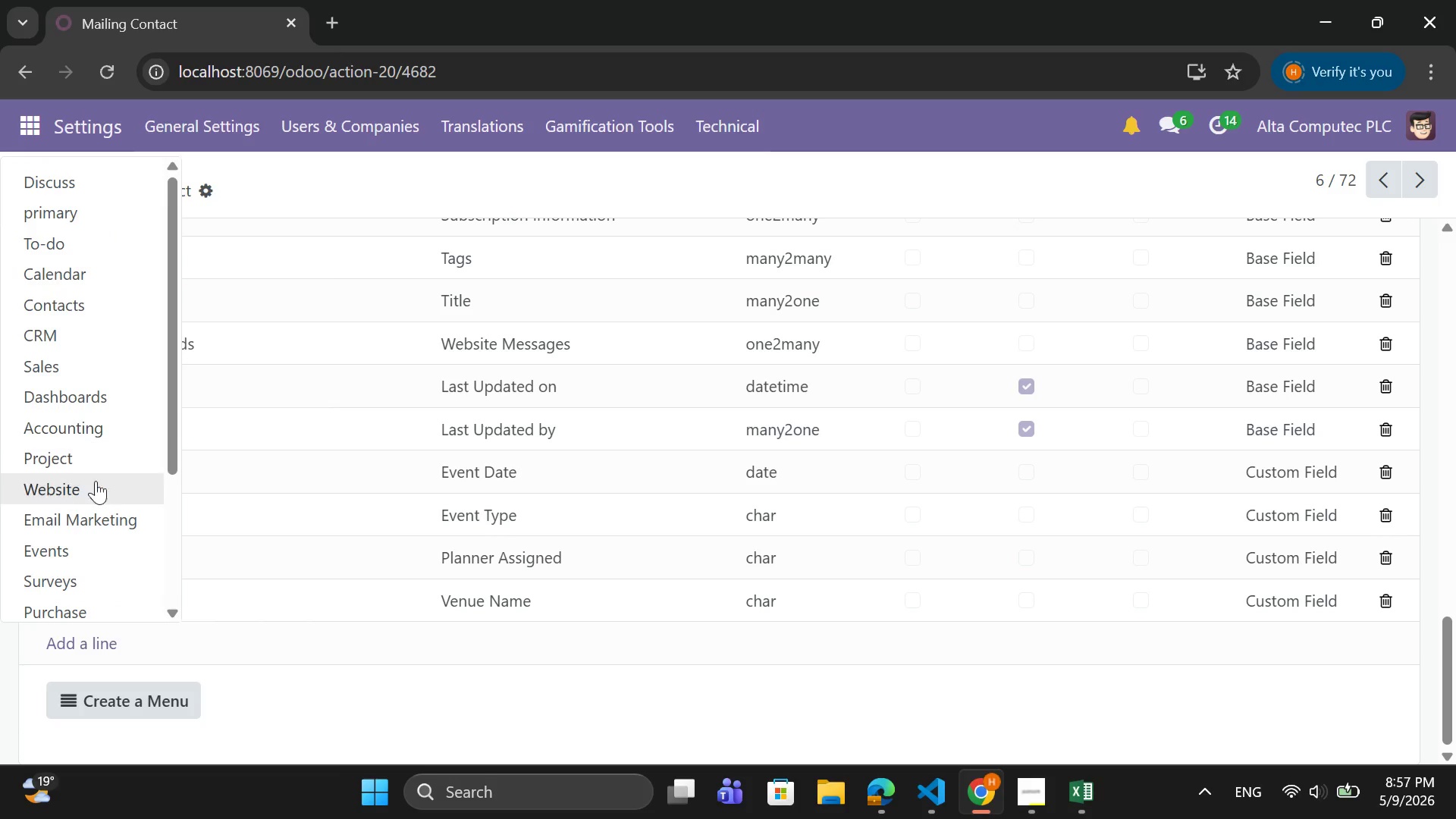 
scroll: coordinate [97, 505], scroll_direction: down, amount: 2.0
 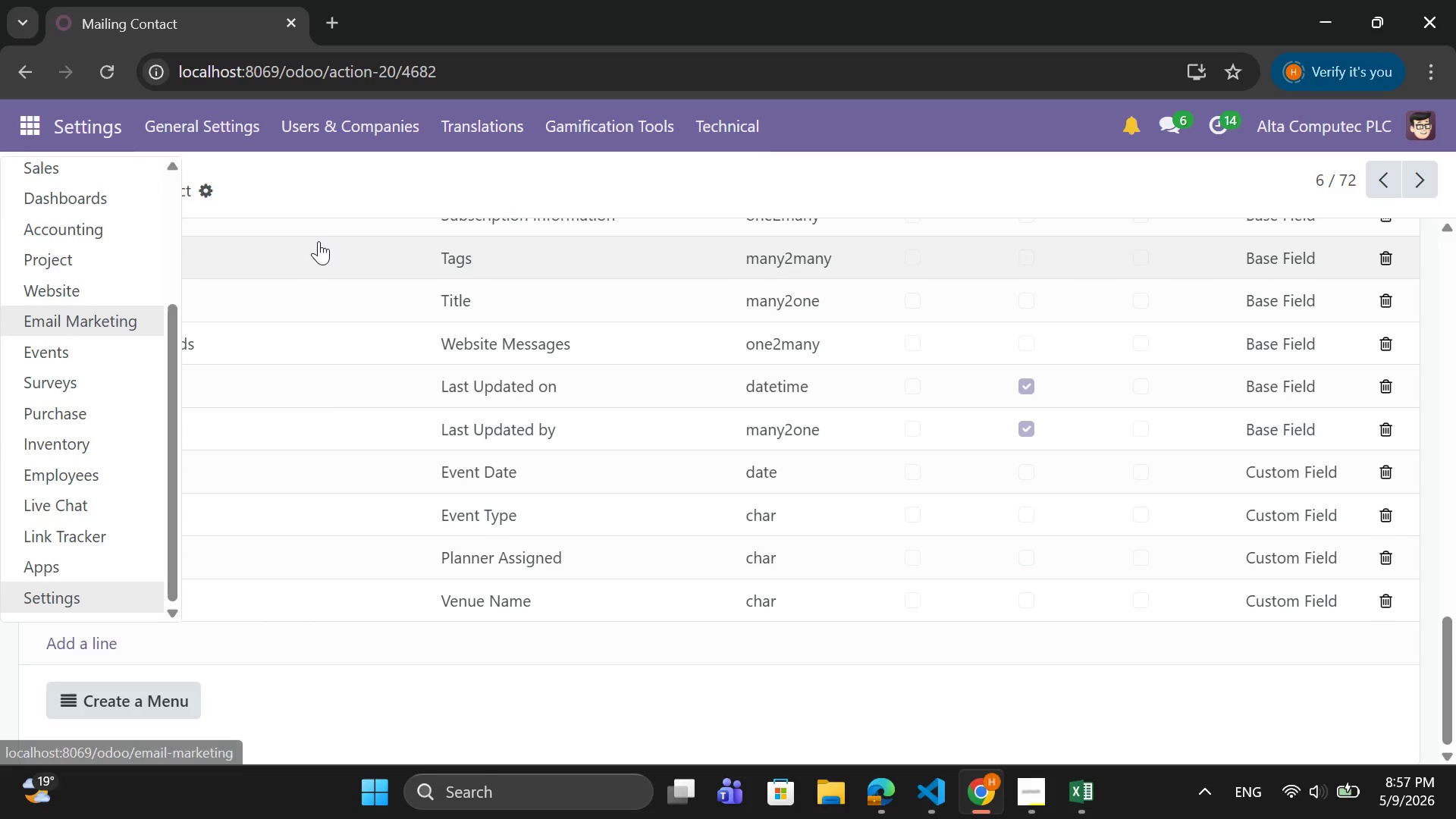 
left_click([325, 198])
 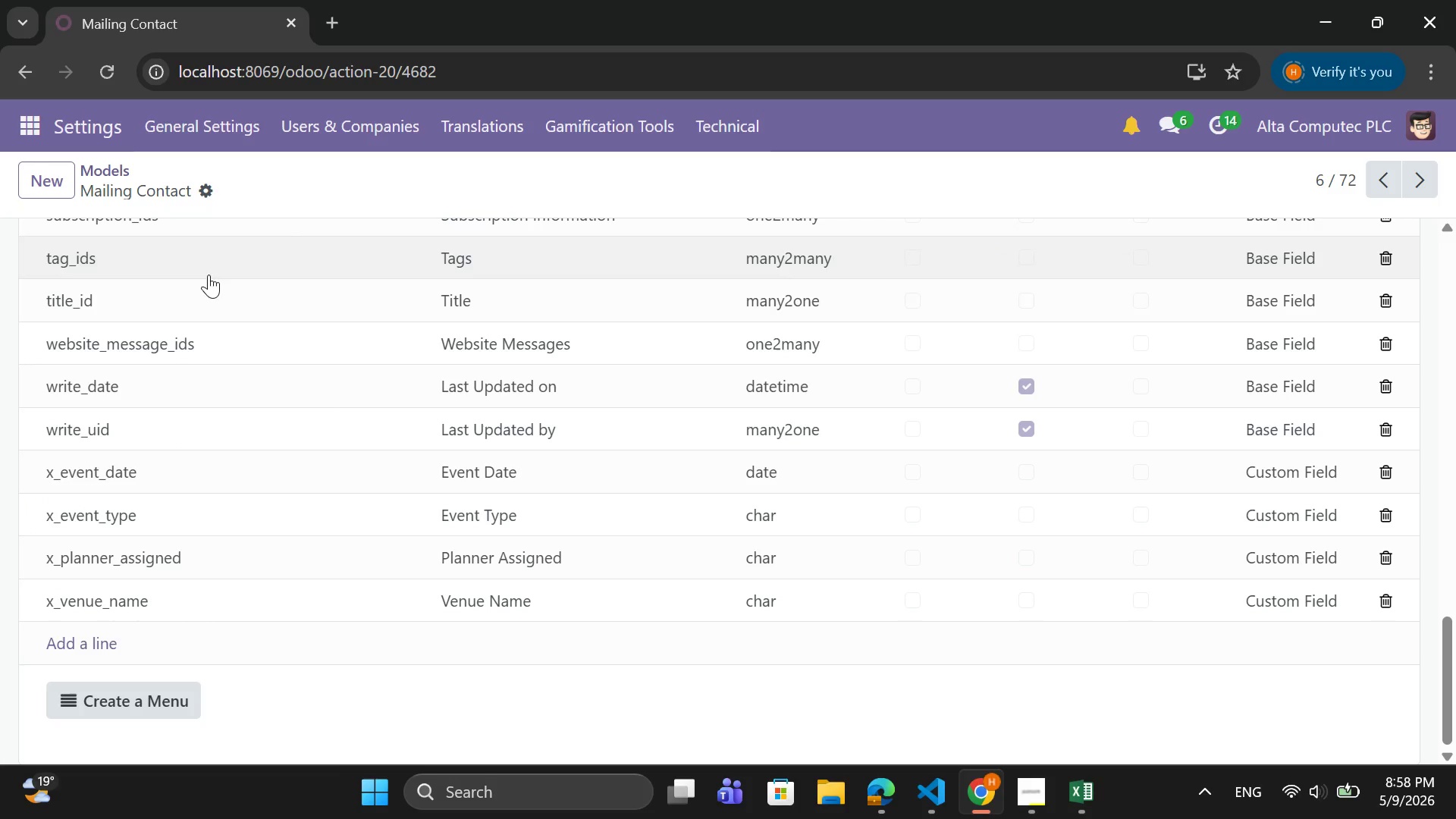 
scroll: coordinate [152, 249], scroll_direction: up, amount: 15.0
 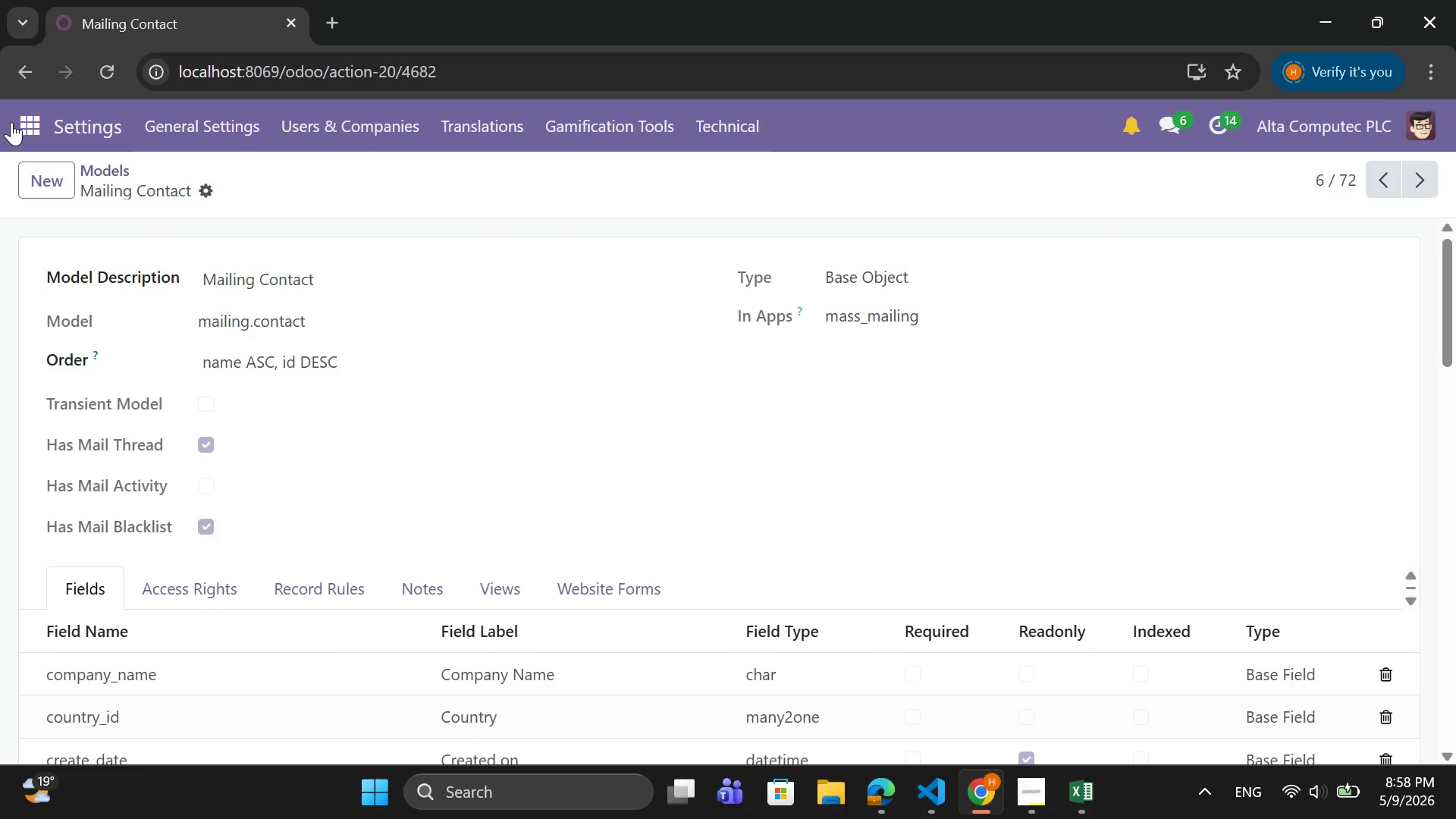 
left_click([14, 122])
 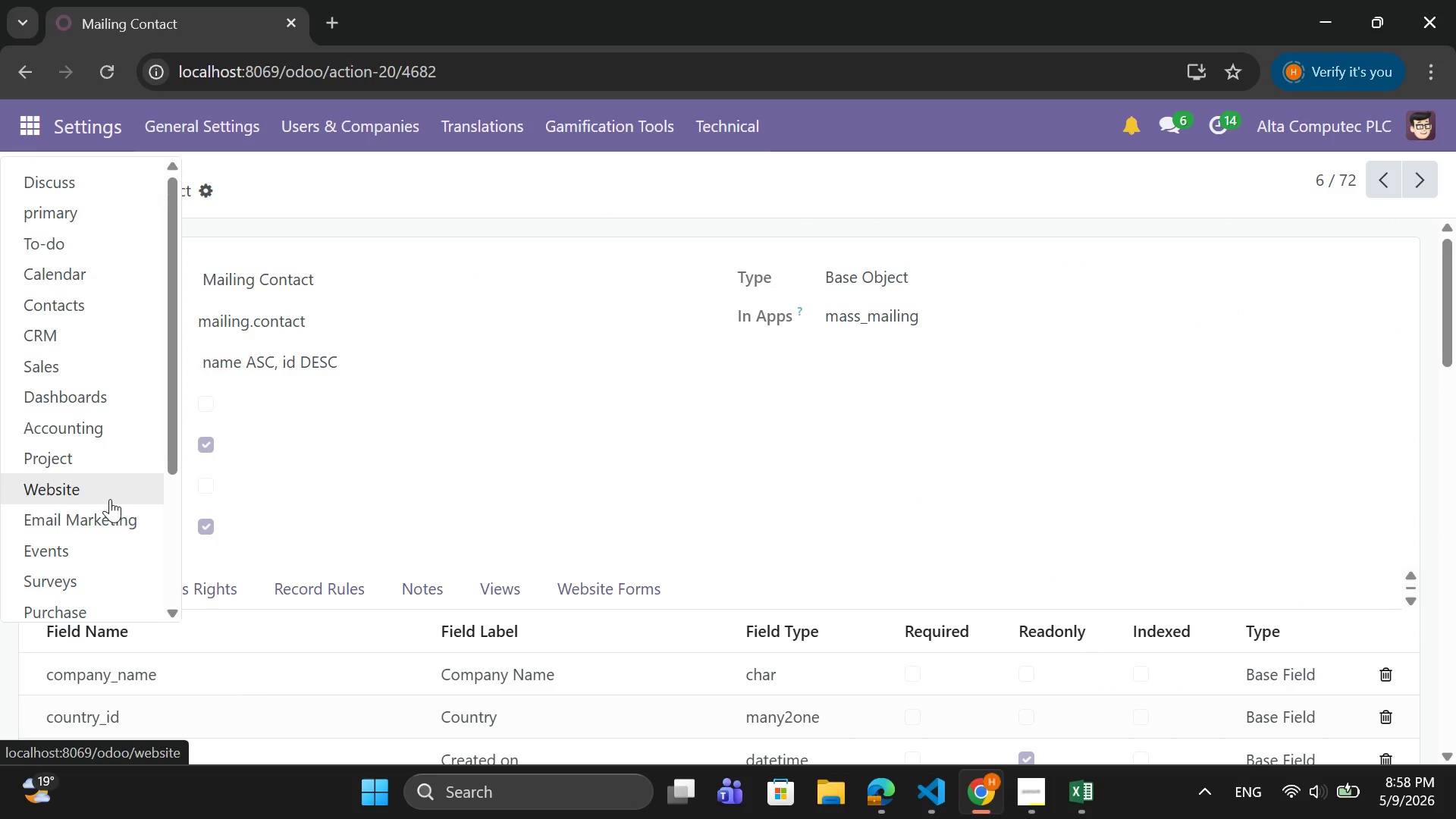 
left_click([111, 520])
 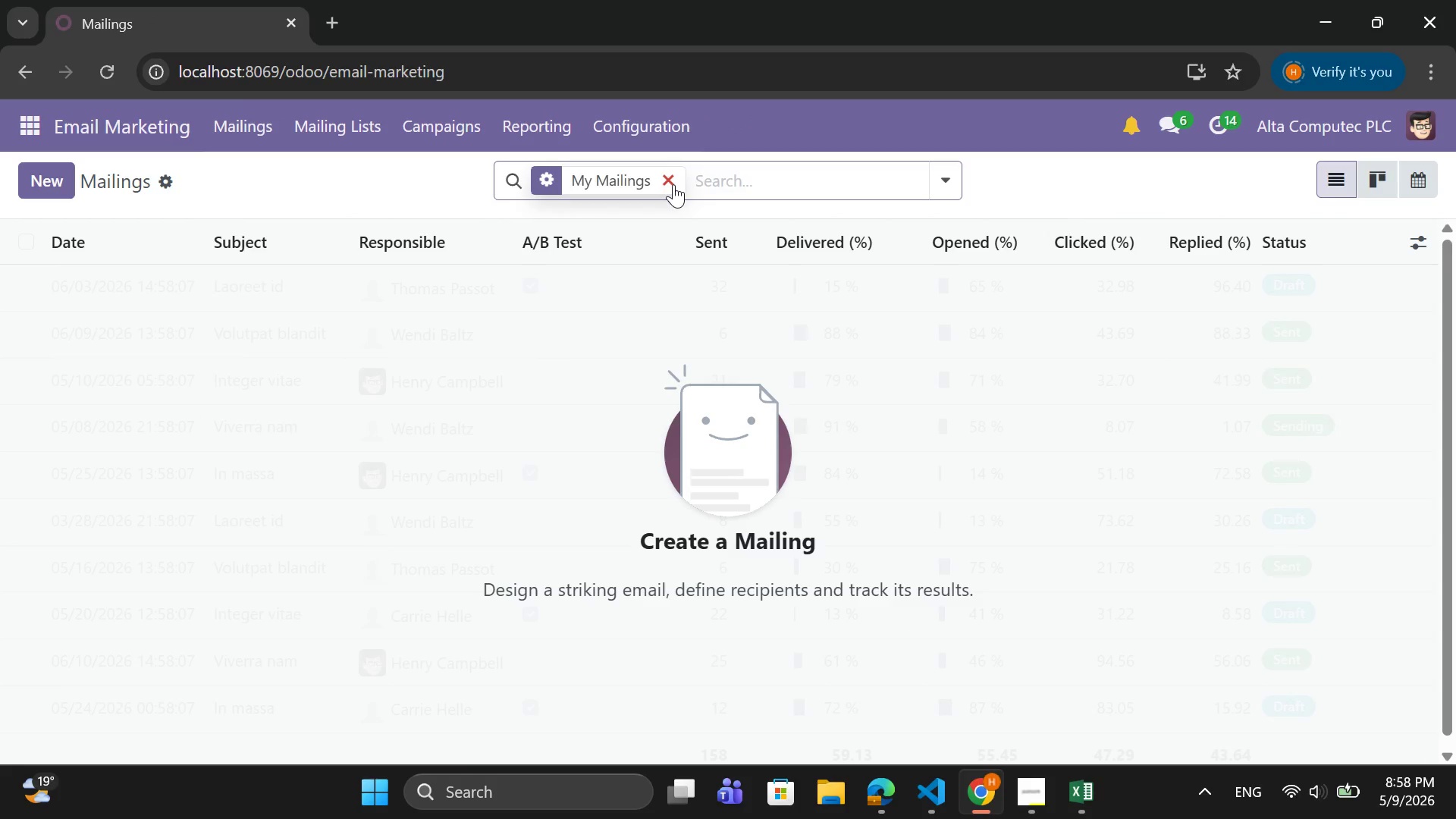 
left_click([363, 135])
 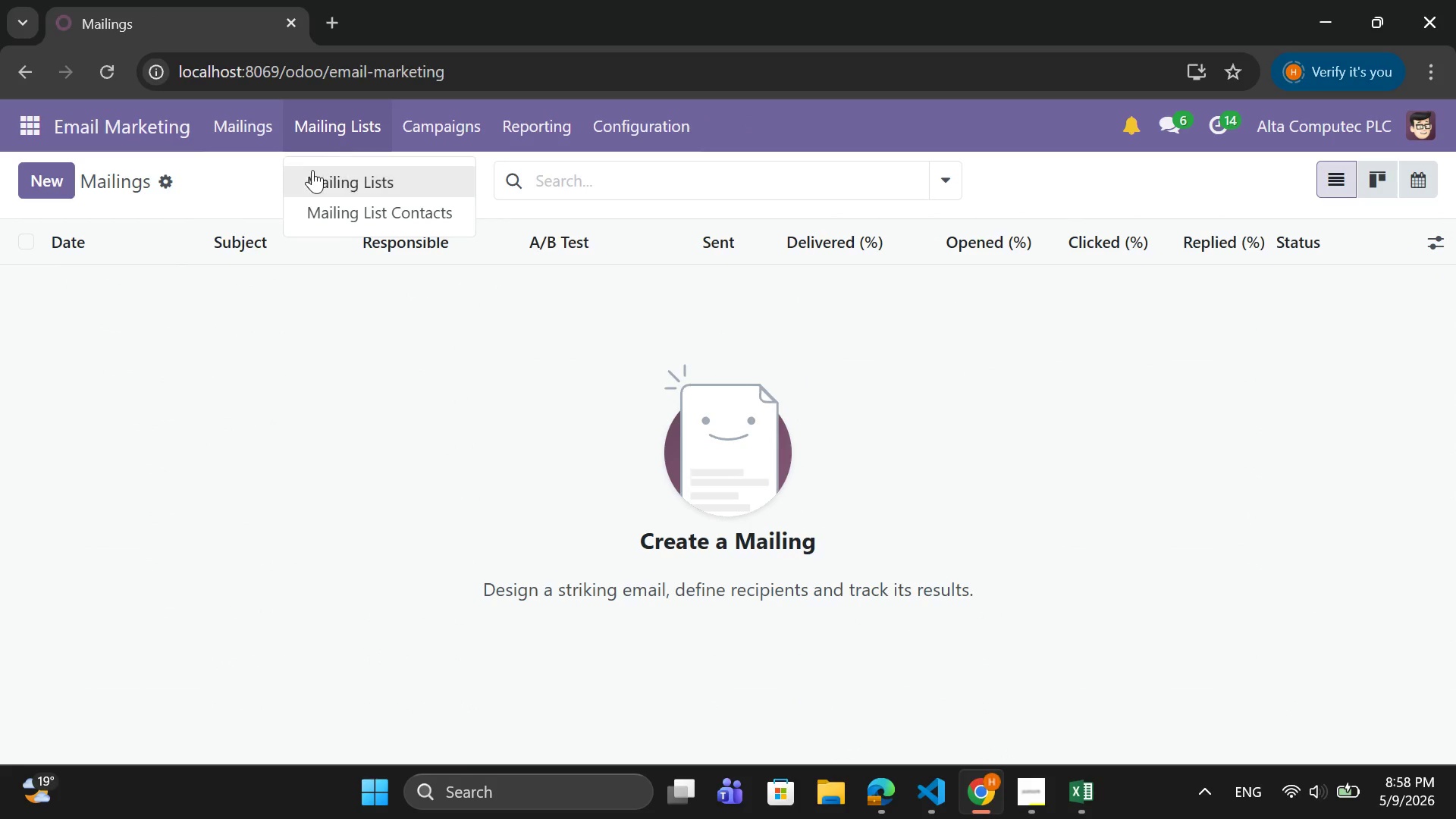 
left_click([316, 183])
 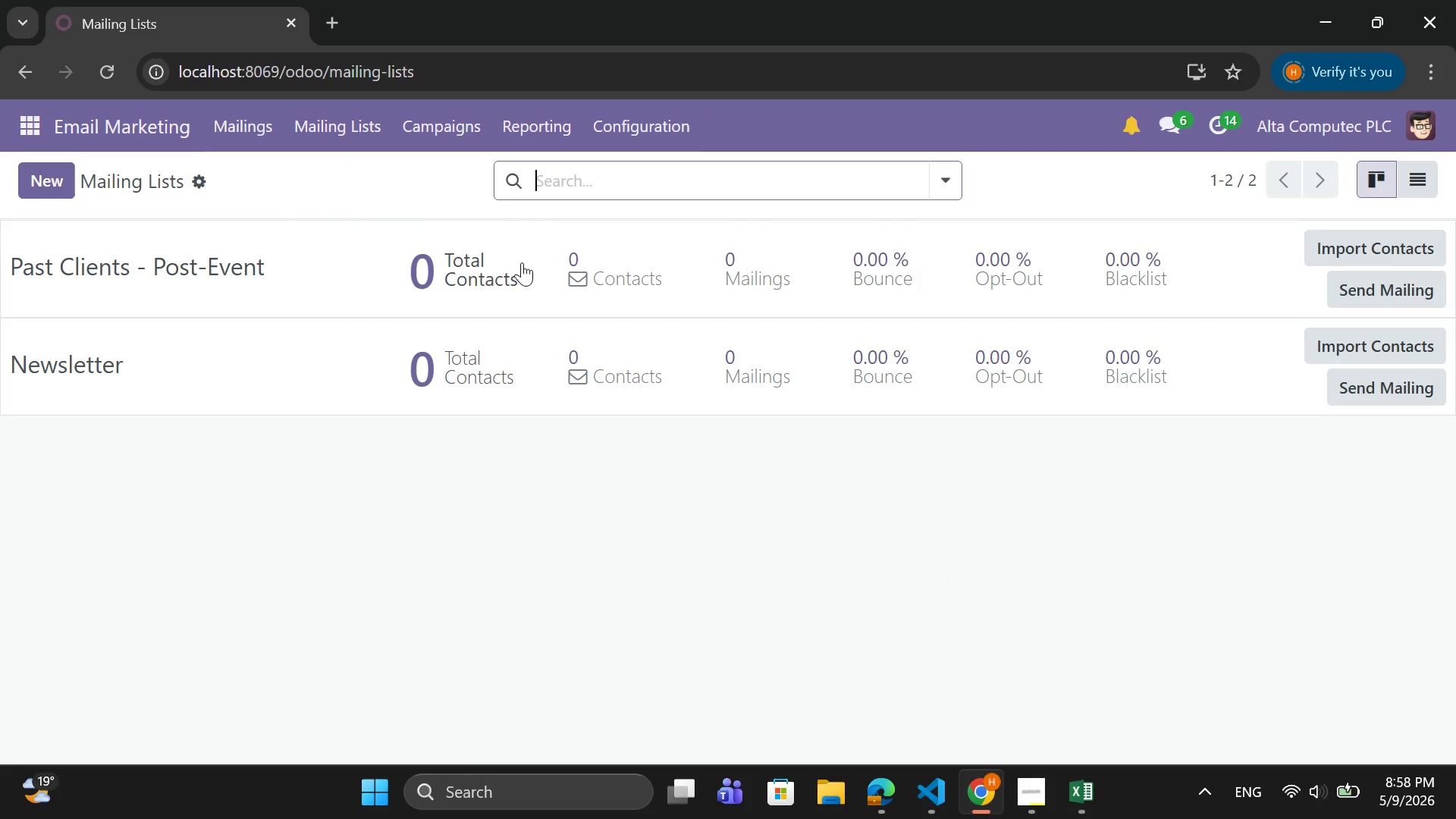 
left_click([614, 276])
 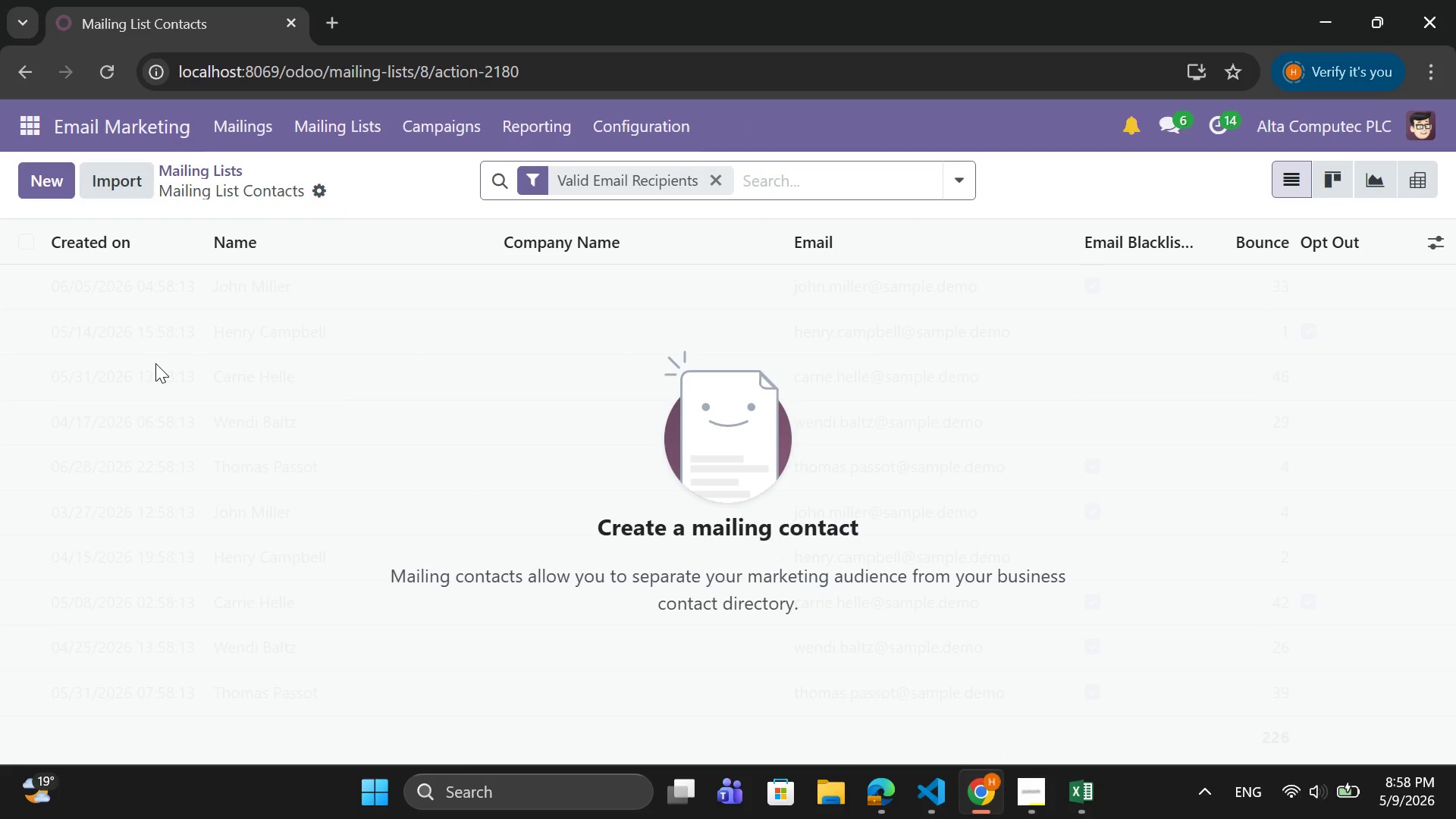 
wait(5.11)
 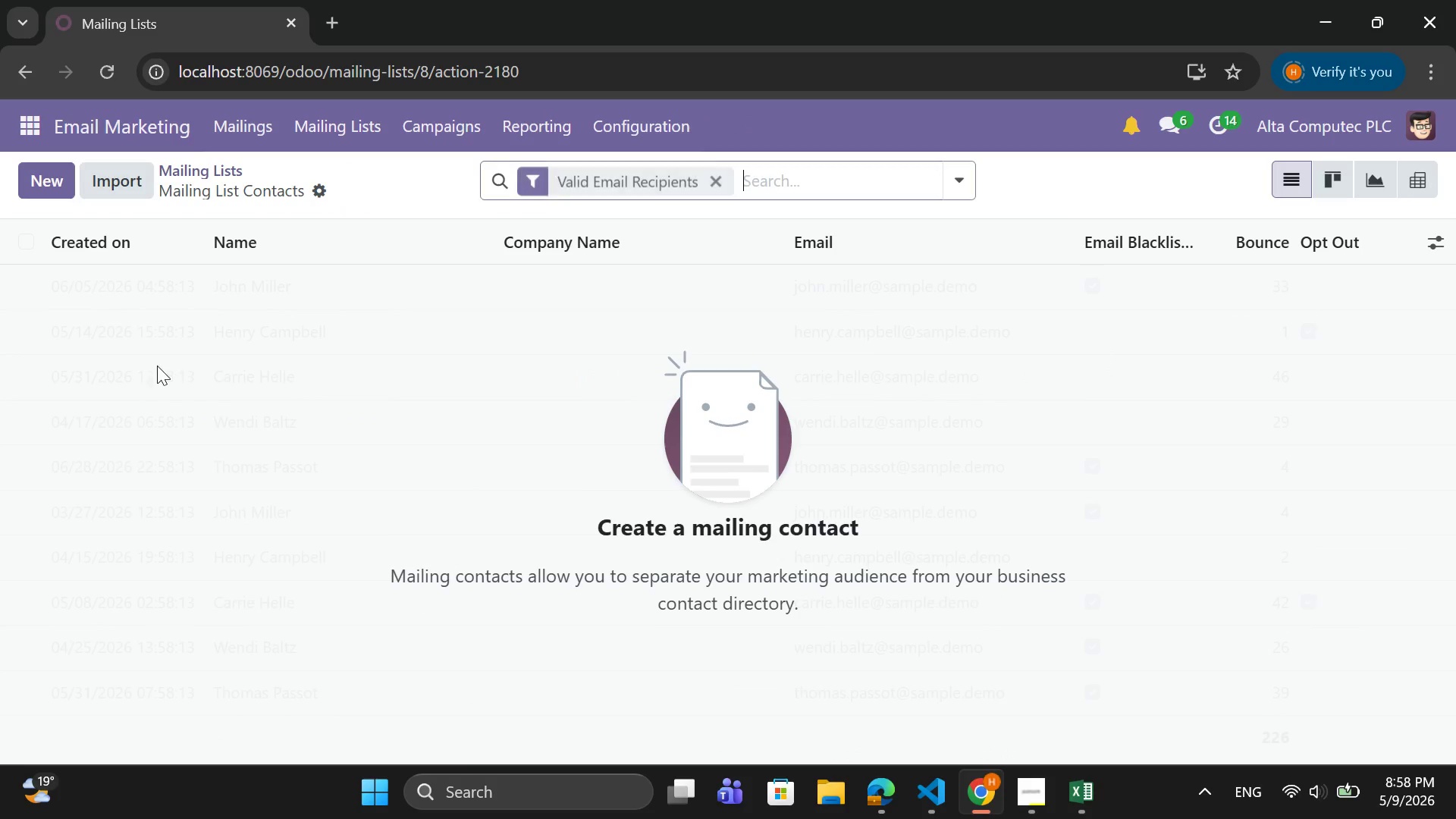 
left_click([123, 180])
 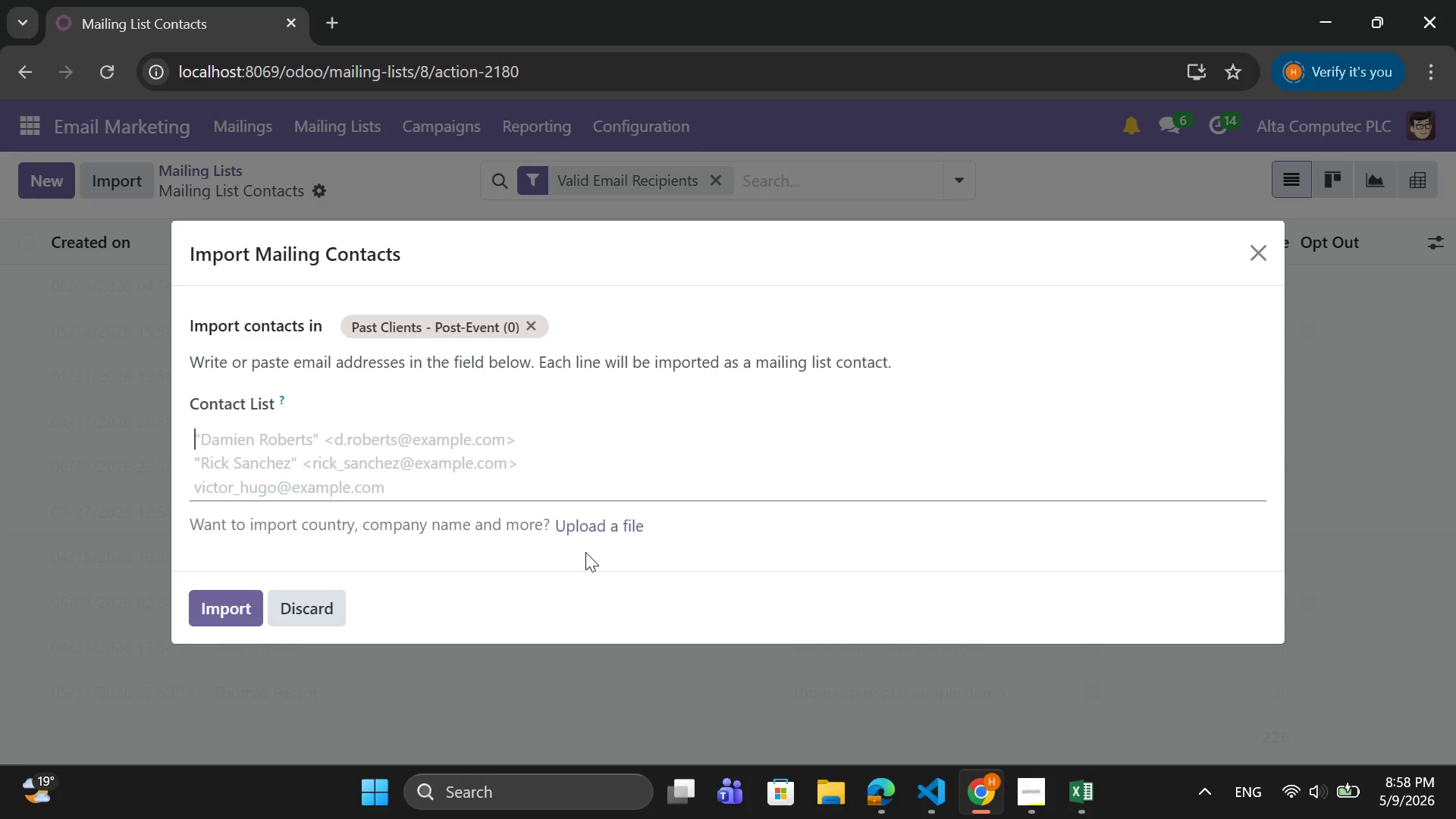 
left_click([586, 526])
 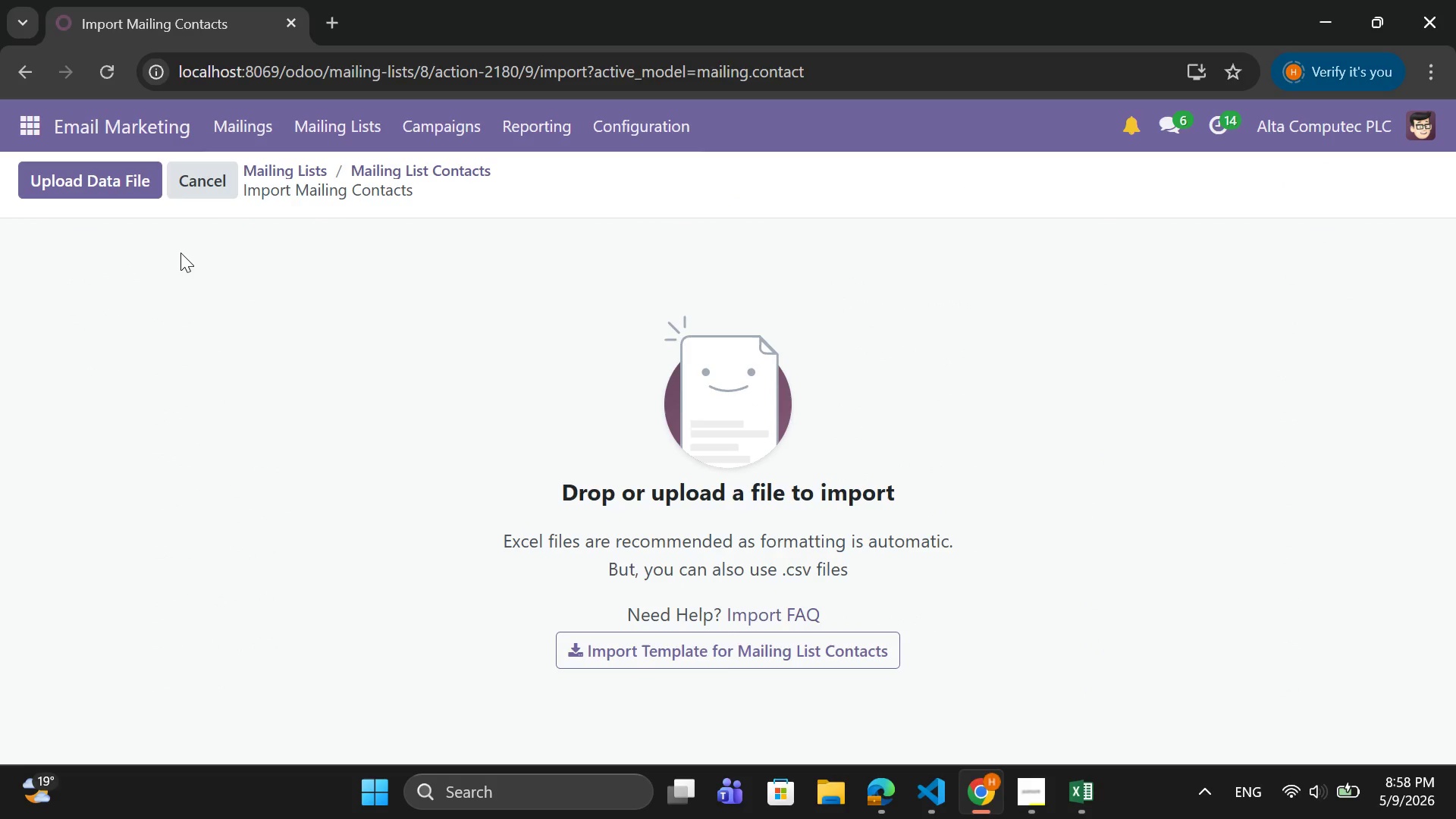 
left_click([127, 192])
 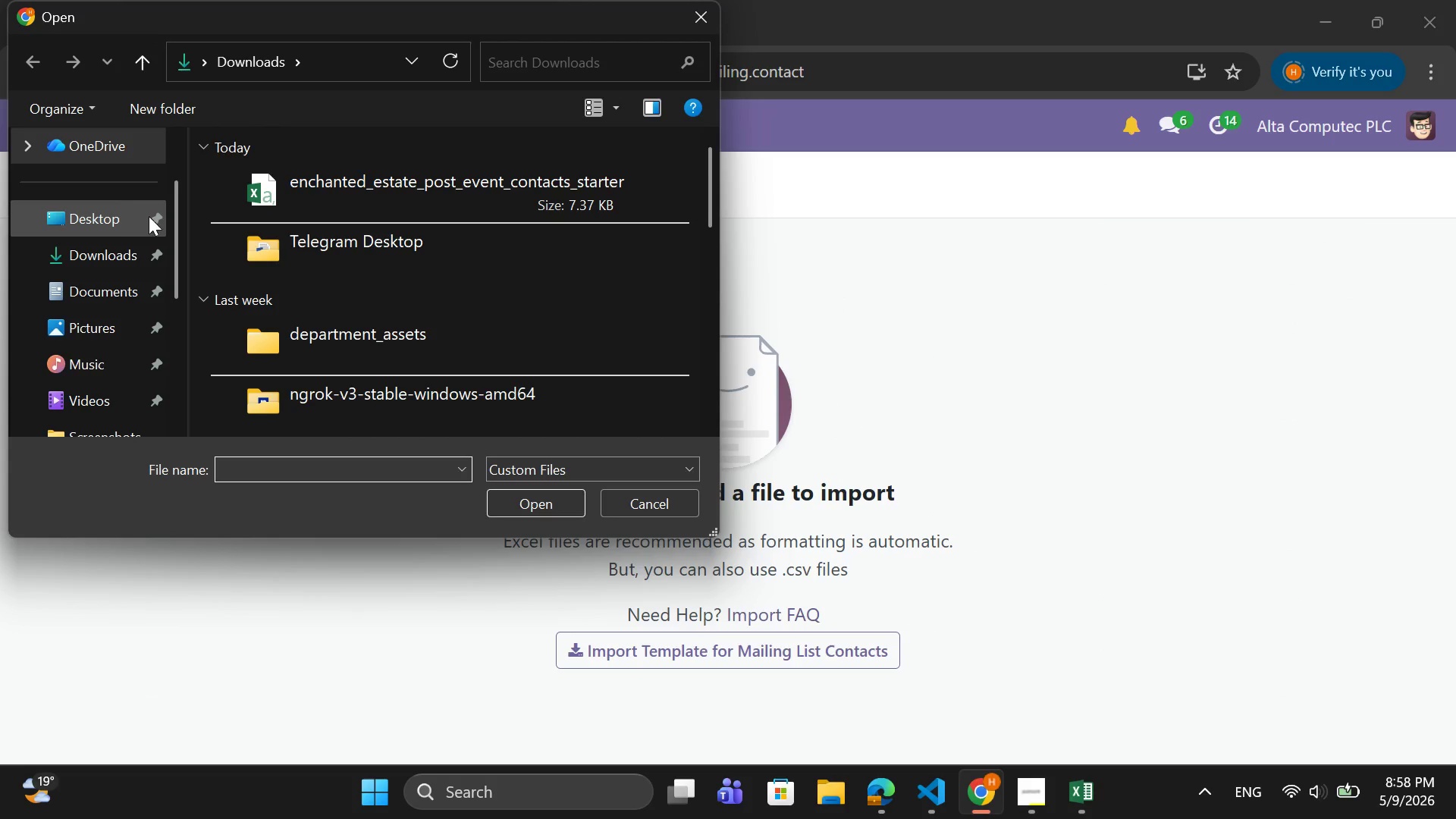 
left_click([276, 193])
 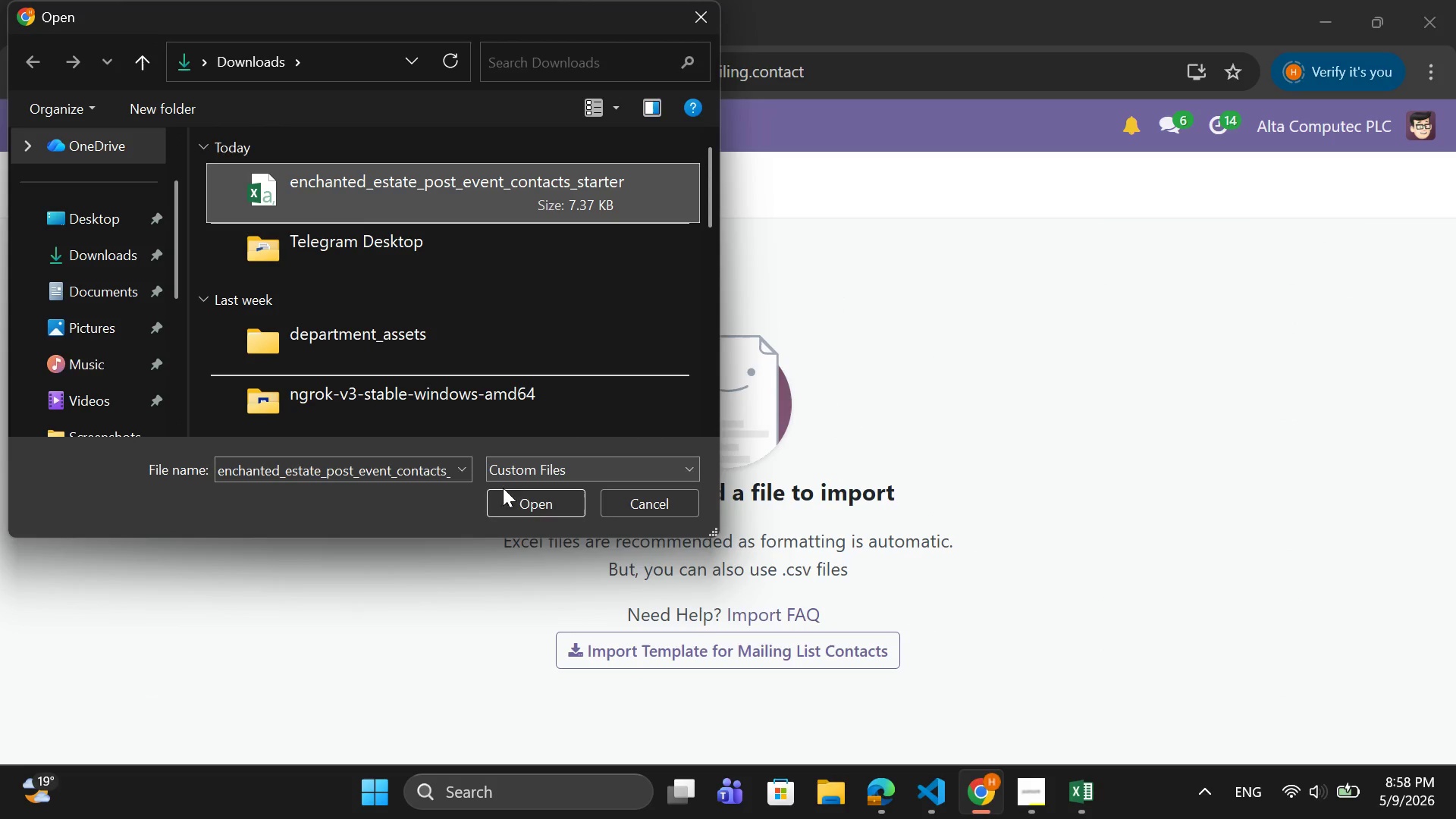 
left_click([520, 510])
 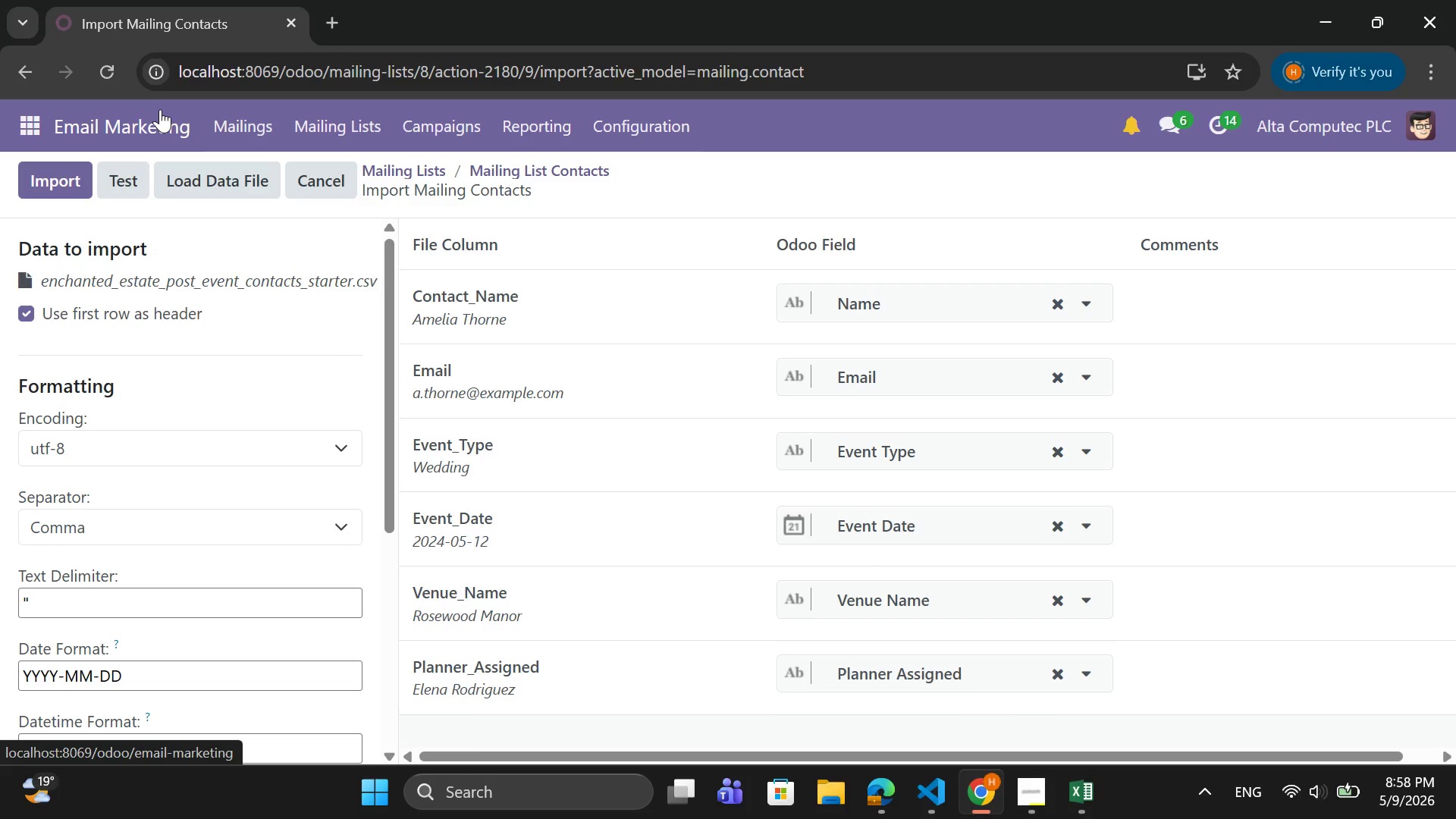 
wait(5.86)
 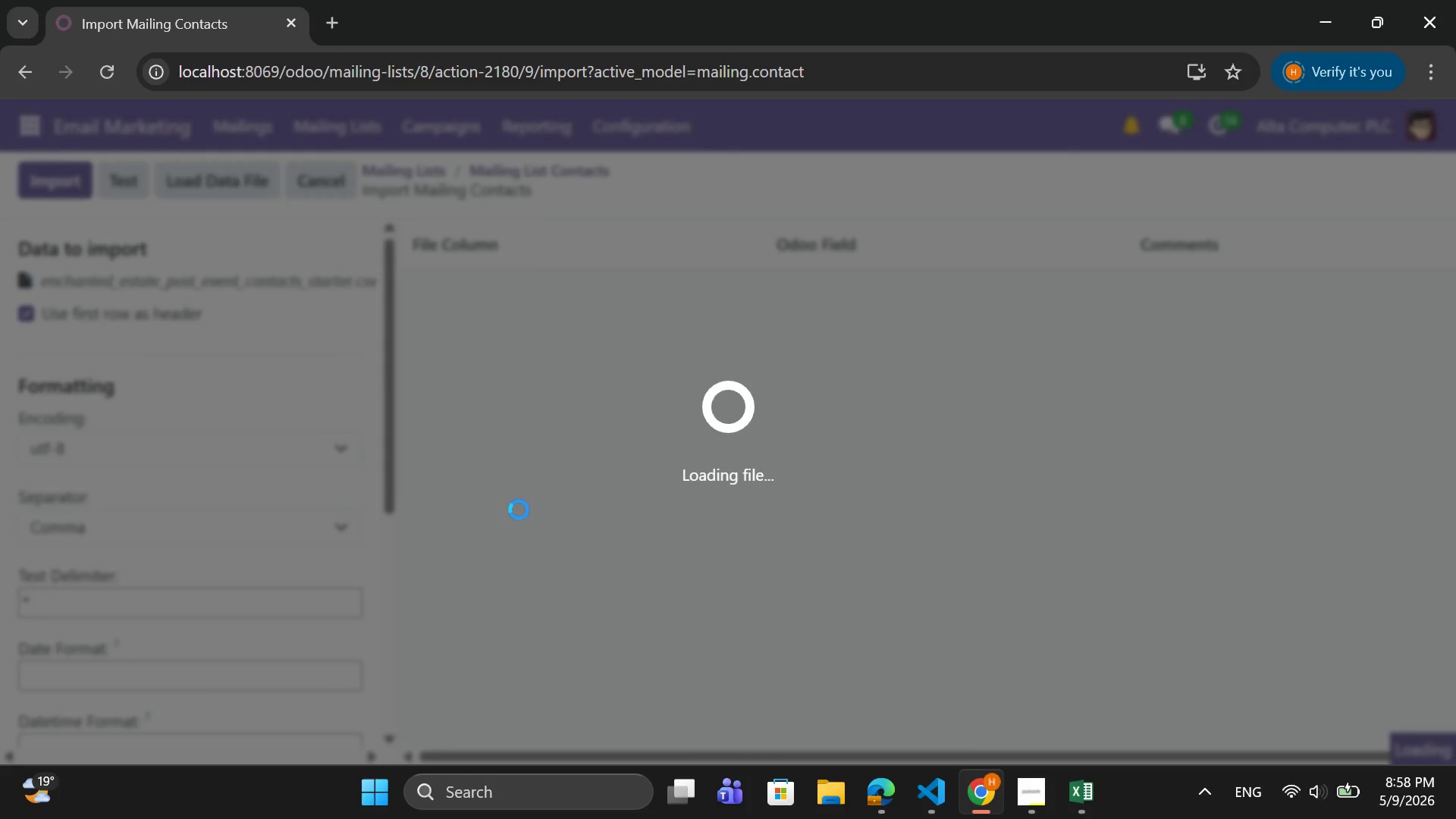 
left_click([134, 177])
 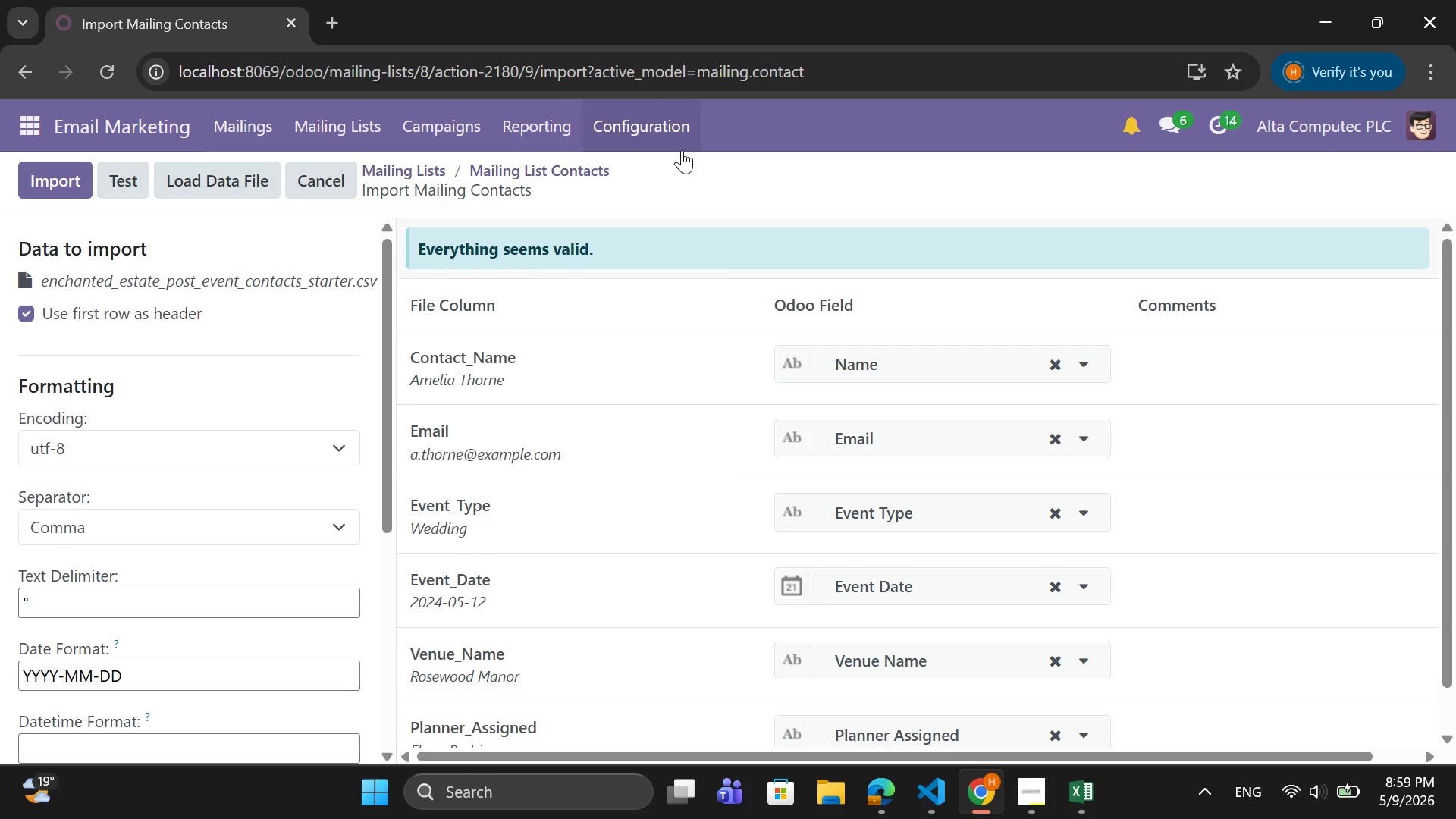 
wait(36.34)
 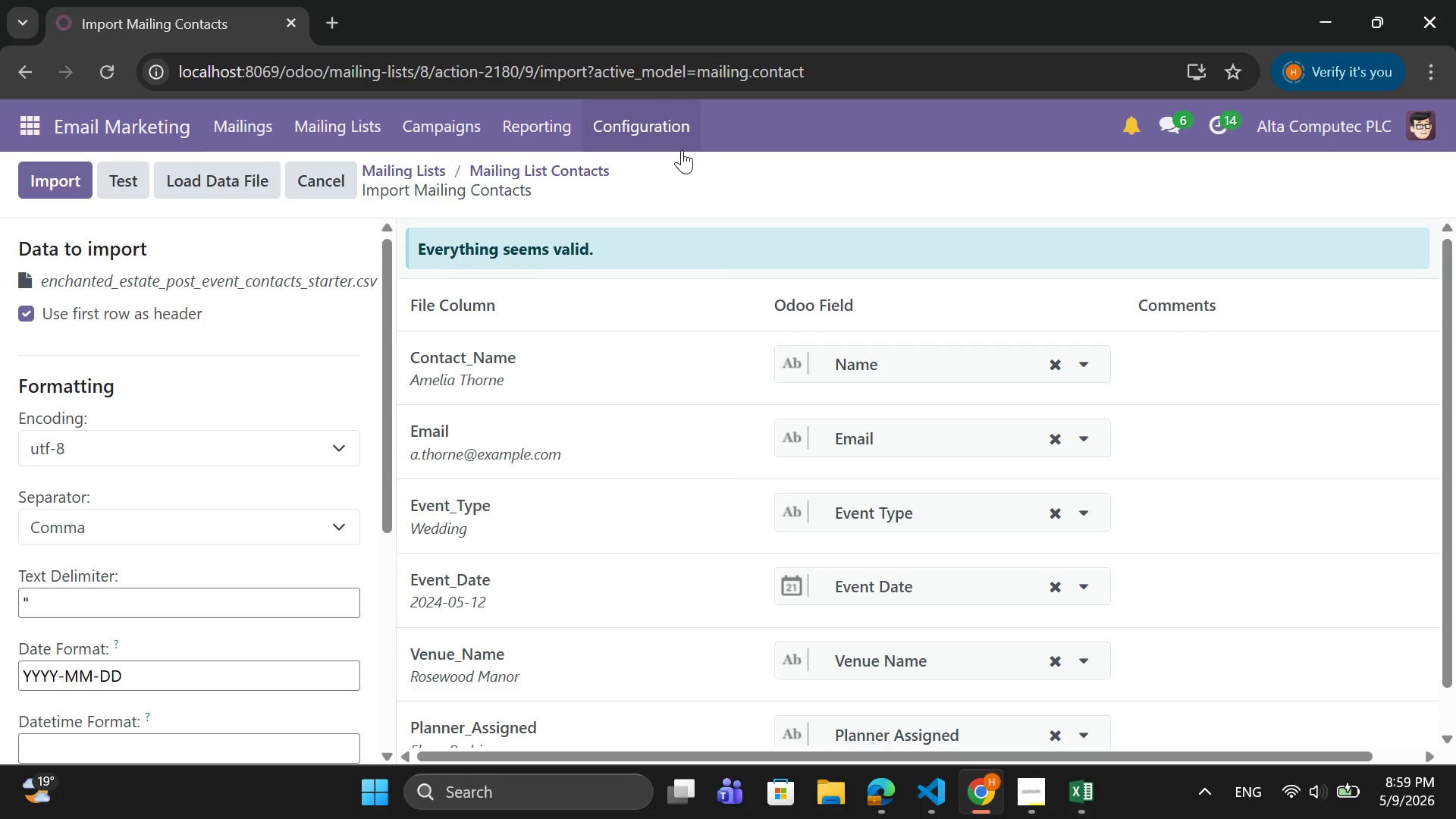 
left_click([67, 191])
 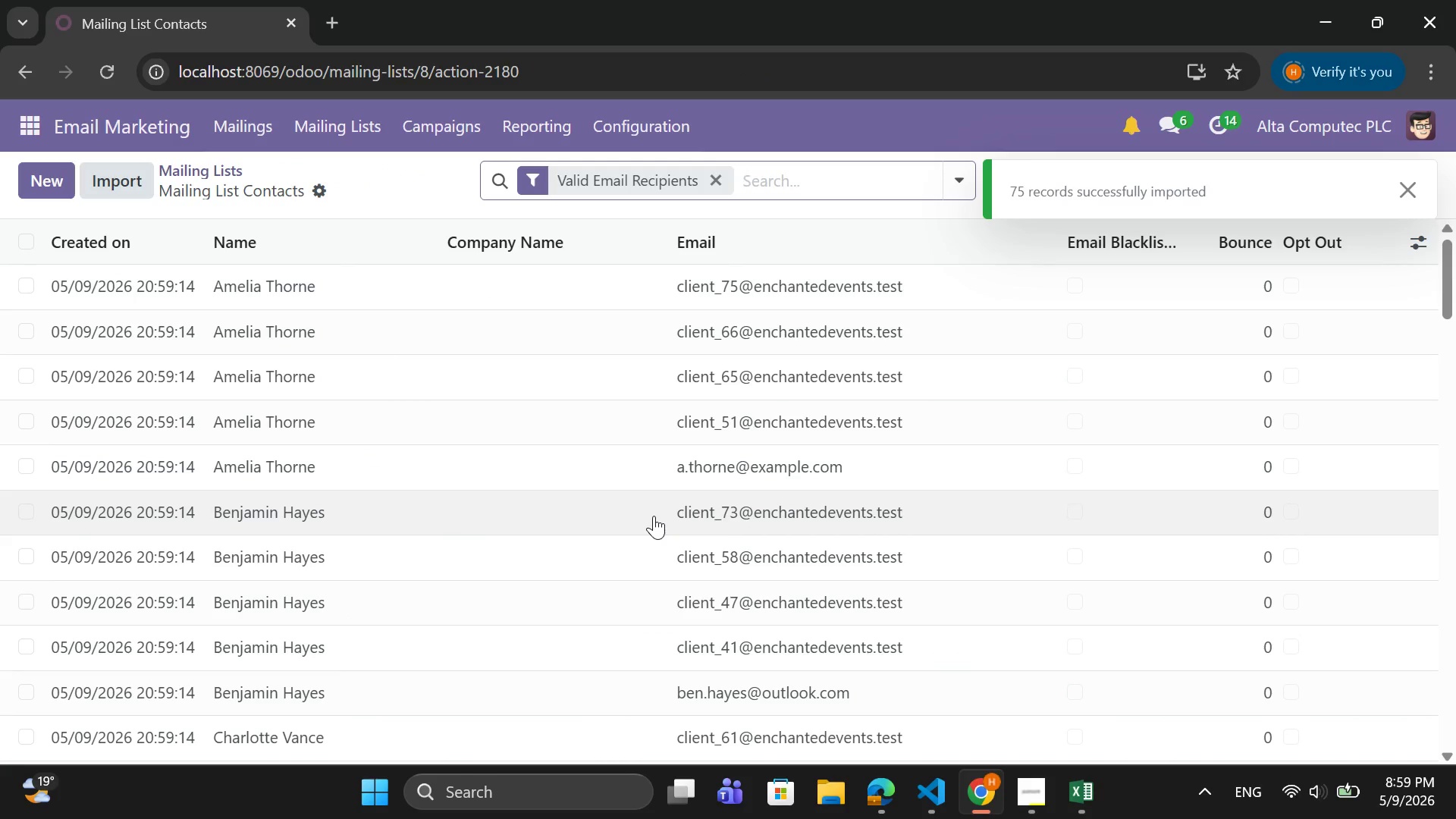 
wait(10.62)
 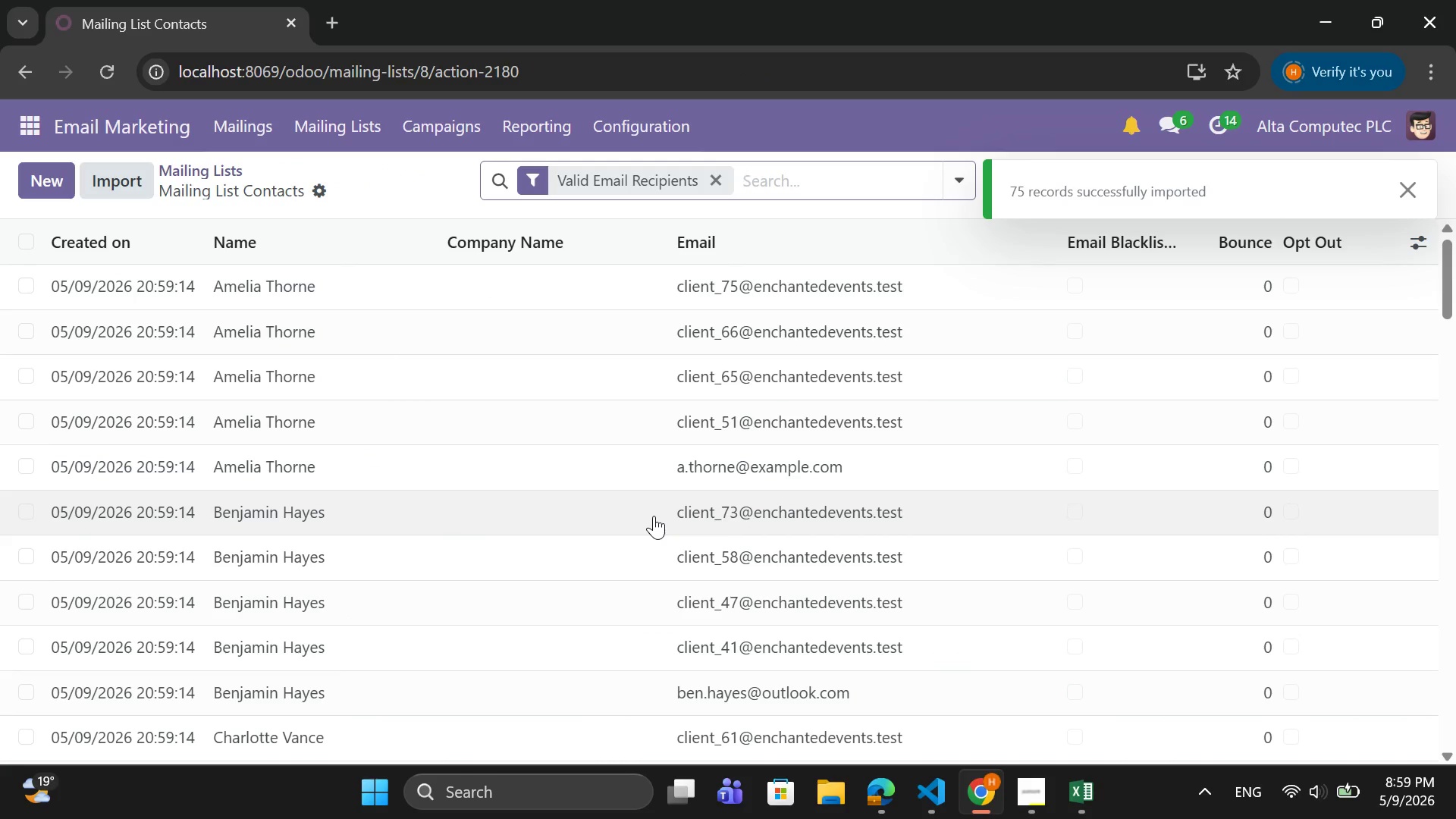 
mouse_move([937, 613])
 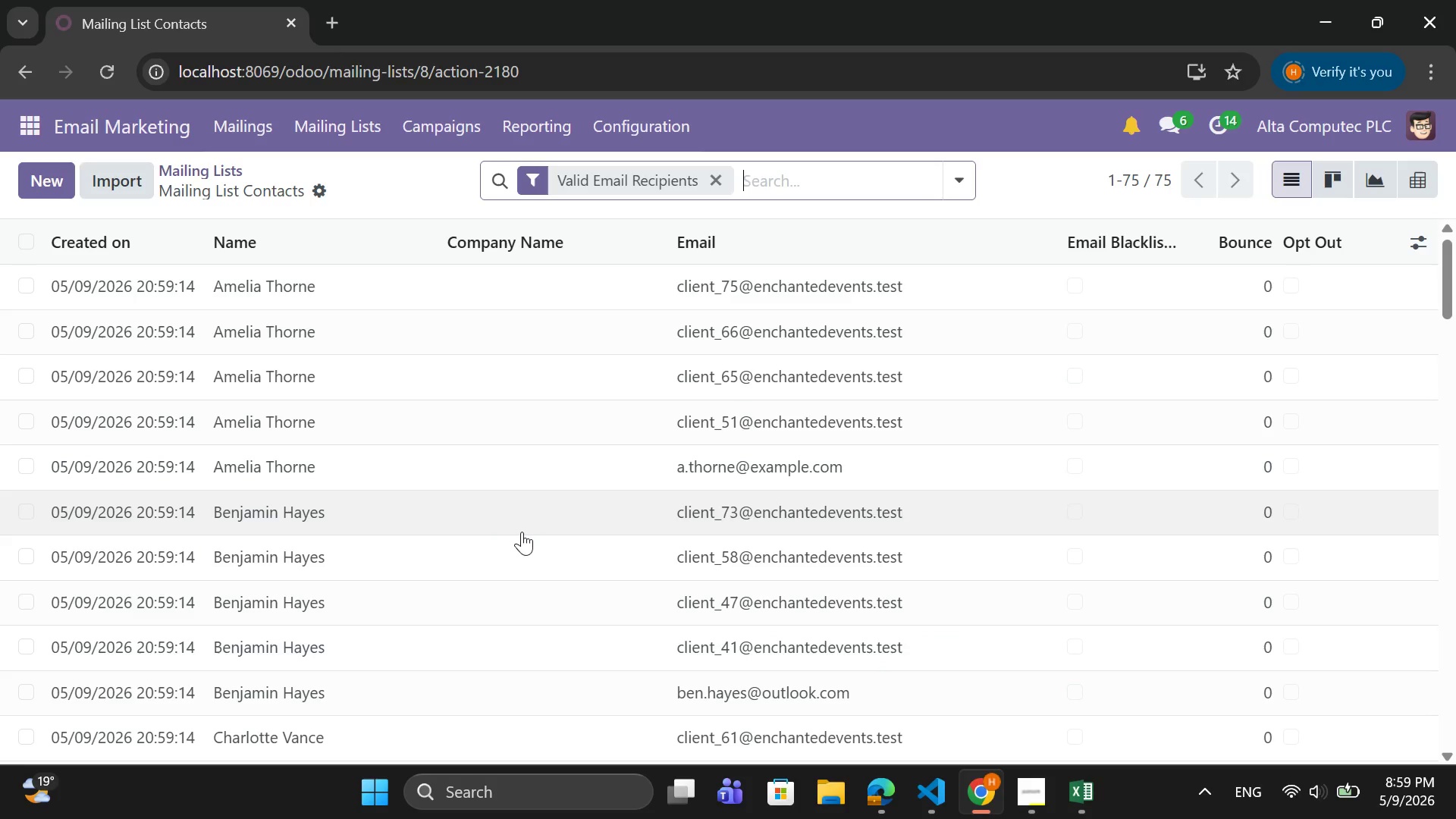 
scroll: coordinate [522, 532], scroll_direction: down, amount: 1.0
 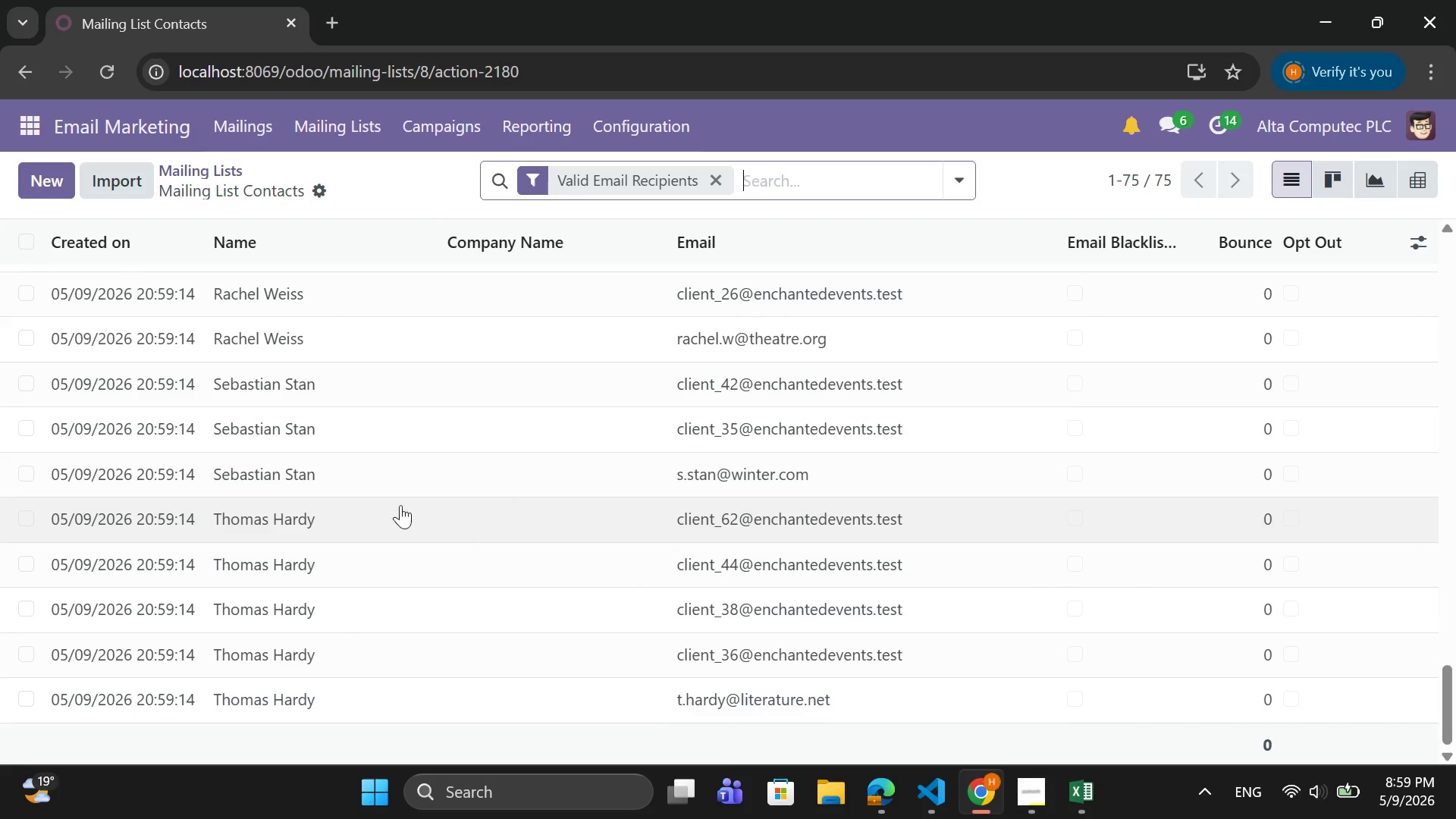 
wait(6.01)
 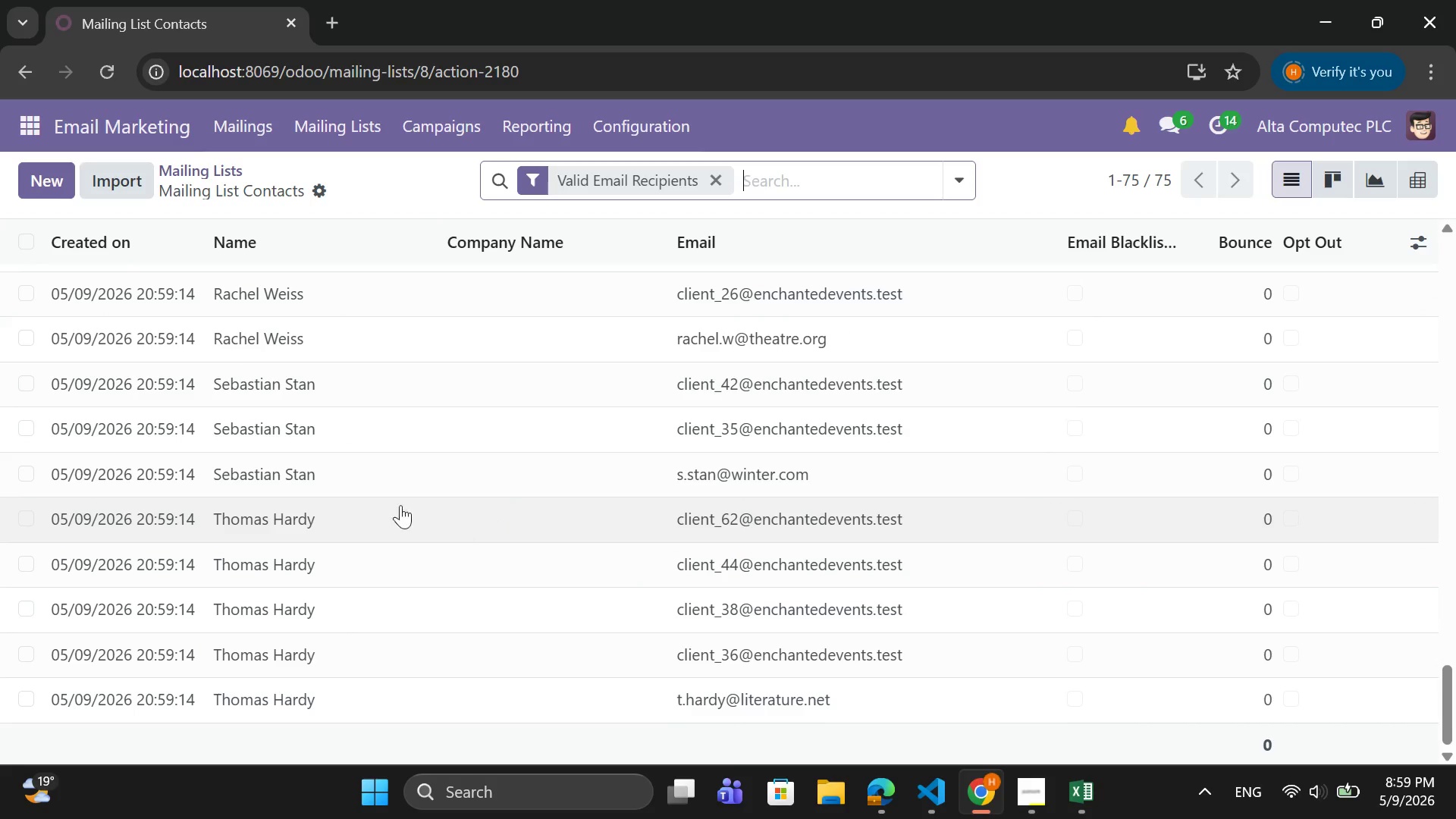 
left_click([186, 177])
 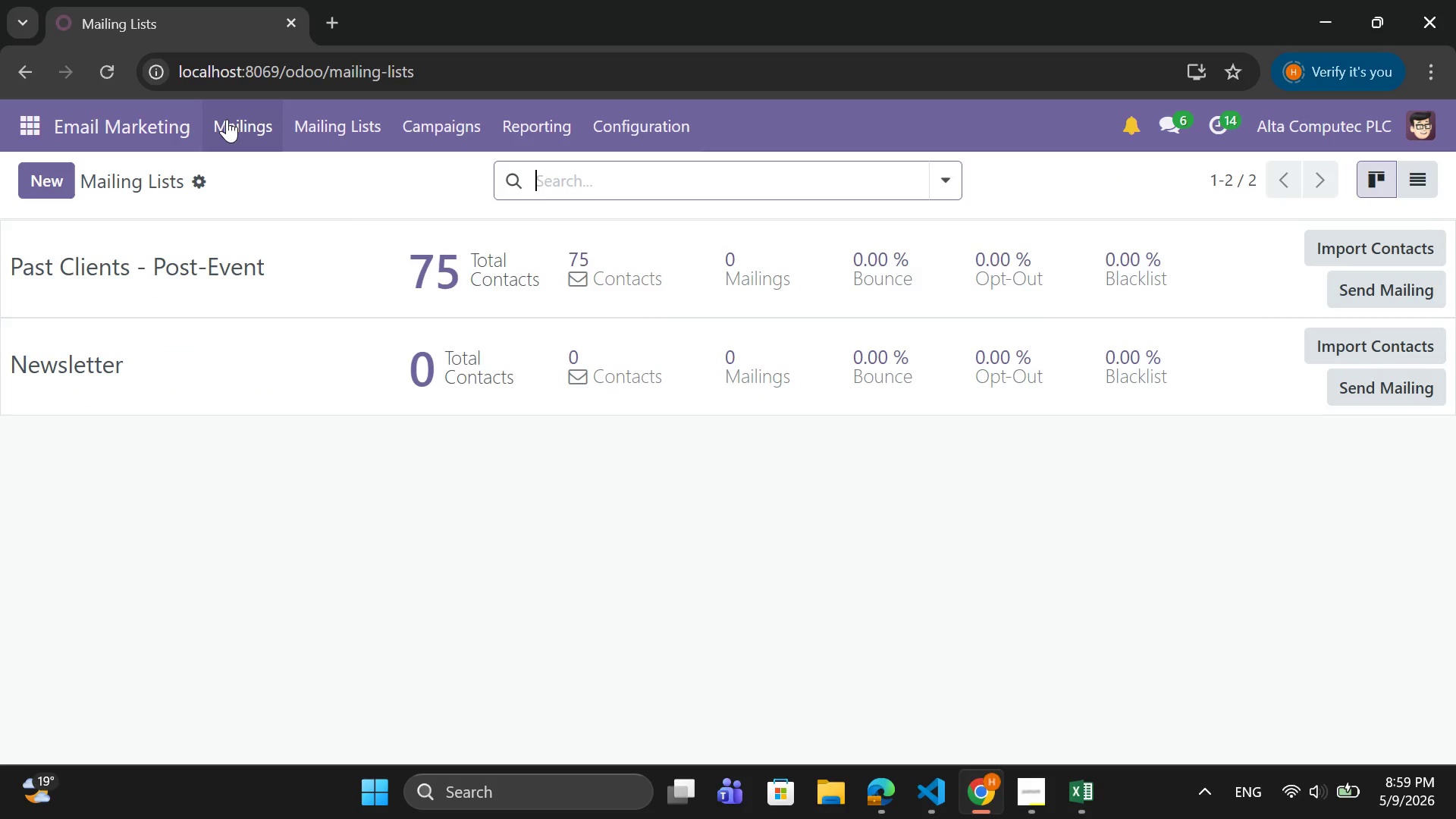 
left_click([227, 119])
 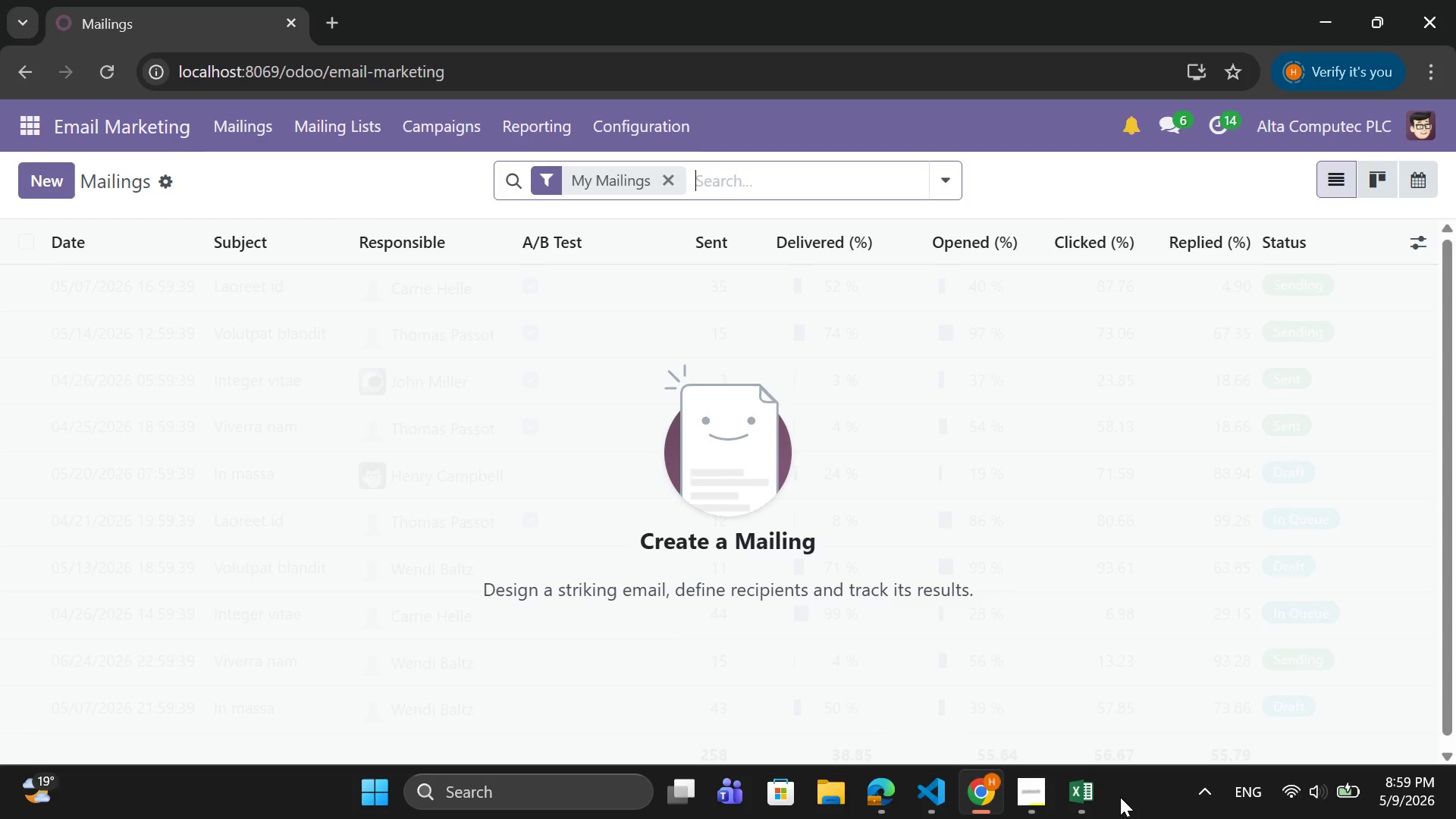 
left_click([1075, 810])
 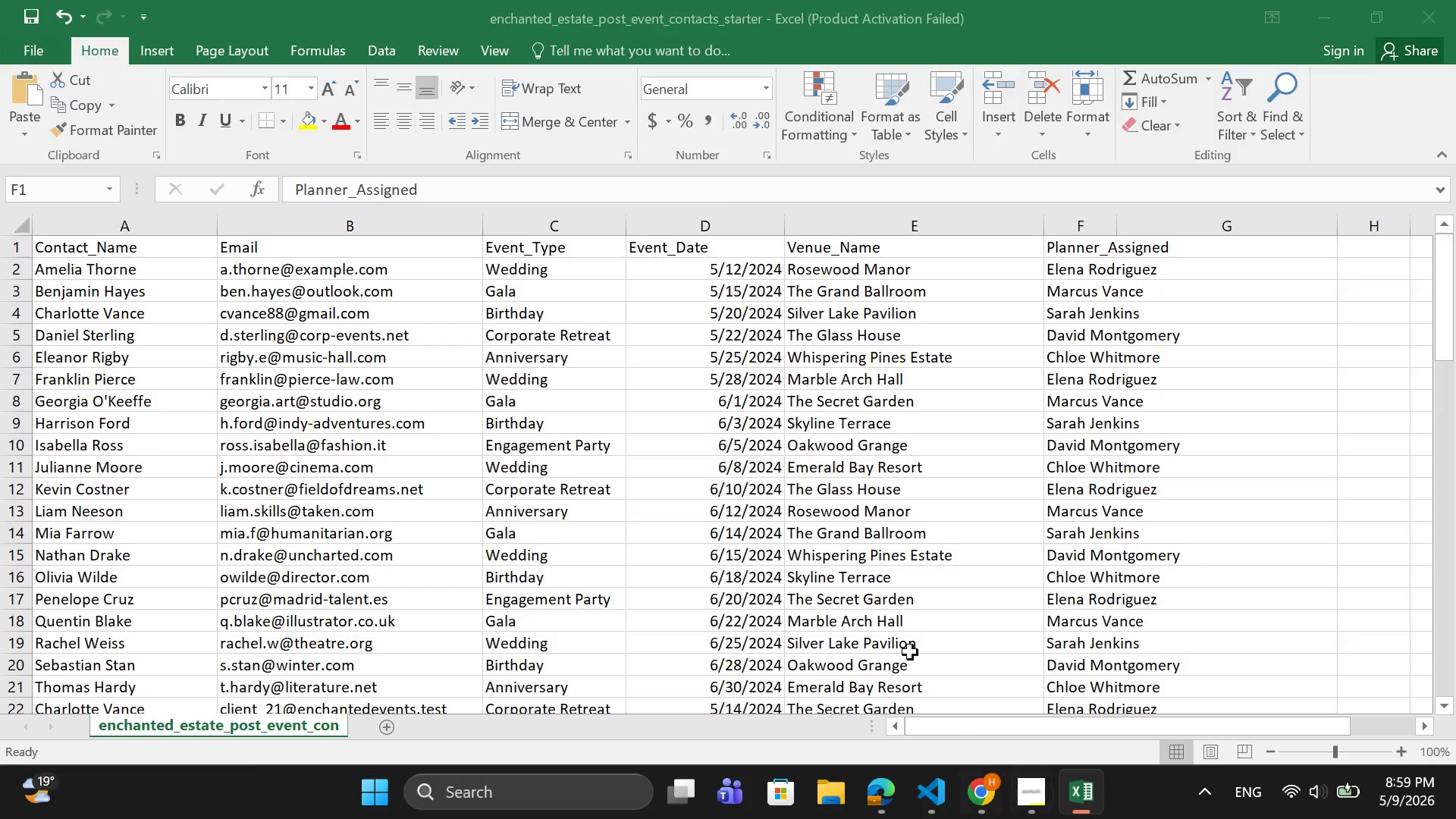 
scroll: coordinate [861, 557], scroll_direction: down, amount: 22.0
 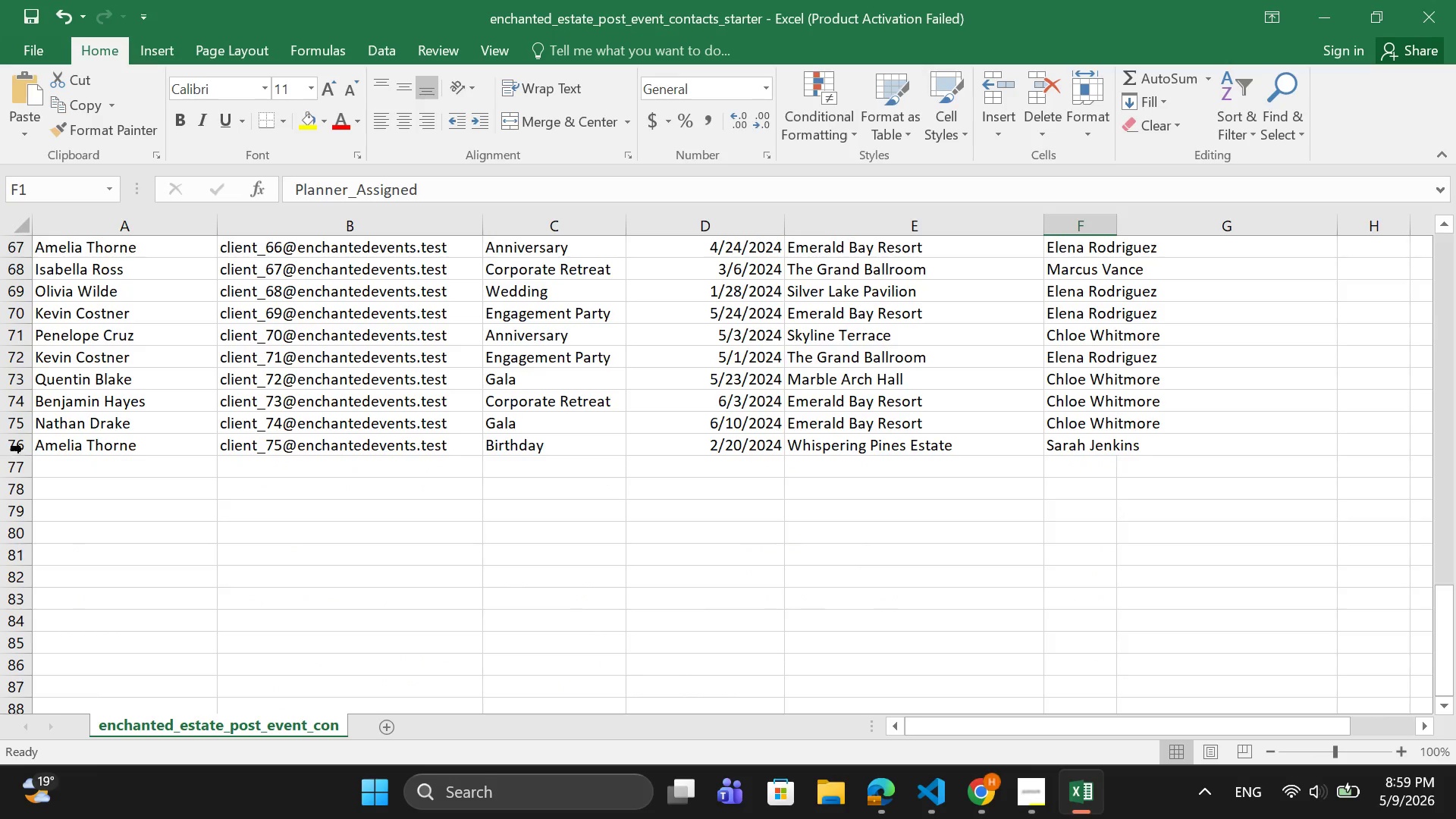 
left_click([30, 444])
 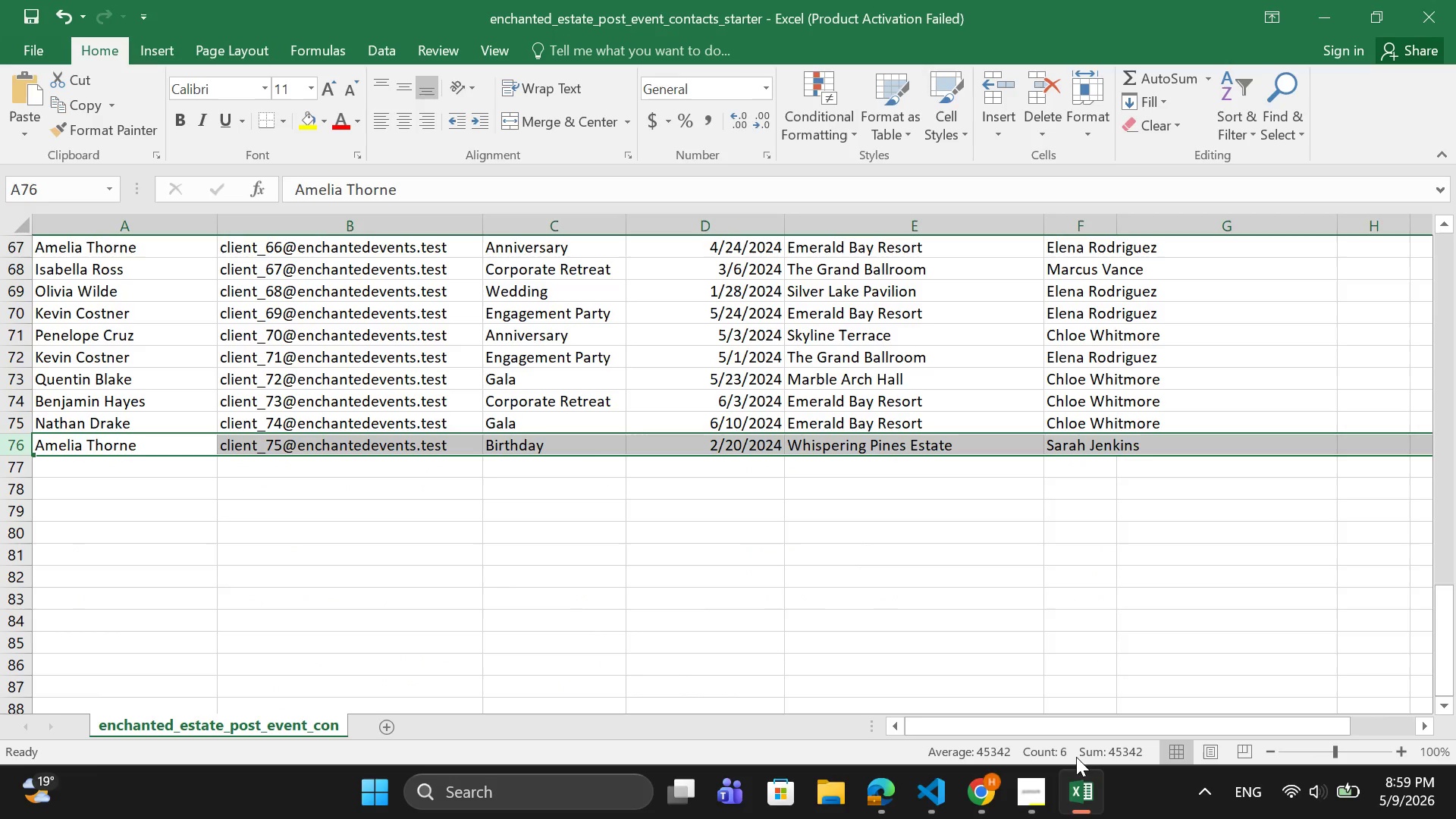 
left_click([991, 798])
 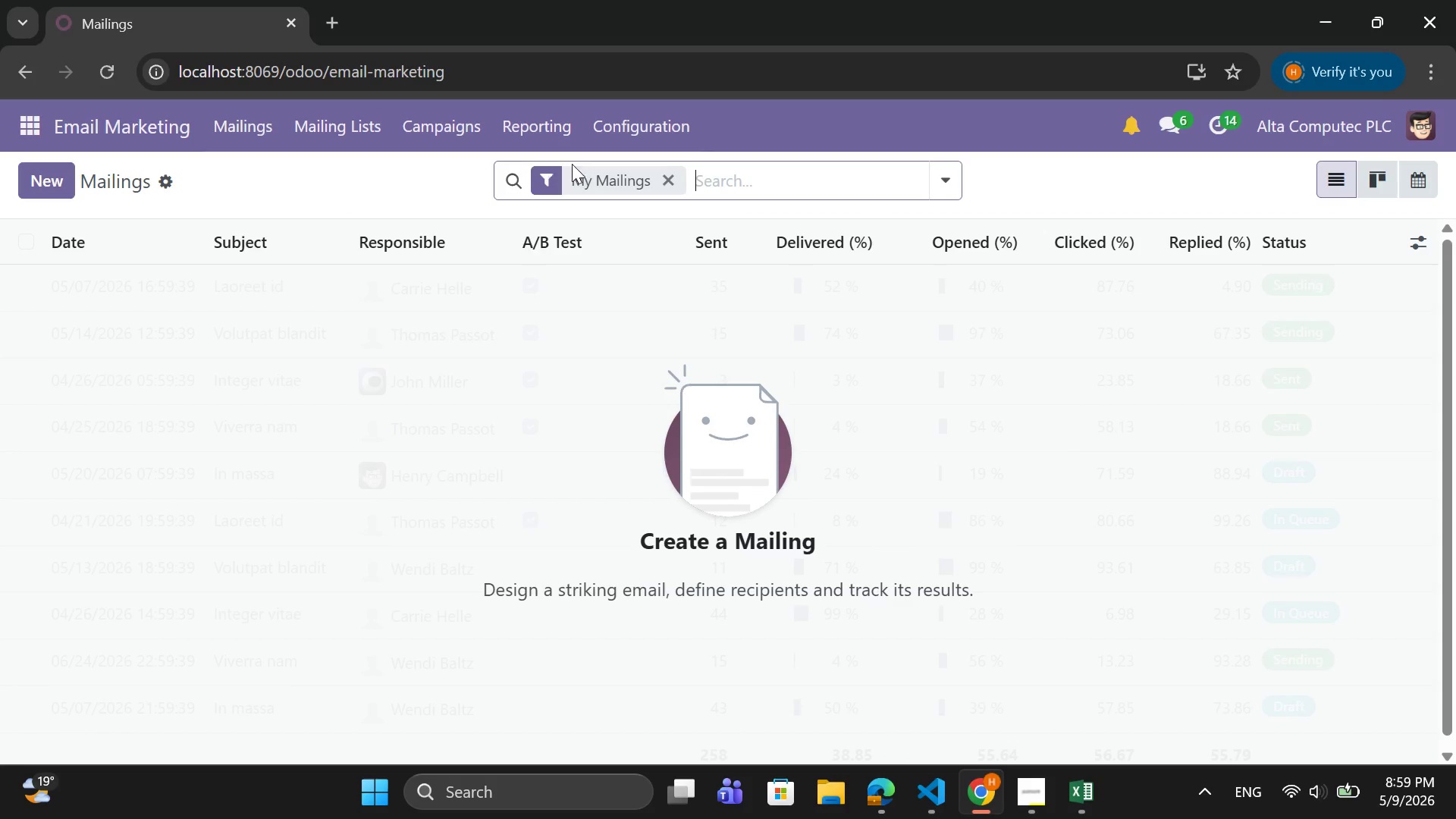 
left_click([670, 176])
 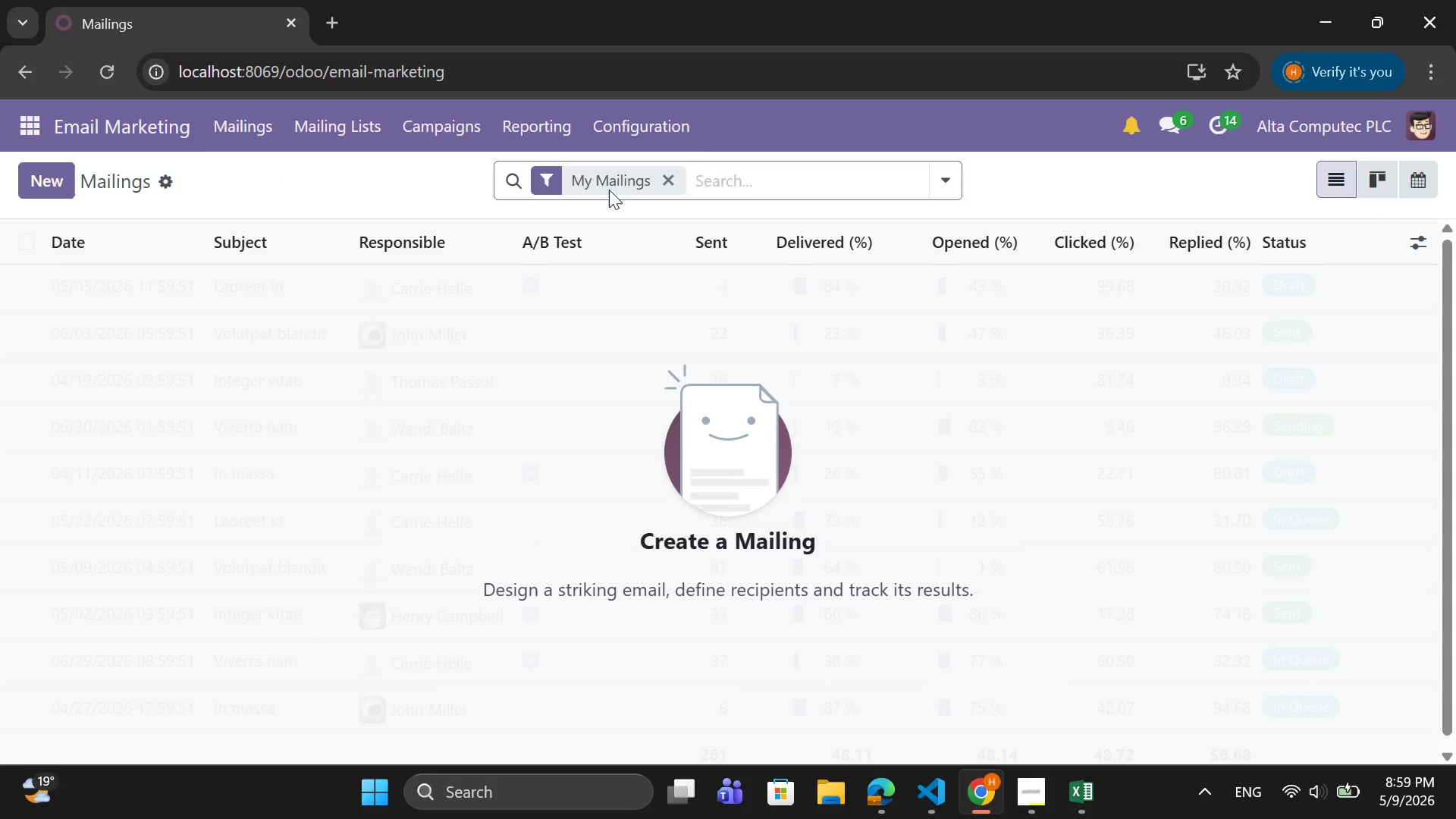 
left_click([667, 179])
 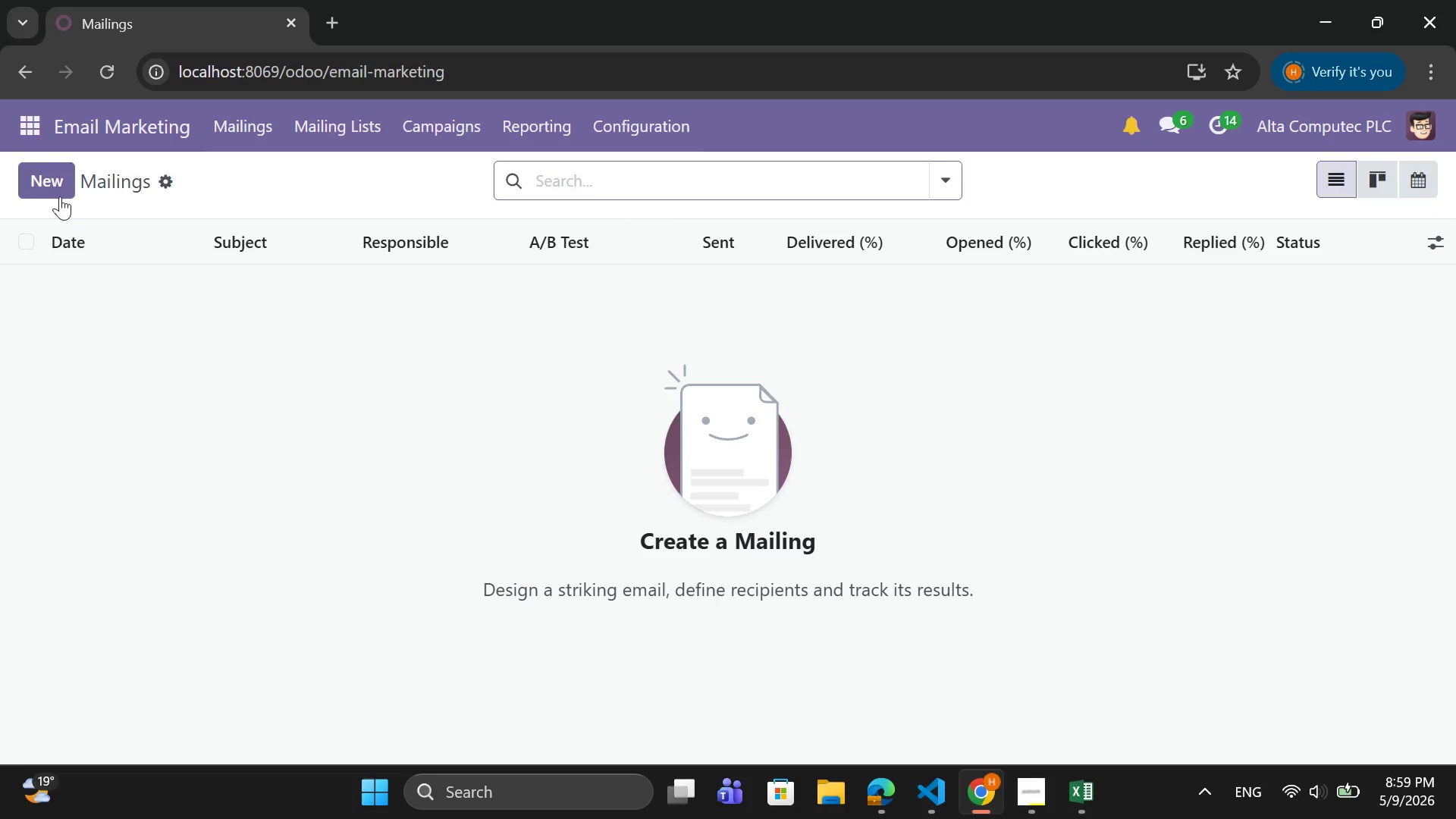 
left_click([57, 191])
 